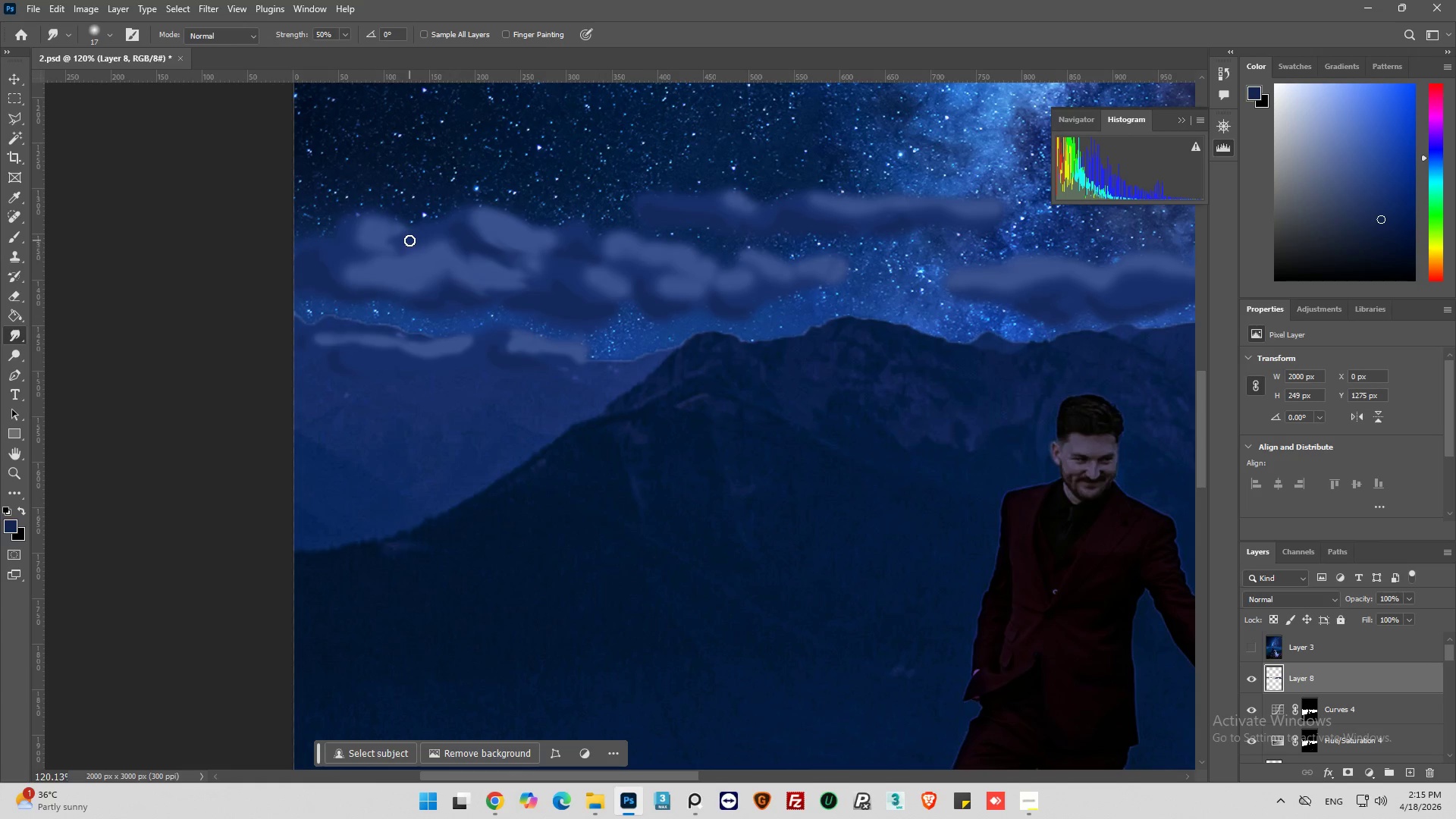 
left_click_drag(start_coordinate=[409, 240], to_coordinate=[396, 253])
 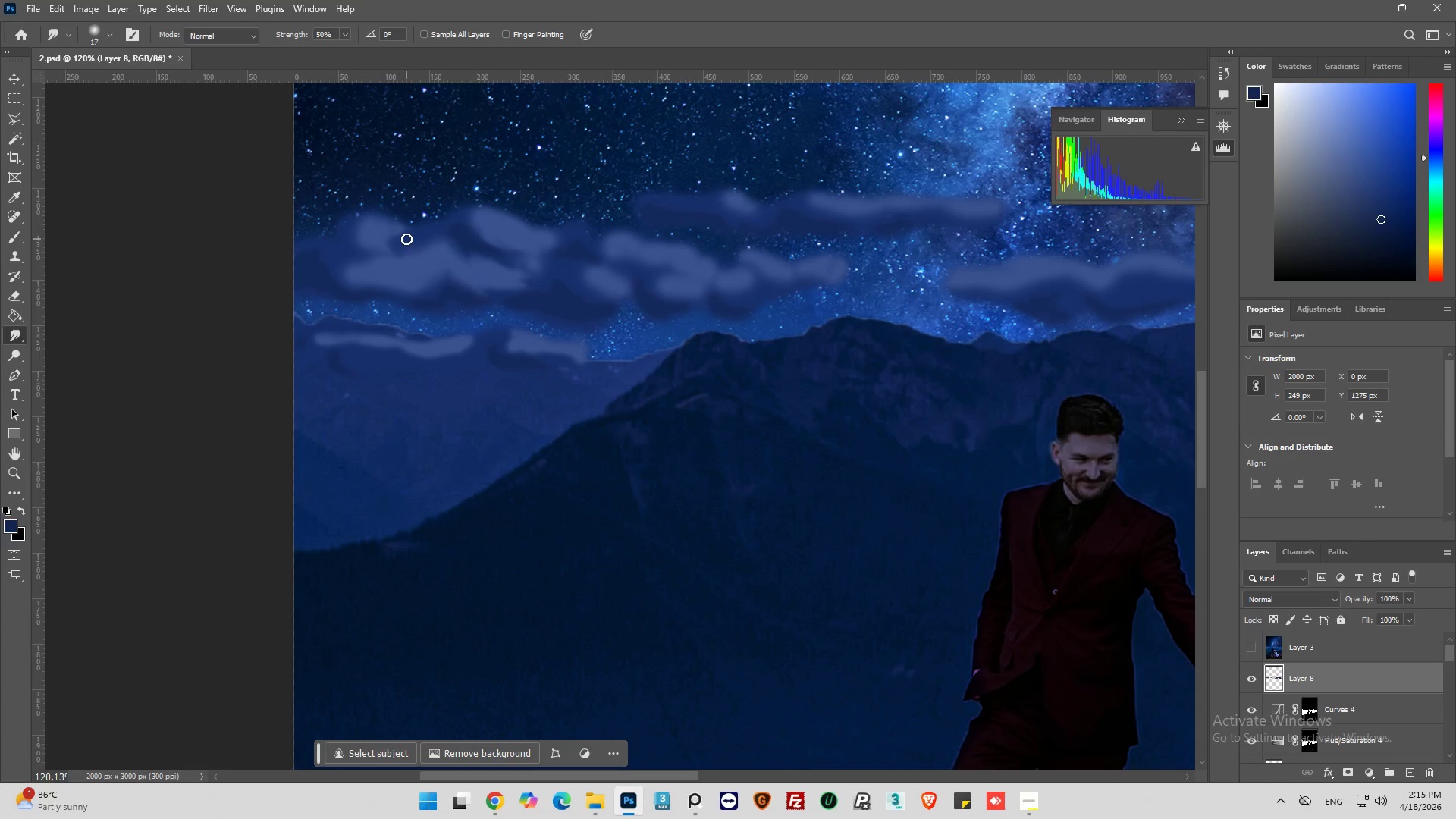 
left_click_drag(start_coordinate=[404, 238], to_coordinate=[386, 253])
 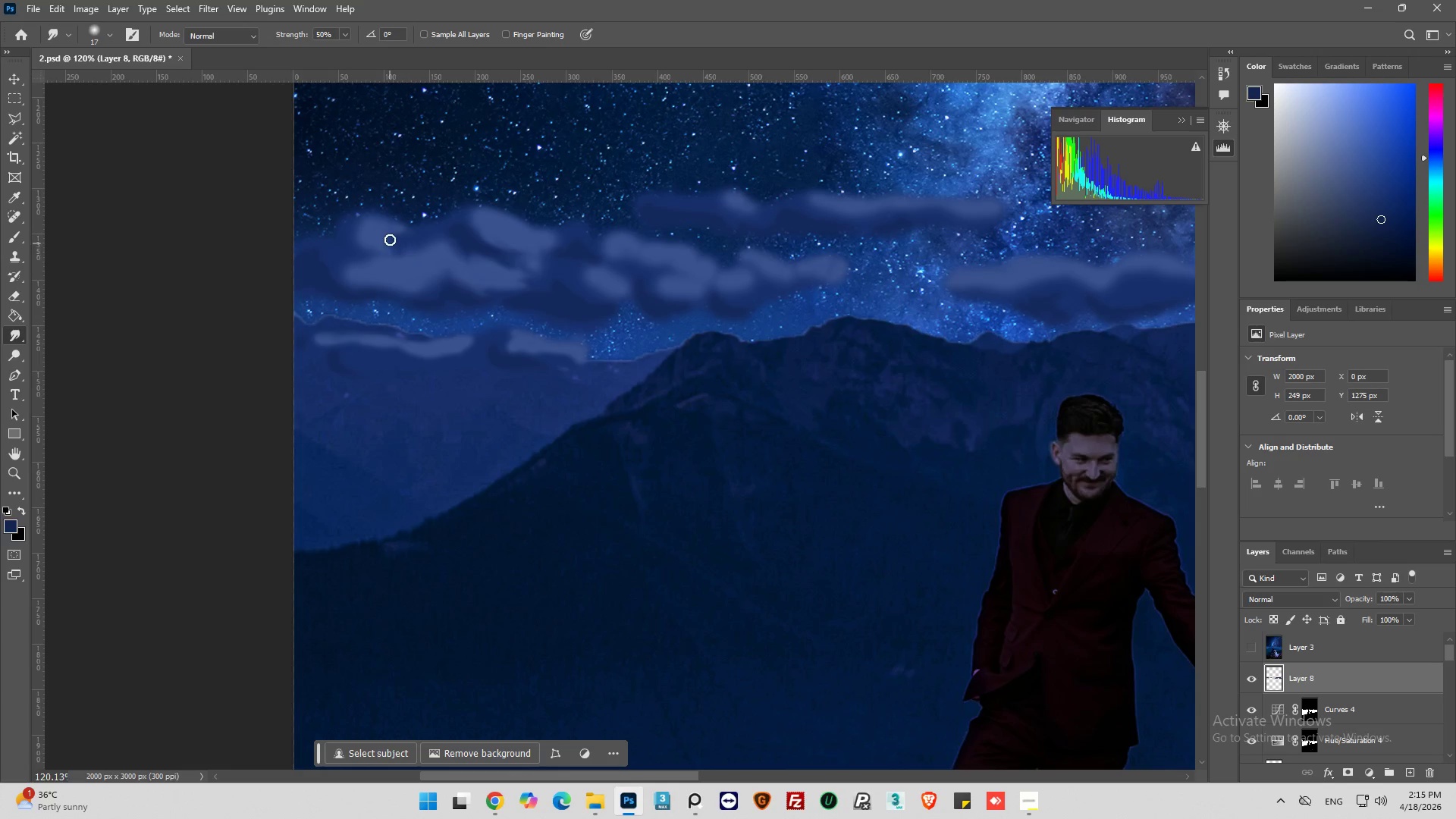 
left_click_drag(start_coordinate=[390, 240], to_coordinate=[386, 253])
 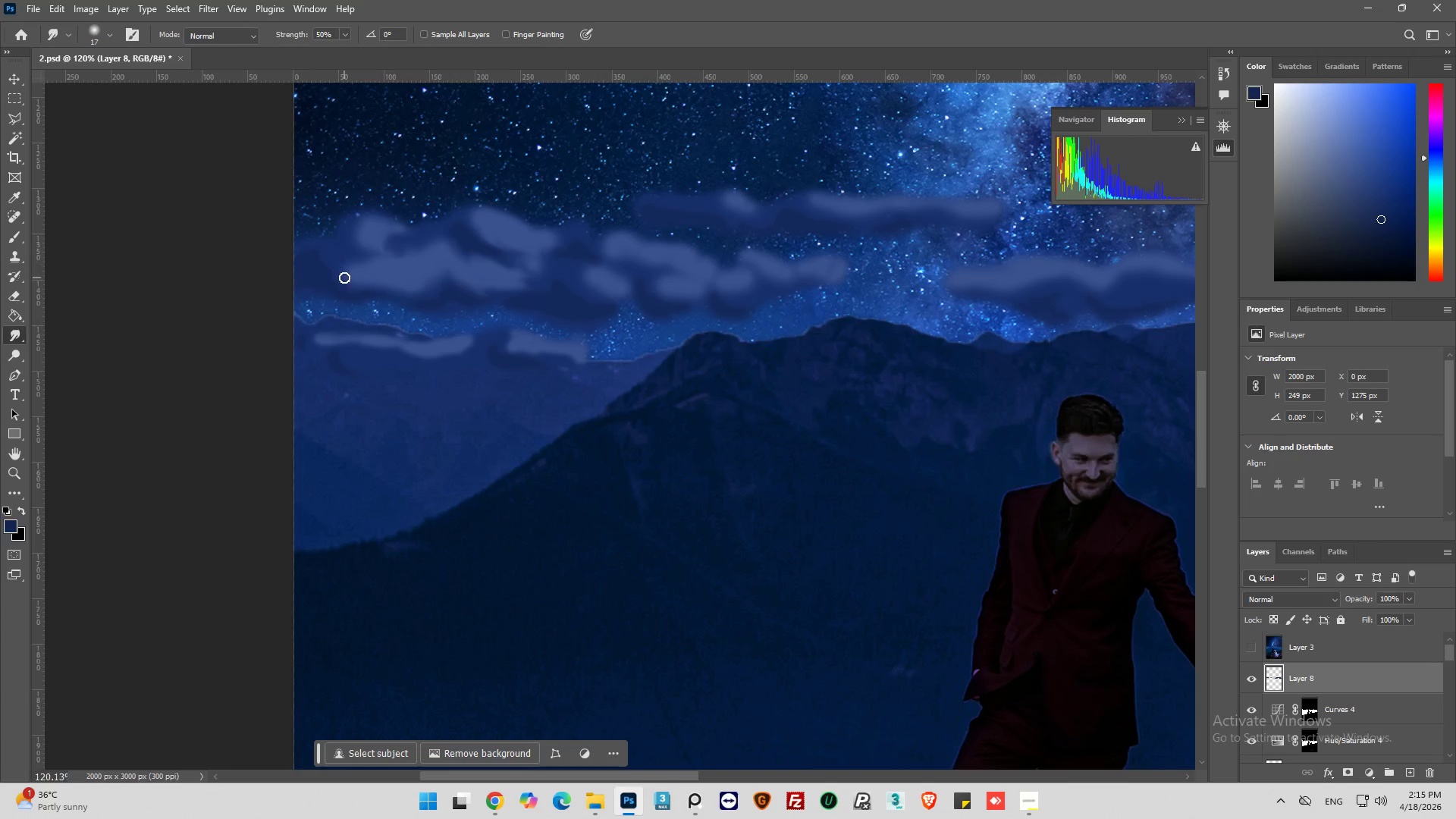 
left_click_drag(start_coordinate=[325, 281], to_coordinate=[315, 248])
 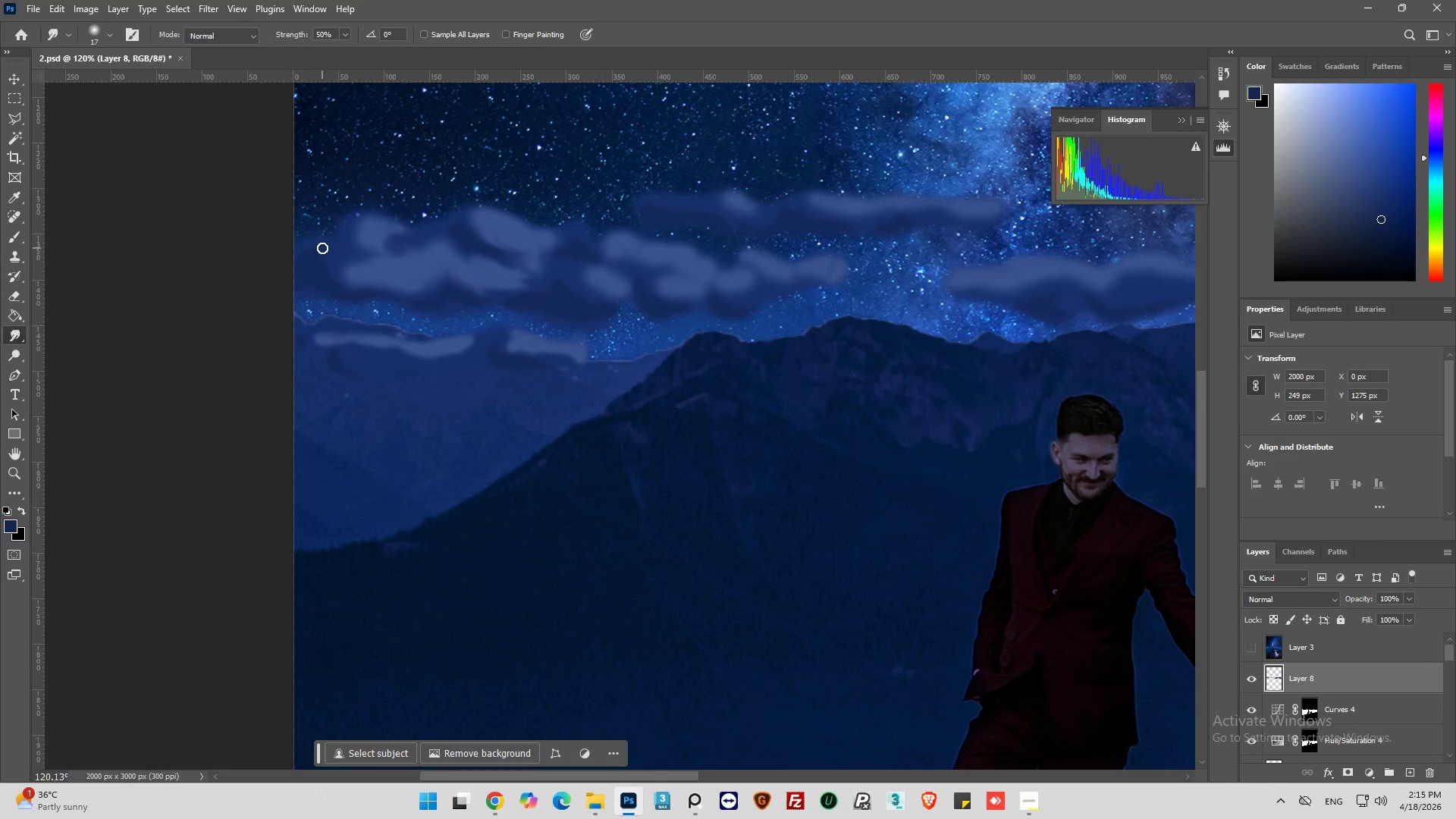 
left_click_drag(start_coordinate=[322, 248], to_coordinate=[339, 293])
 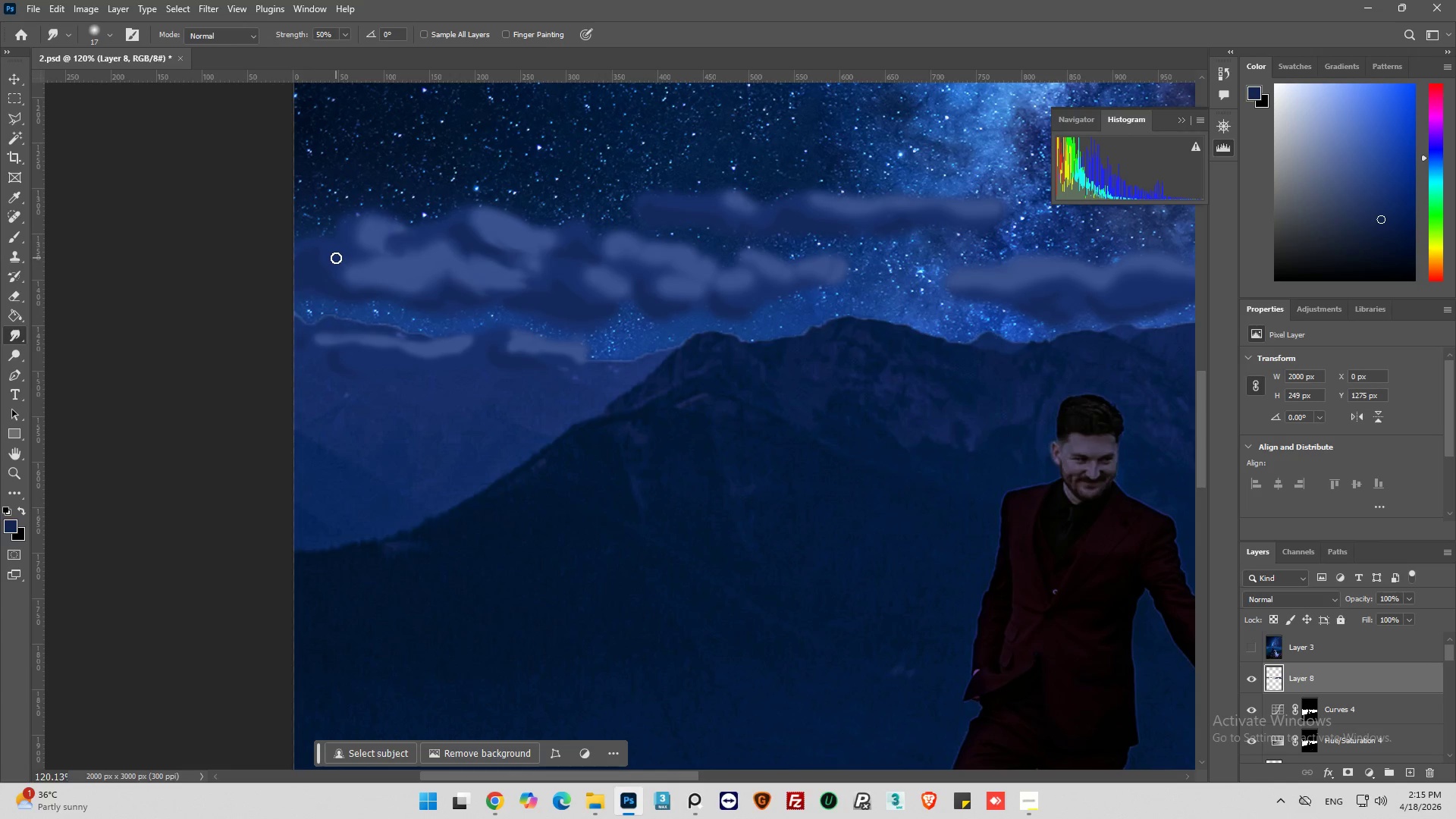 
left_click_drag(start_coordinate=[336, 258], to_coordinate=[344, 287])
 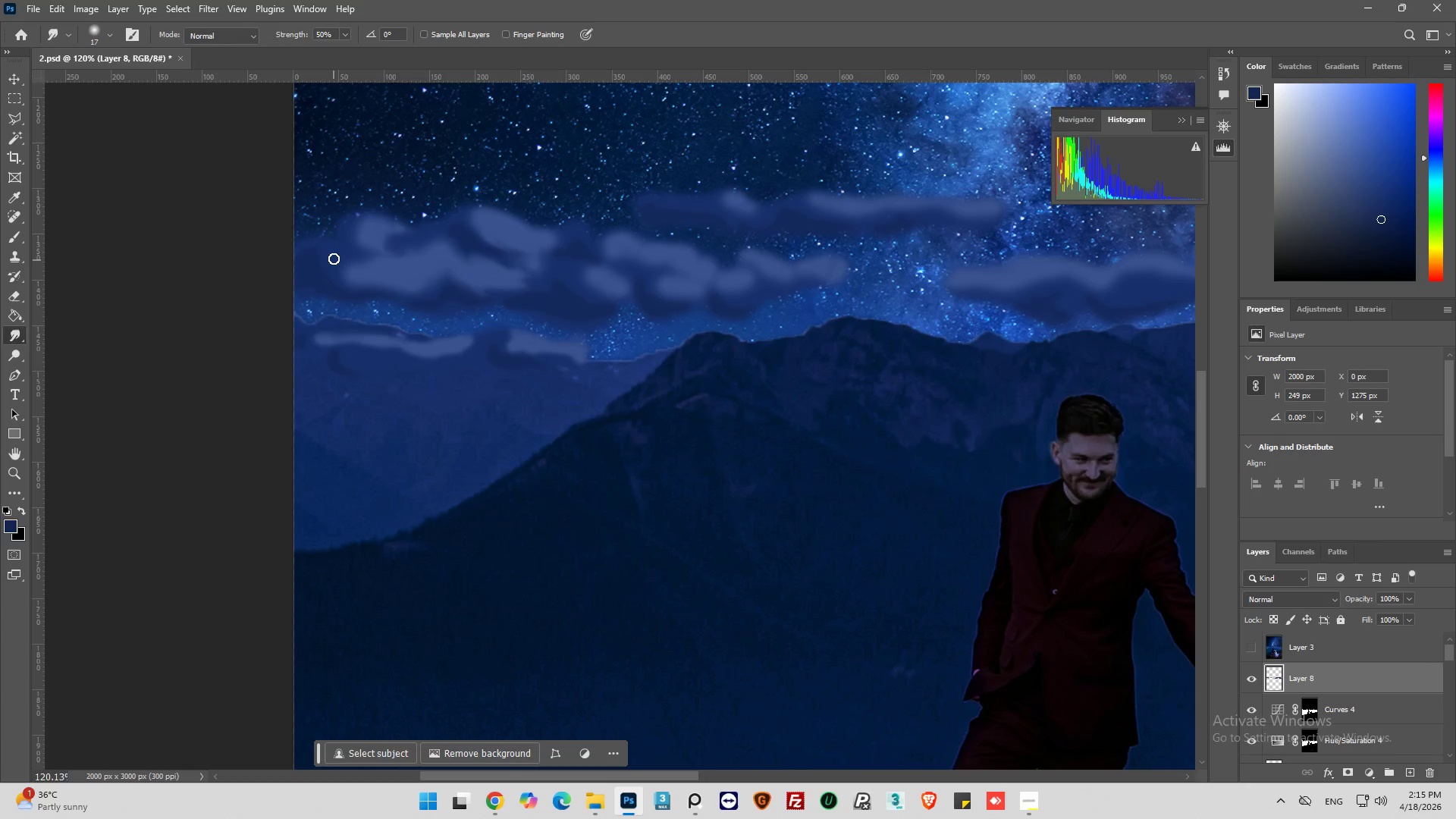 
left_click_drag(start_coordinate=[334, 259], to_coordinate=[340, 278])
 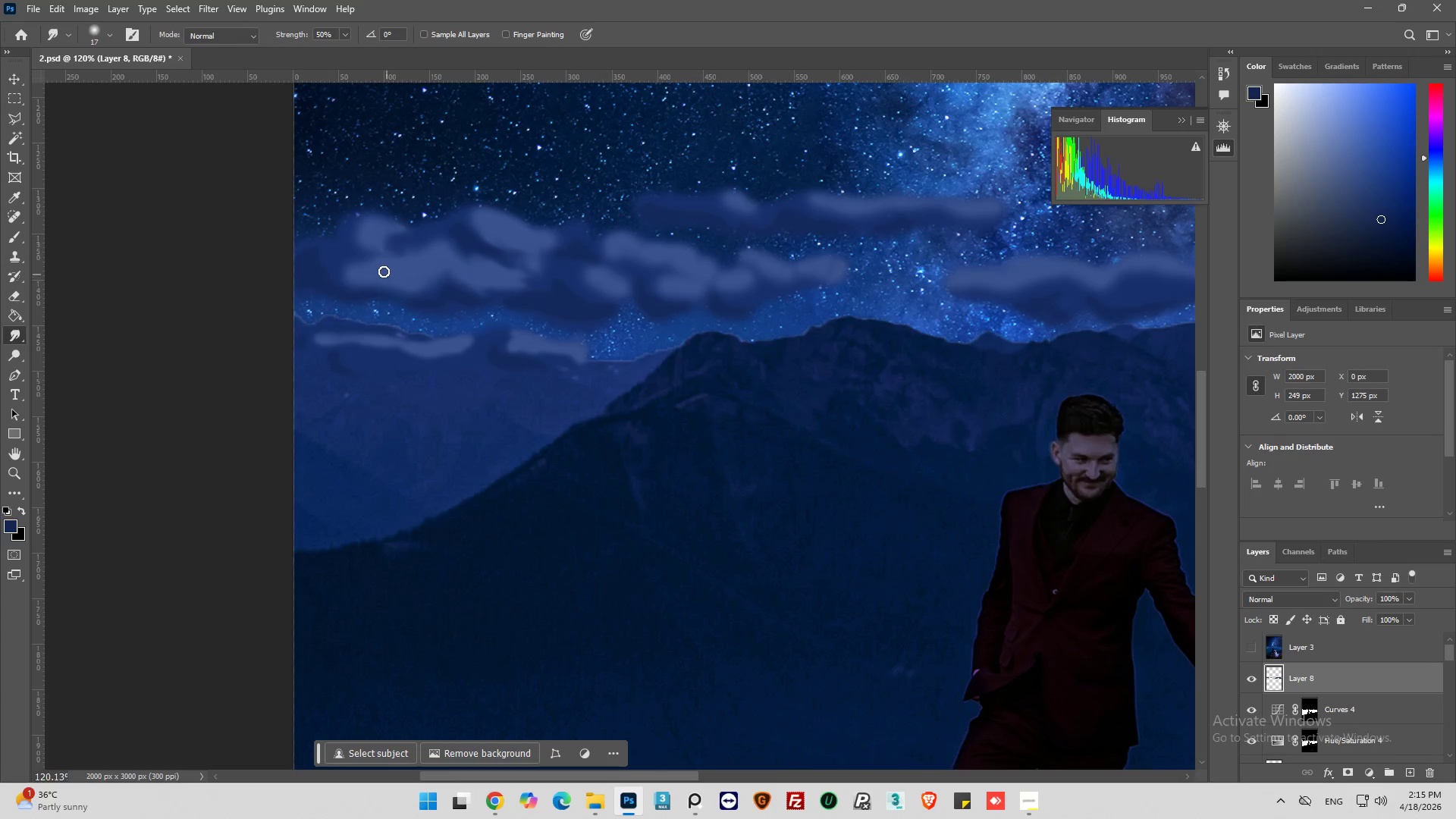 
left_click_drag(start_coordinate=[371, 267], to_coordinate=[357, 284])
 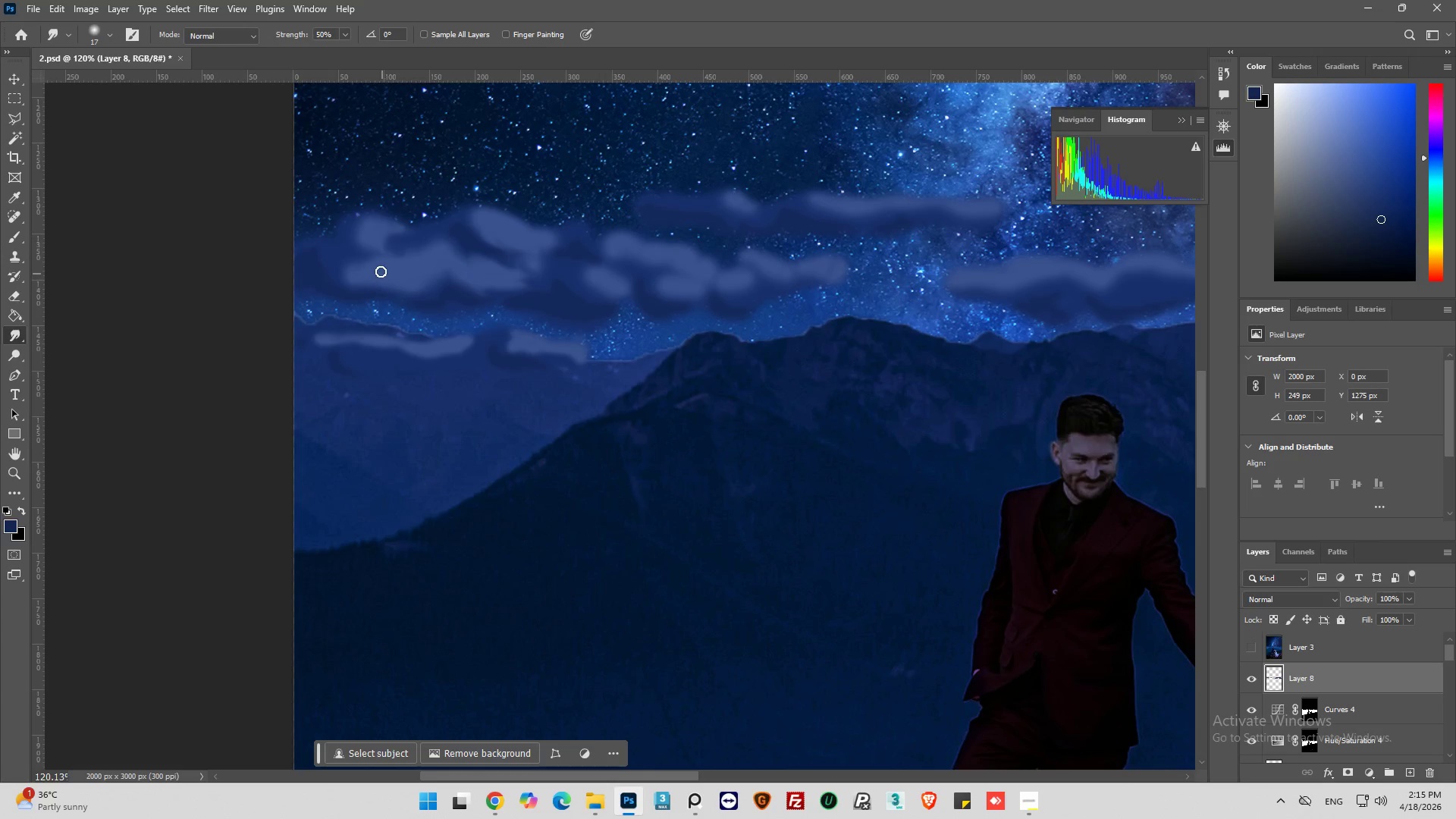 
left_click_drag(start_coordinate=[375, 268], to_coordinate=[353, 276])
 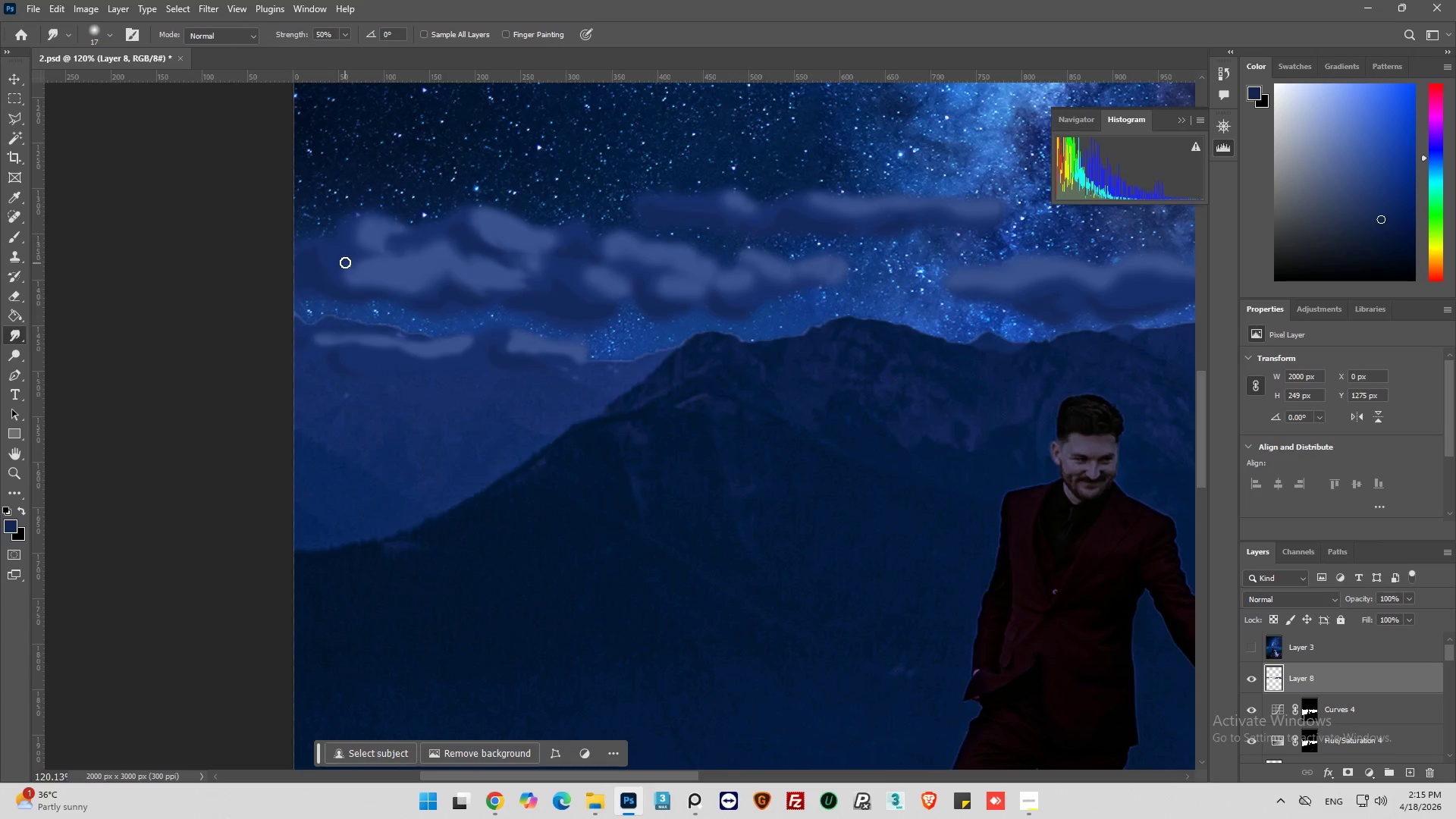 
left_click_drag(start_coordinate=[347, 261], to_coordinate=[363, 287])
 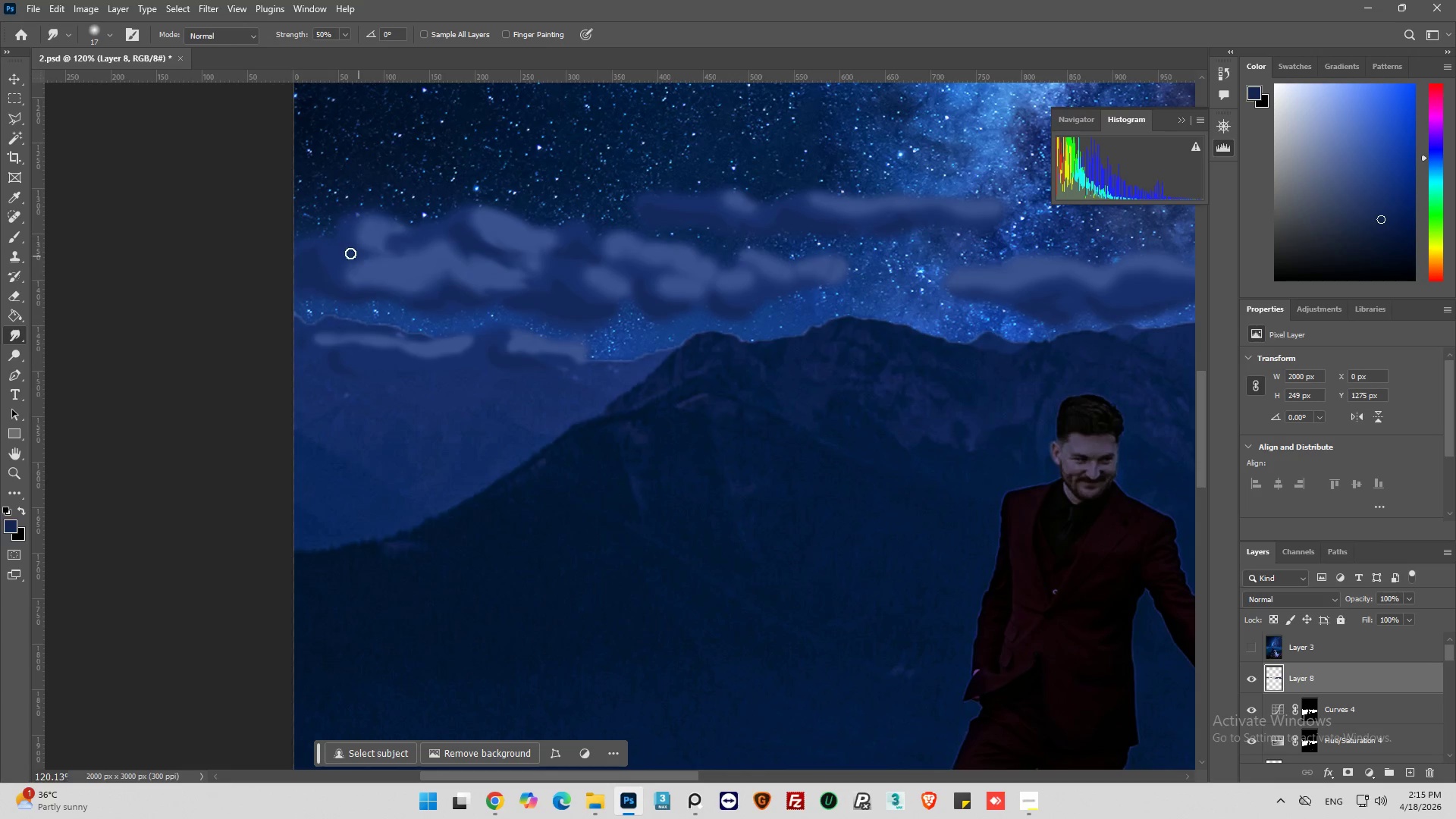 
left_click_drag(start_coordinate=[347, 261], to_coordinate=[371, 294])
 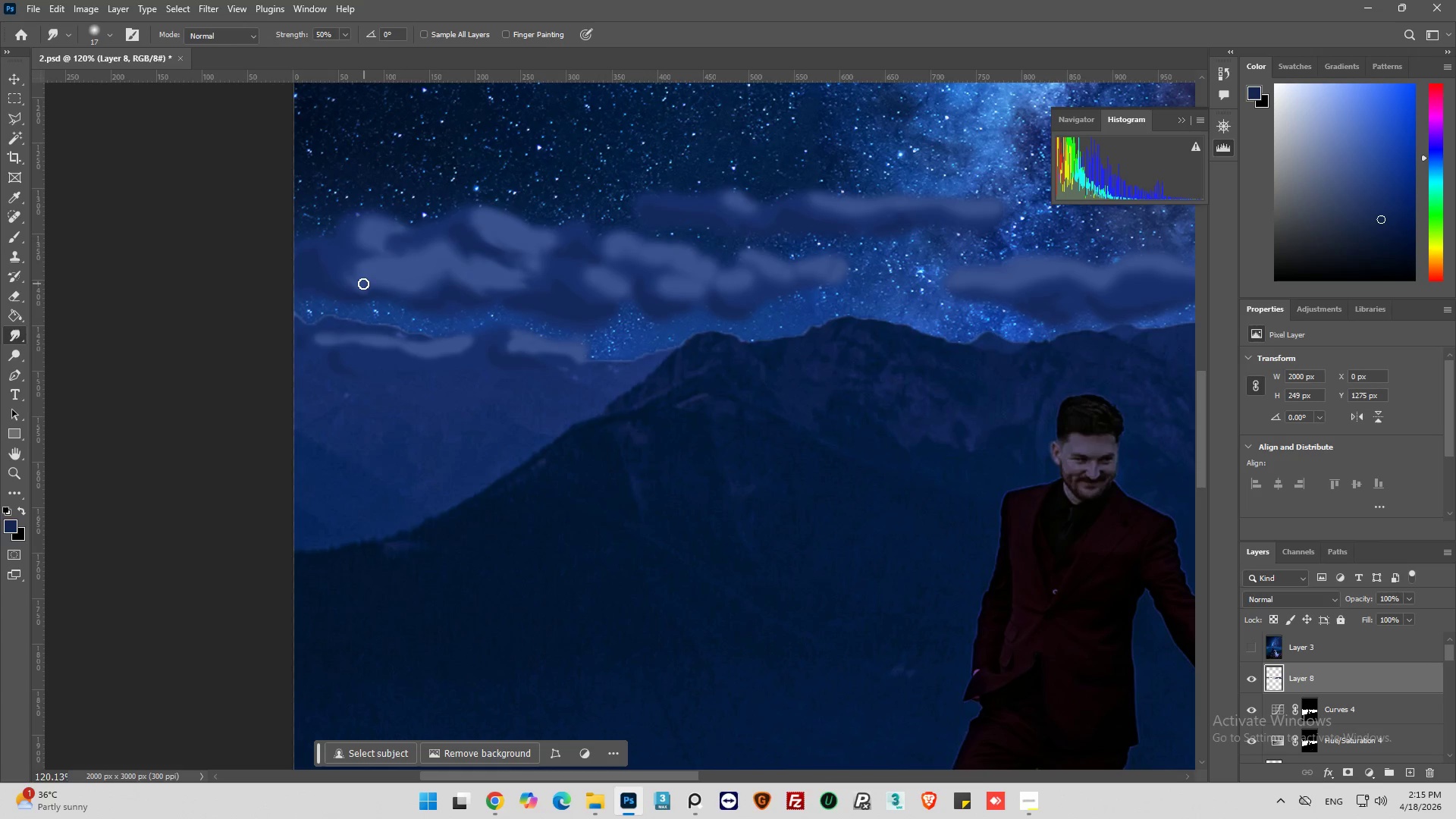 
left_click_drag(start_coordinate=[363, 284], to_coordinate=[366, 289])
 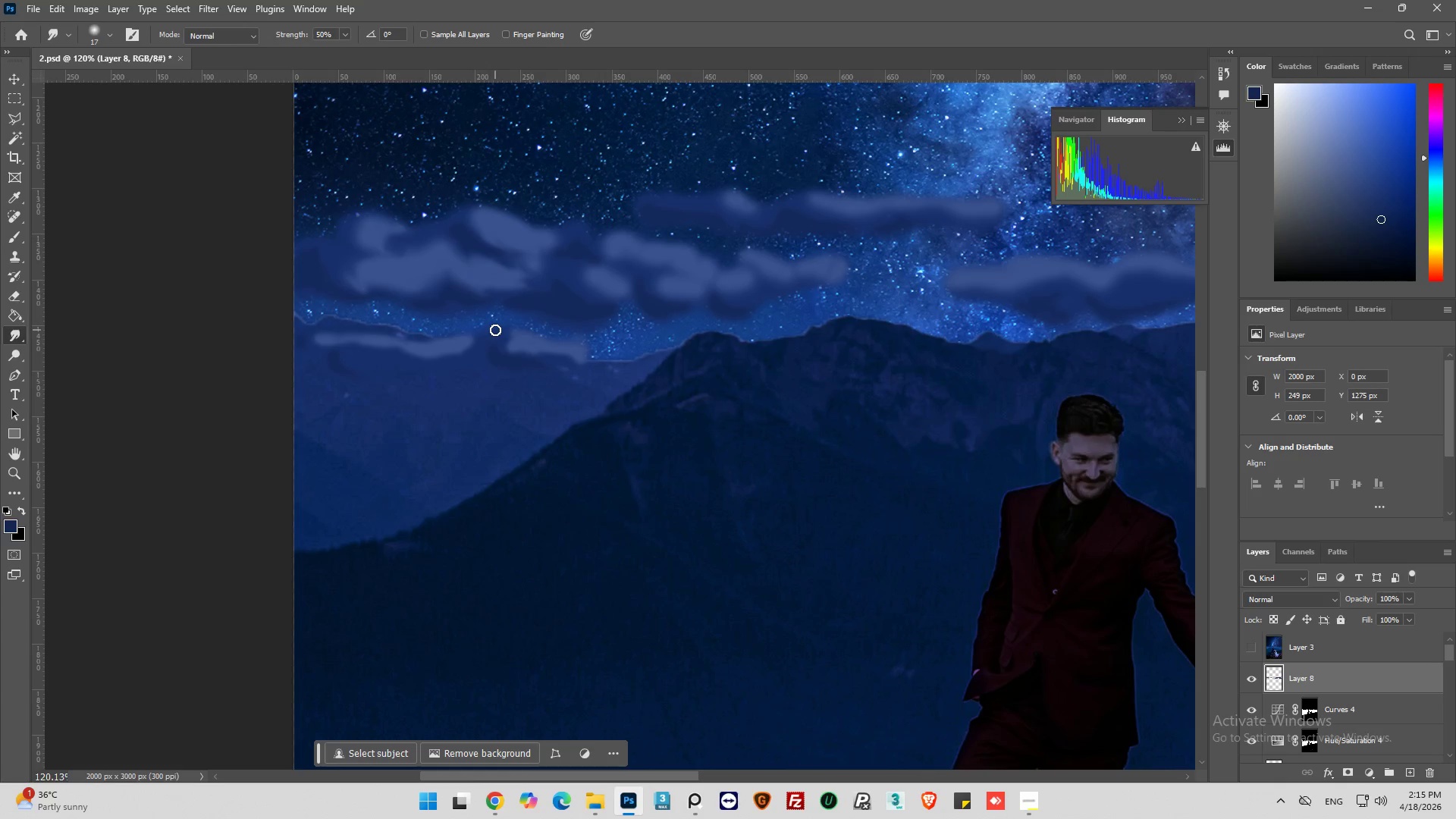 
hold_key(key=ControlLeft, duration=0.36)
 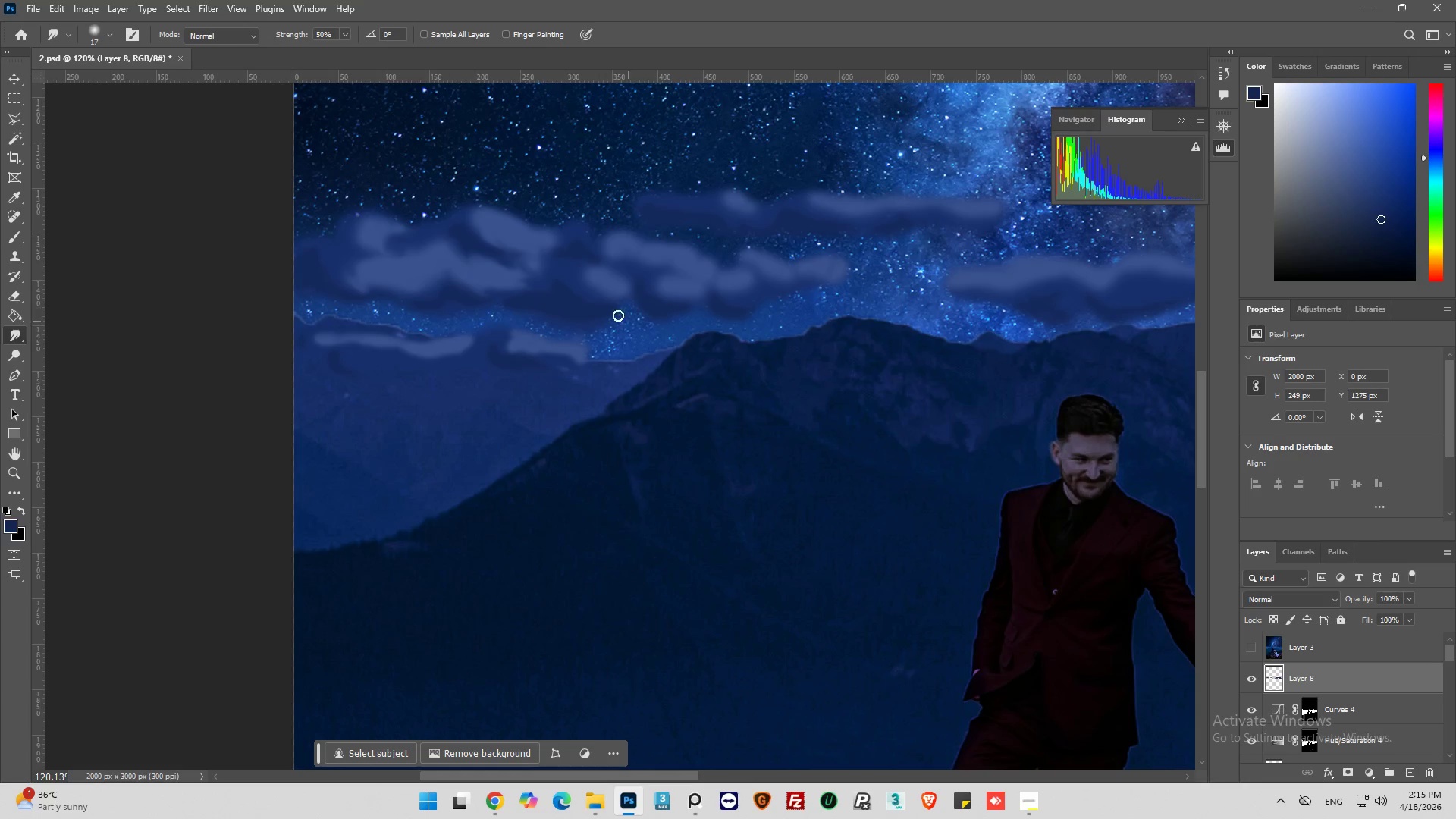 
left_click_drag(start_coordinate=[499, 291], to_coordinate=[535, 290])
 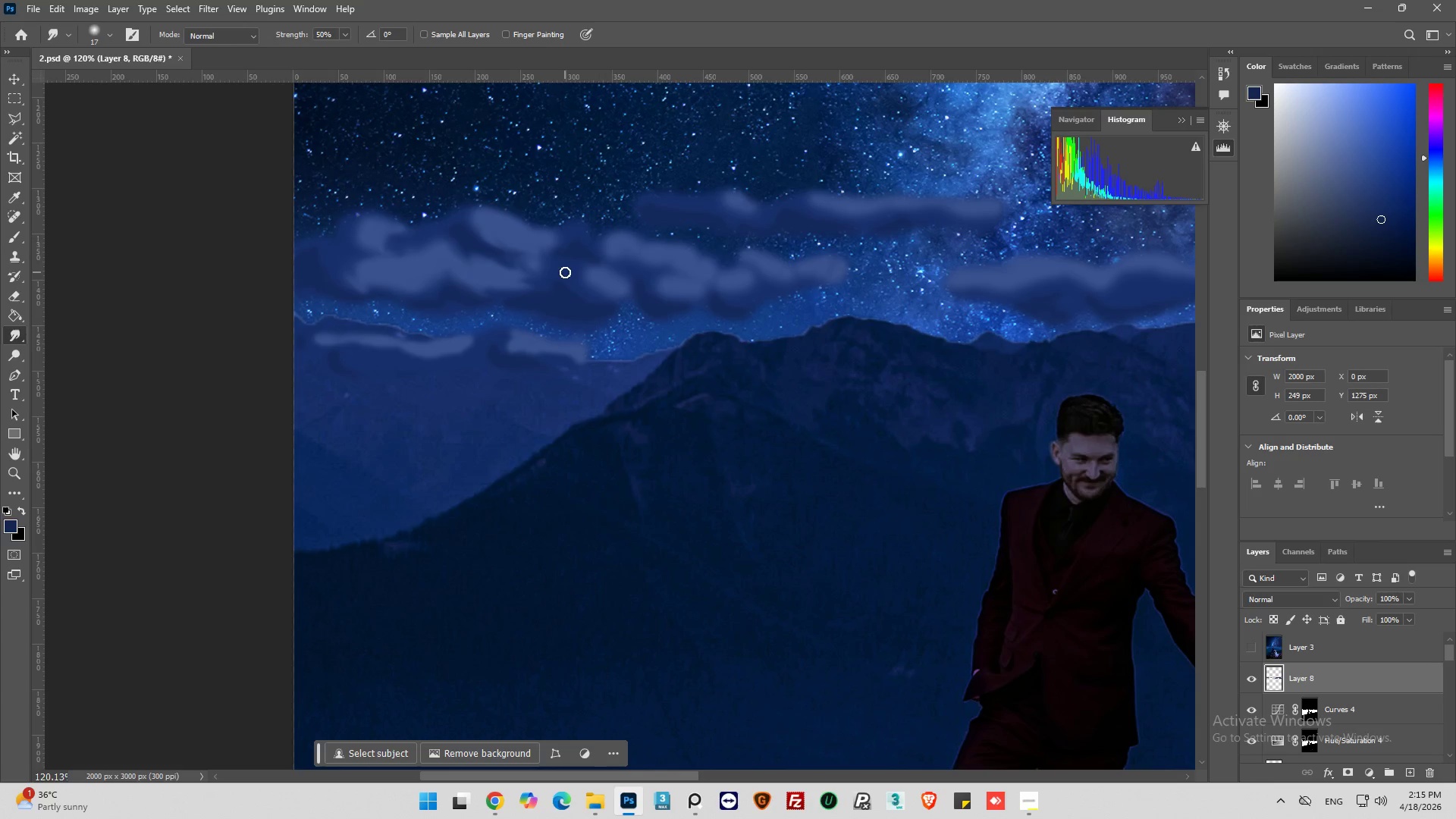 
left_click_drag(start_coordinate=[555, 275], to_coordinate=[579, 301])
 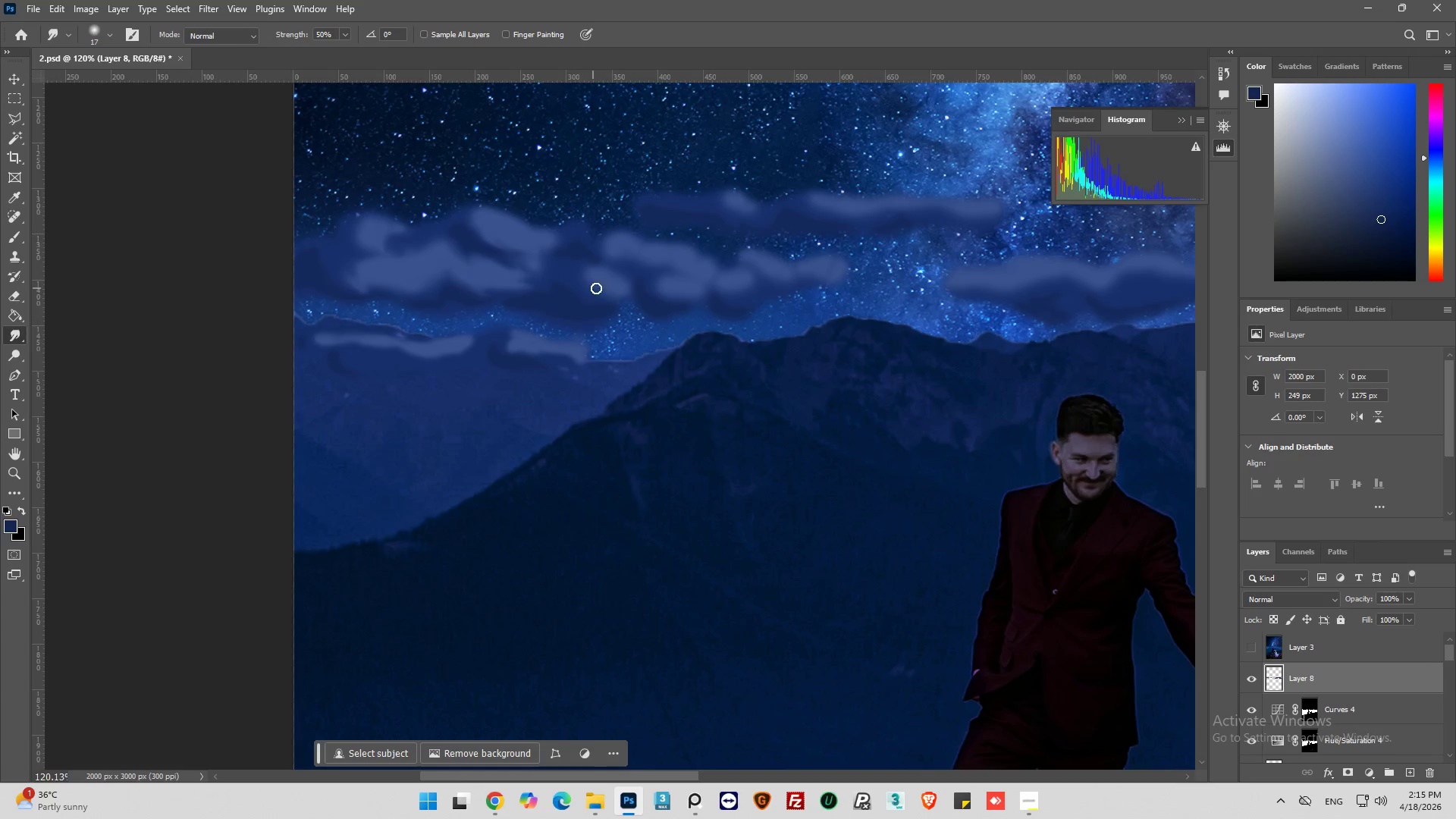 
left_click_drag(start_coordinate=[602, 293], to_coordinate=[557, 262])
 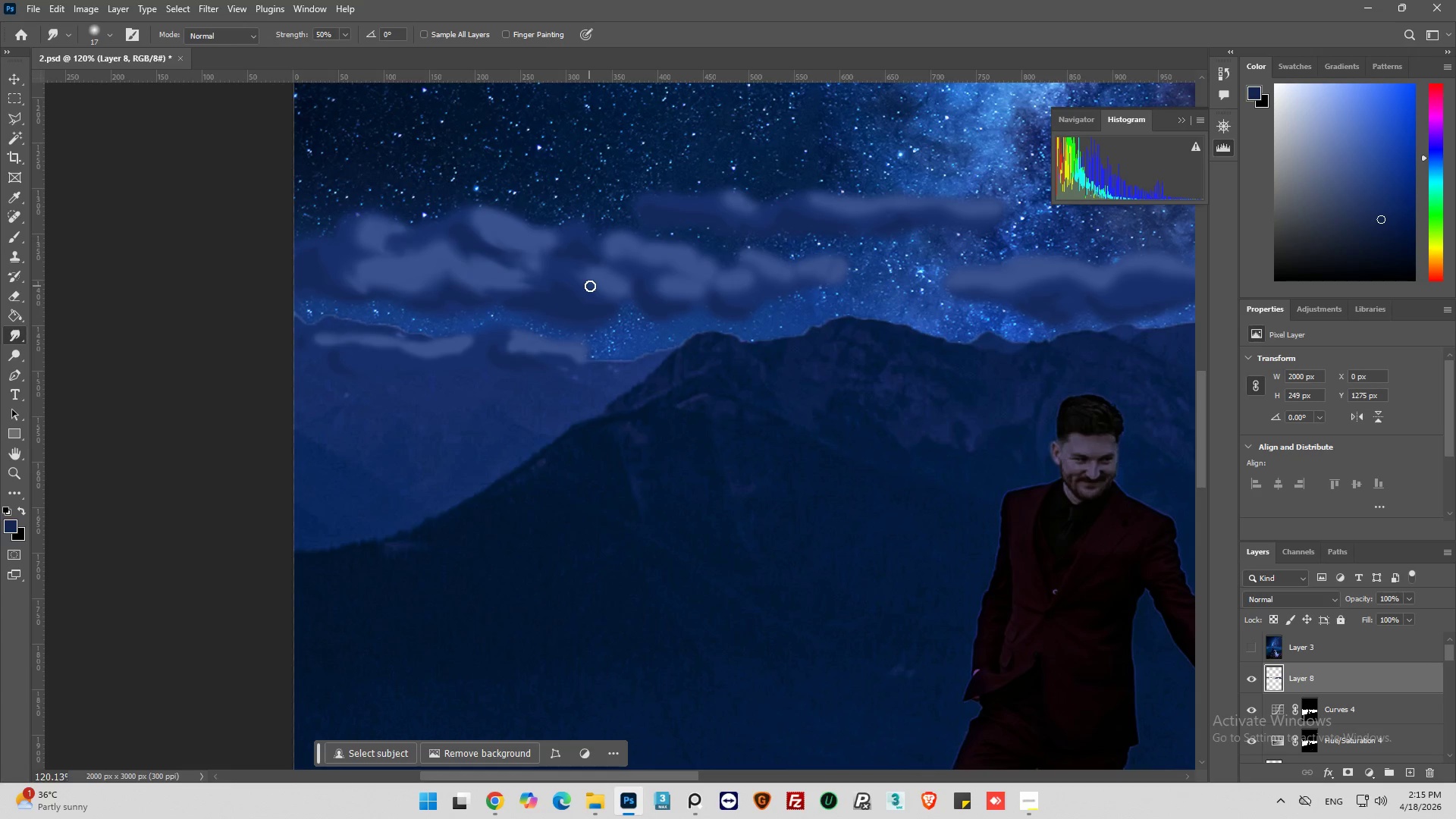 
left_click_drag(start_coordinate=[596, 273], to_coordinate=[582, 269])
 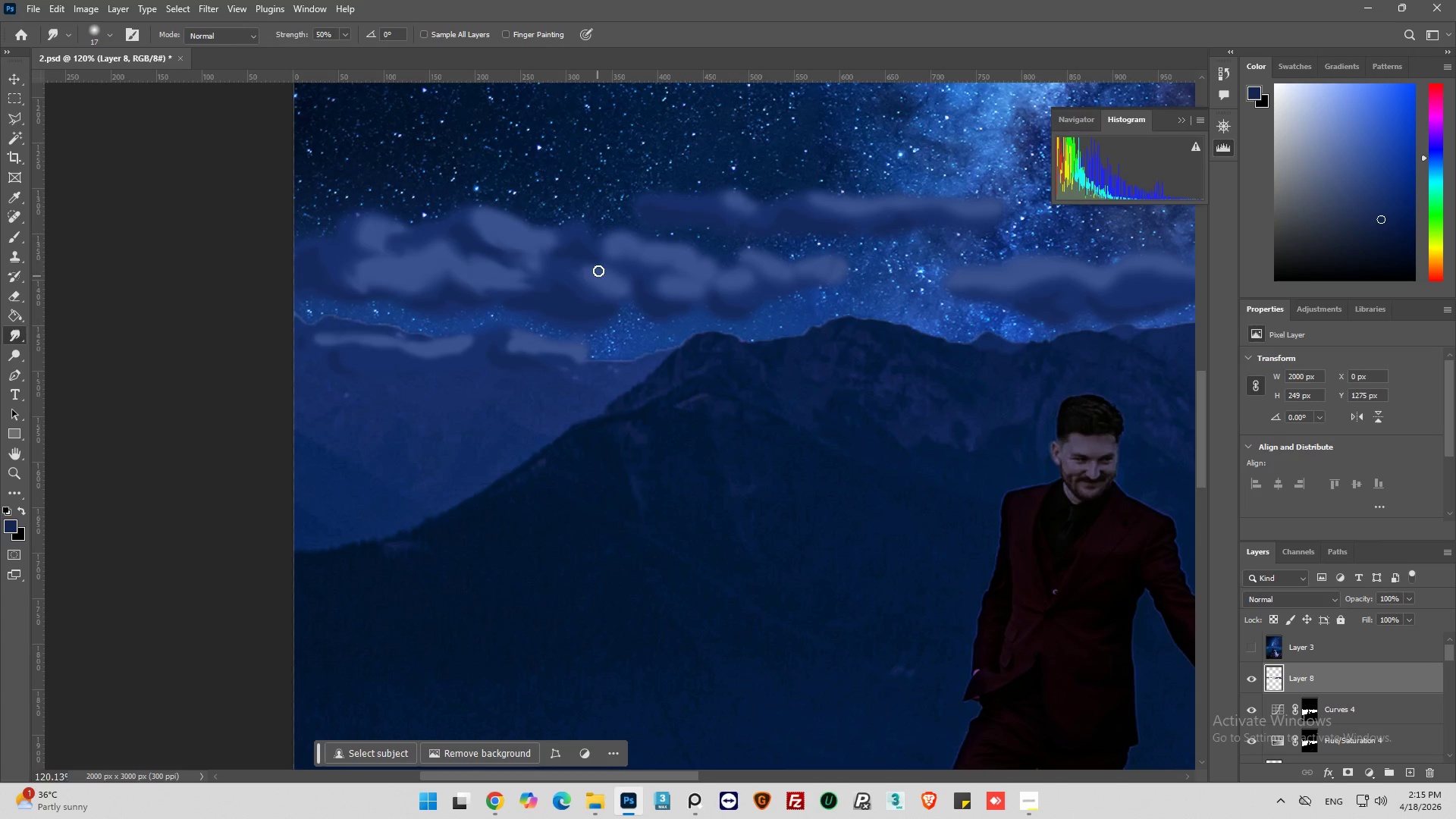 
left_click_drag(start_coordinate=[593, 266], to_coordinate=[589, 295])
 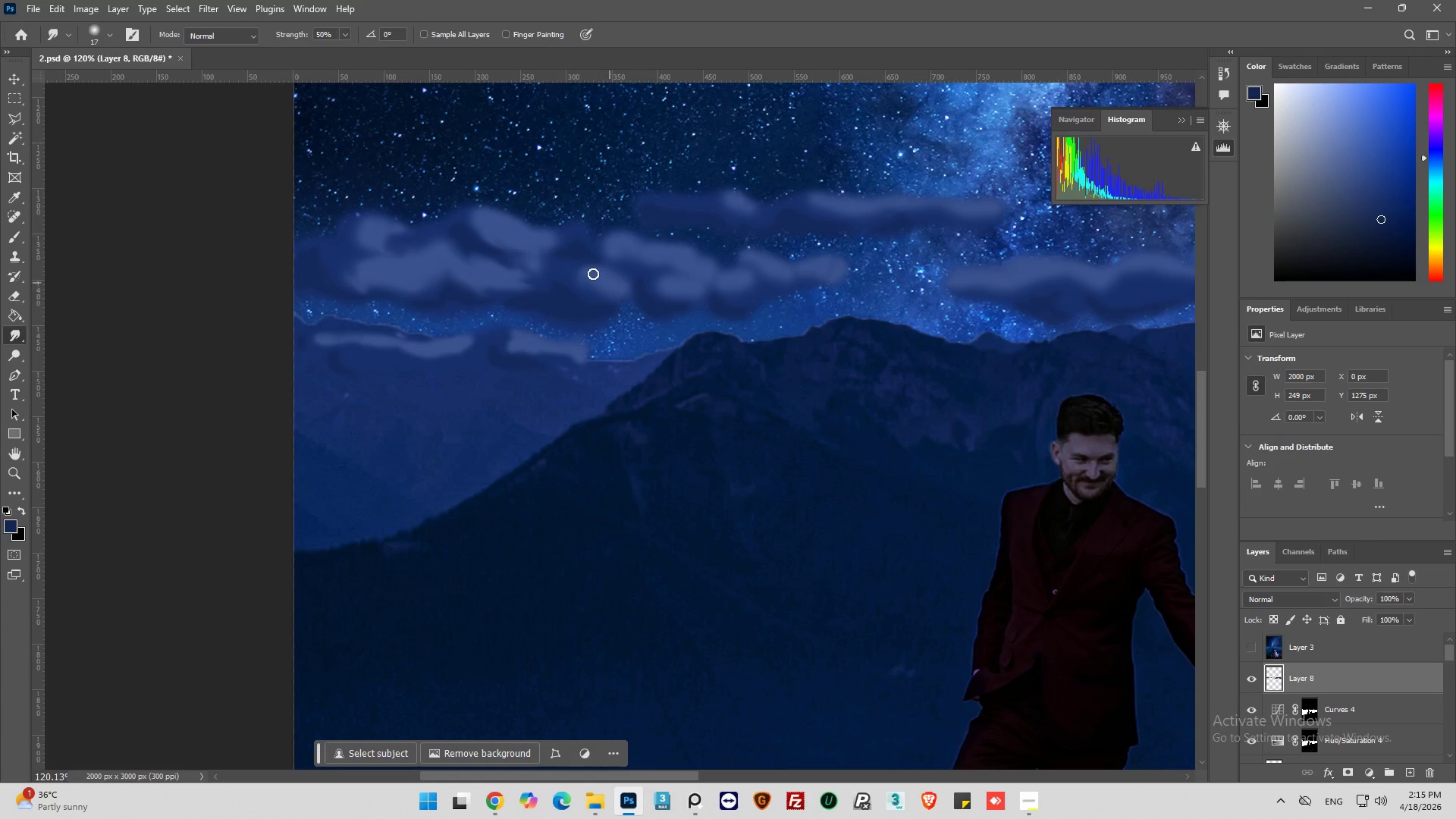 
left_click_drag(start_coordinate=[587, 271], to_coordinate=[604, 287])
 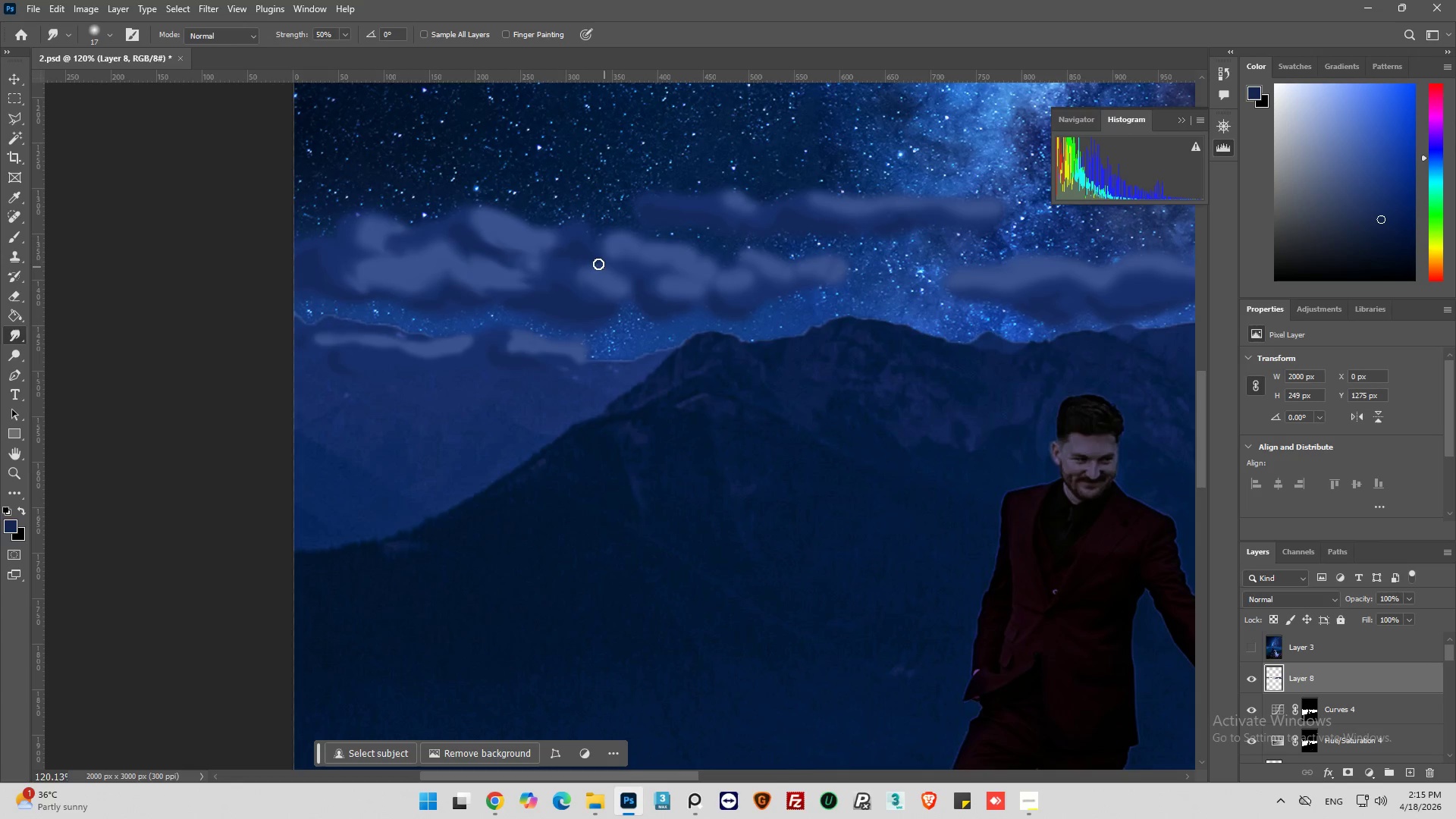 
left_click_drag(start_coordinate=[585, 262], to_coordinate=[581, 273])
 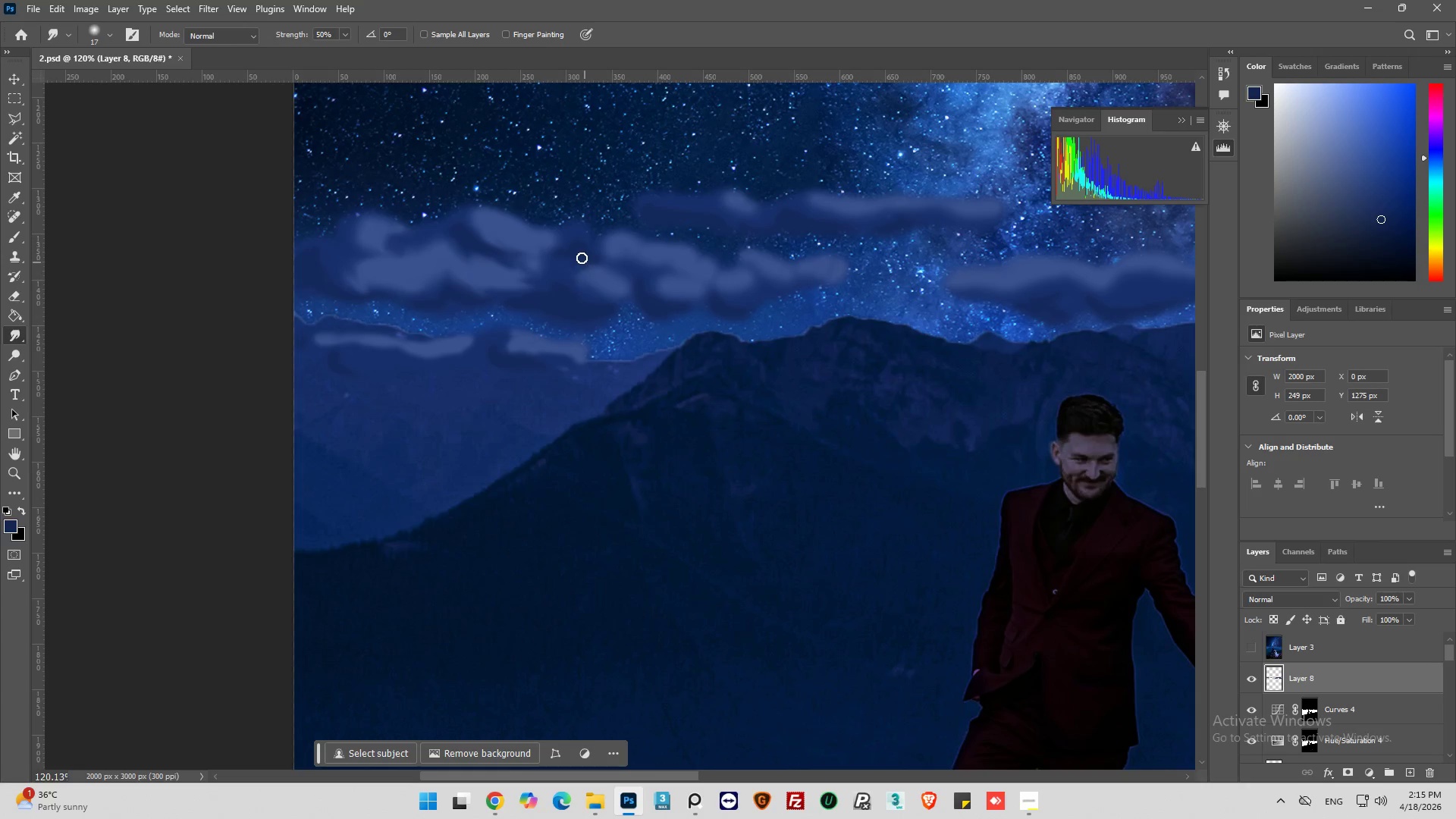 
left_click_drag(start_coordinate=[582, 259], to_coordinate=[623, 277])
 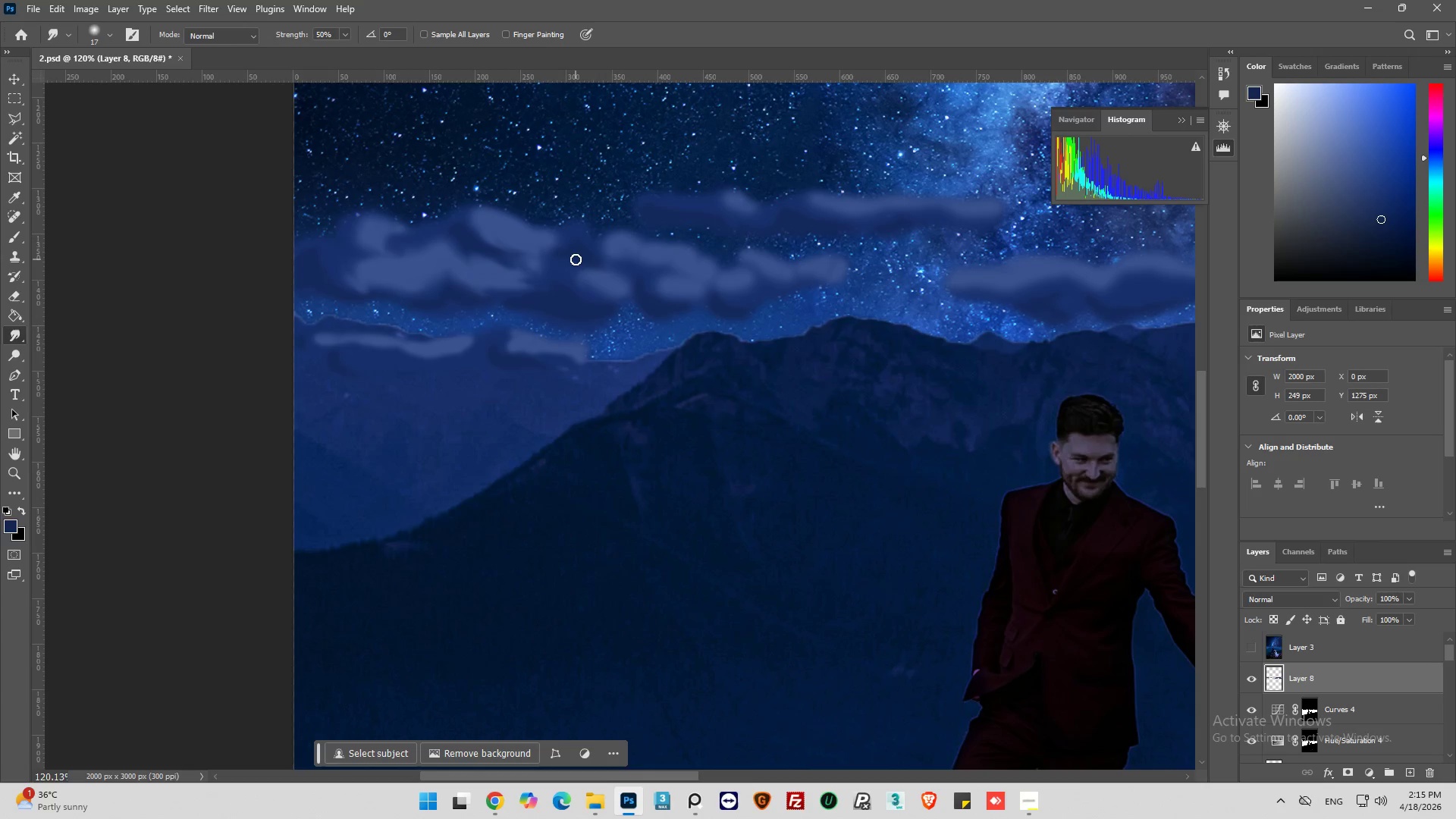 
left_click_drag(start_coordinate=[576, 259], to_coordinate=[622, 268])
 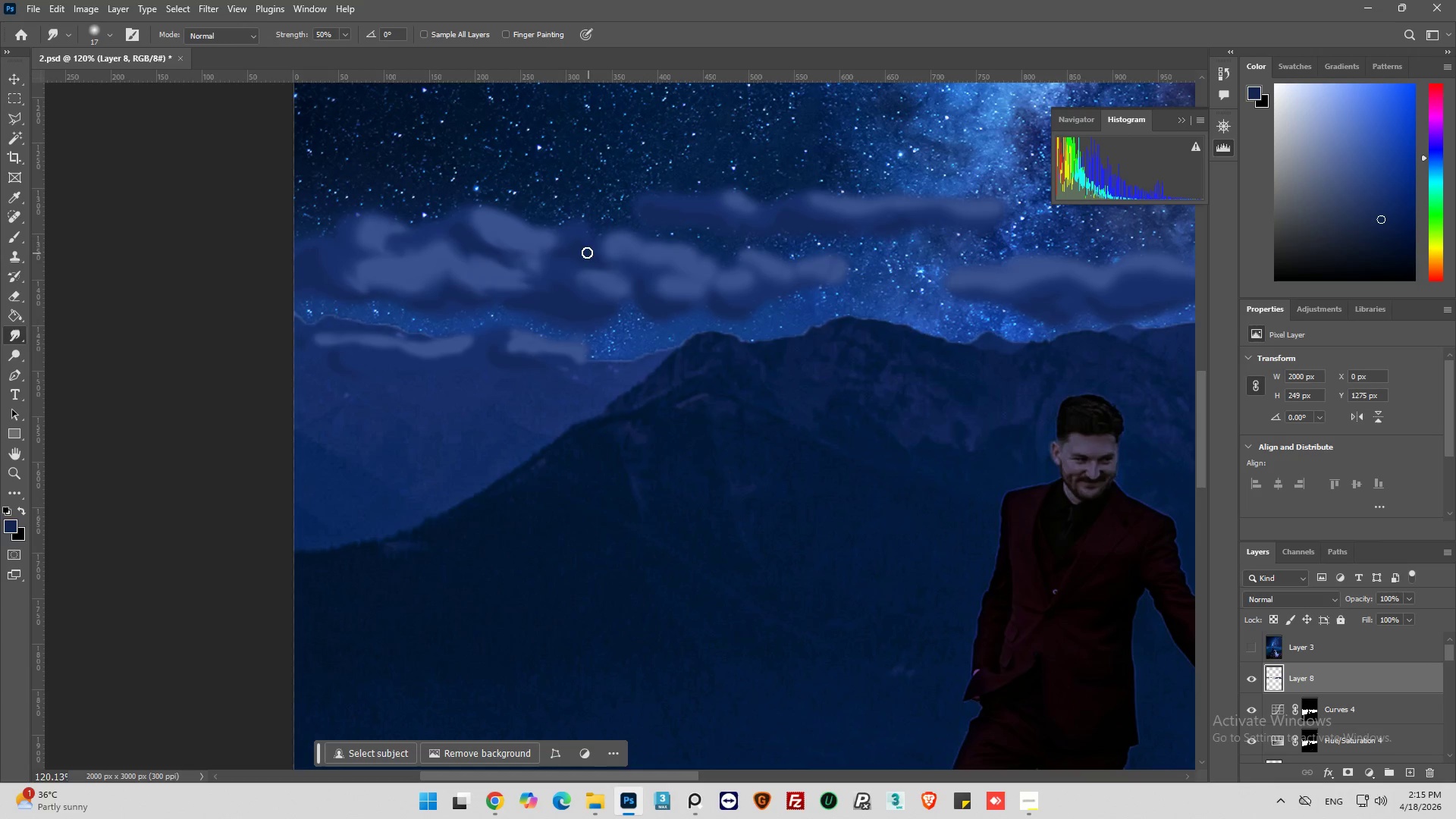 
left_click_drag(start_coordinate=[587, 253], to_coordinate=[633, 263])
 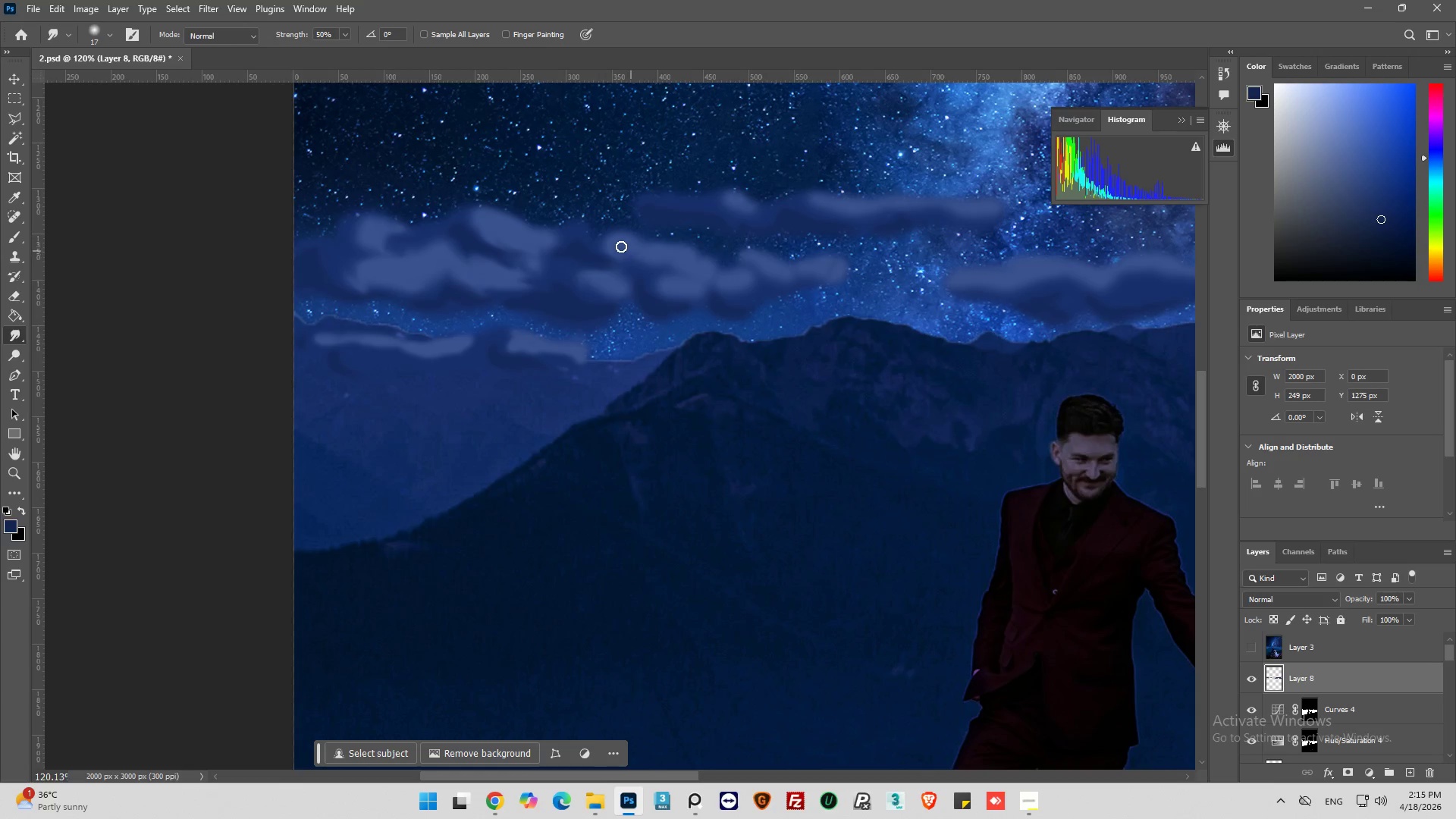 
left_click_drag(start_coordinate=[619, 246], to_coordinate=[627, 262])
 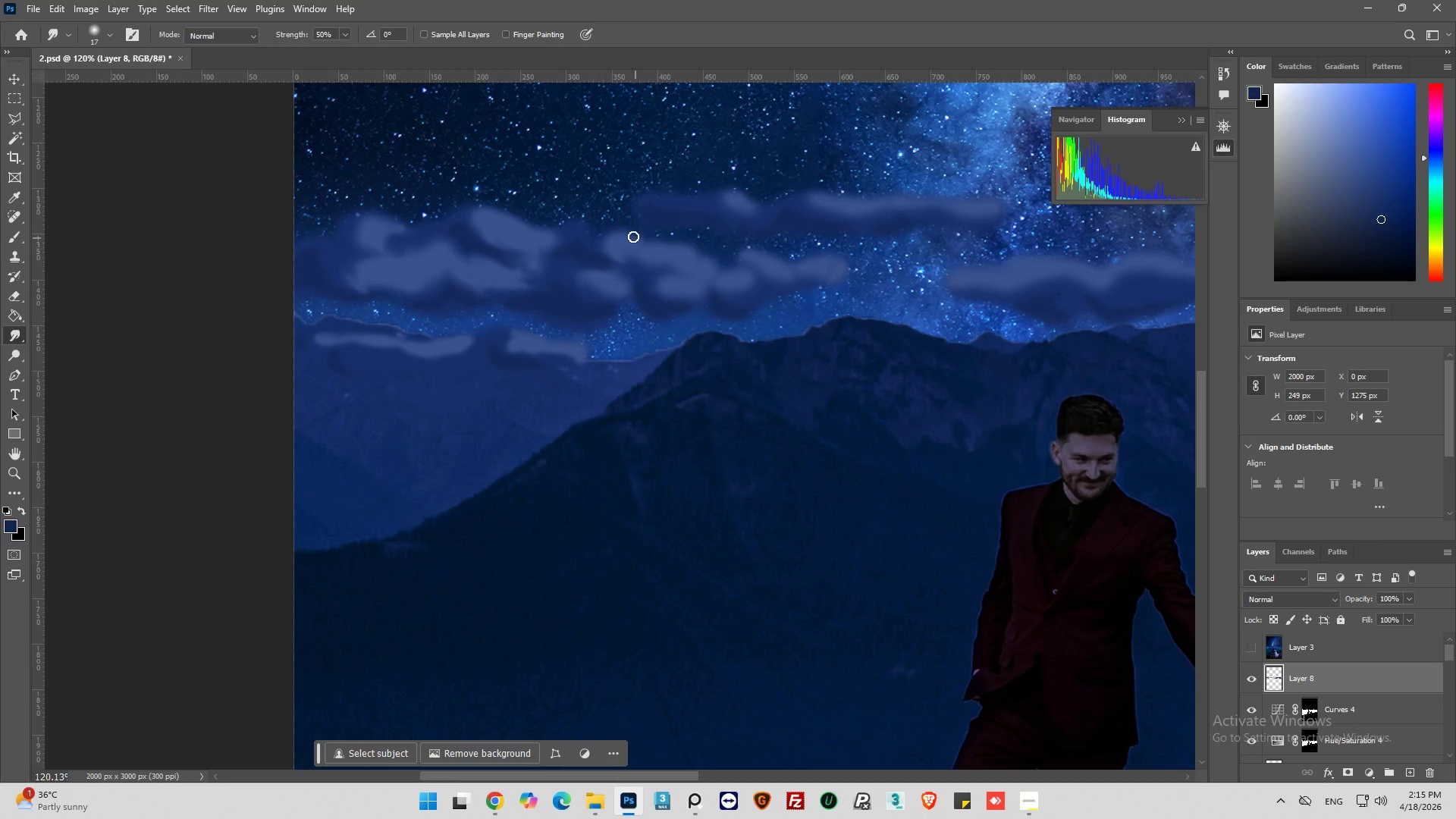 
left_click_drag(start_coordinate=[629, 241], to_coordinate=[618, 256])
 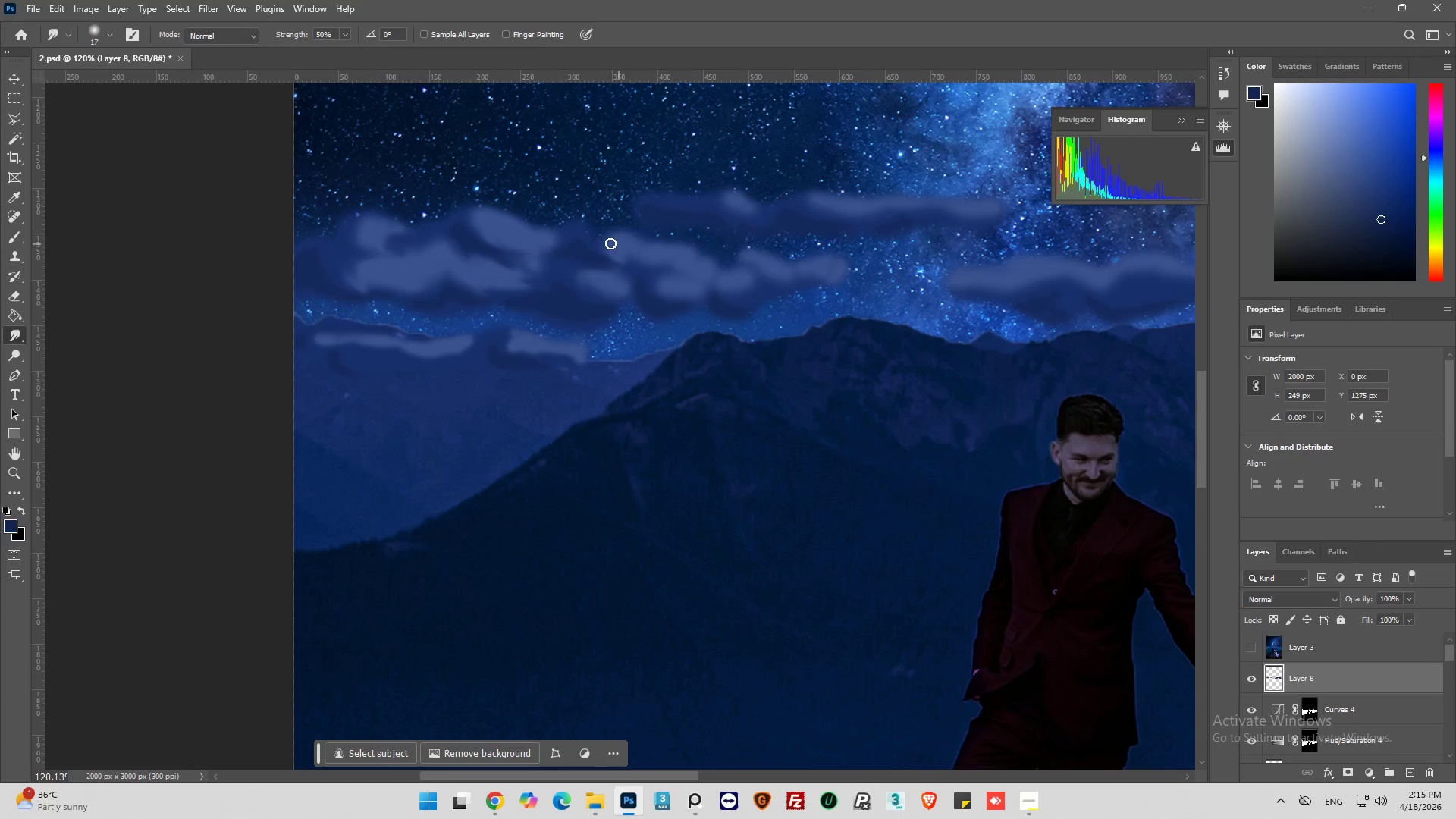 
left_click_drag(start_coordinate=[608, 246], to_coordinate=[618, 263])
 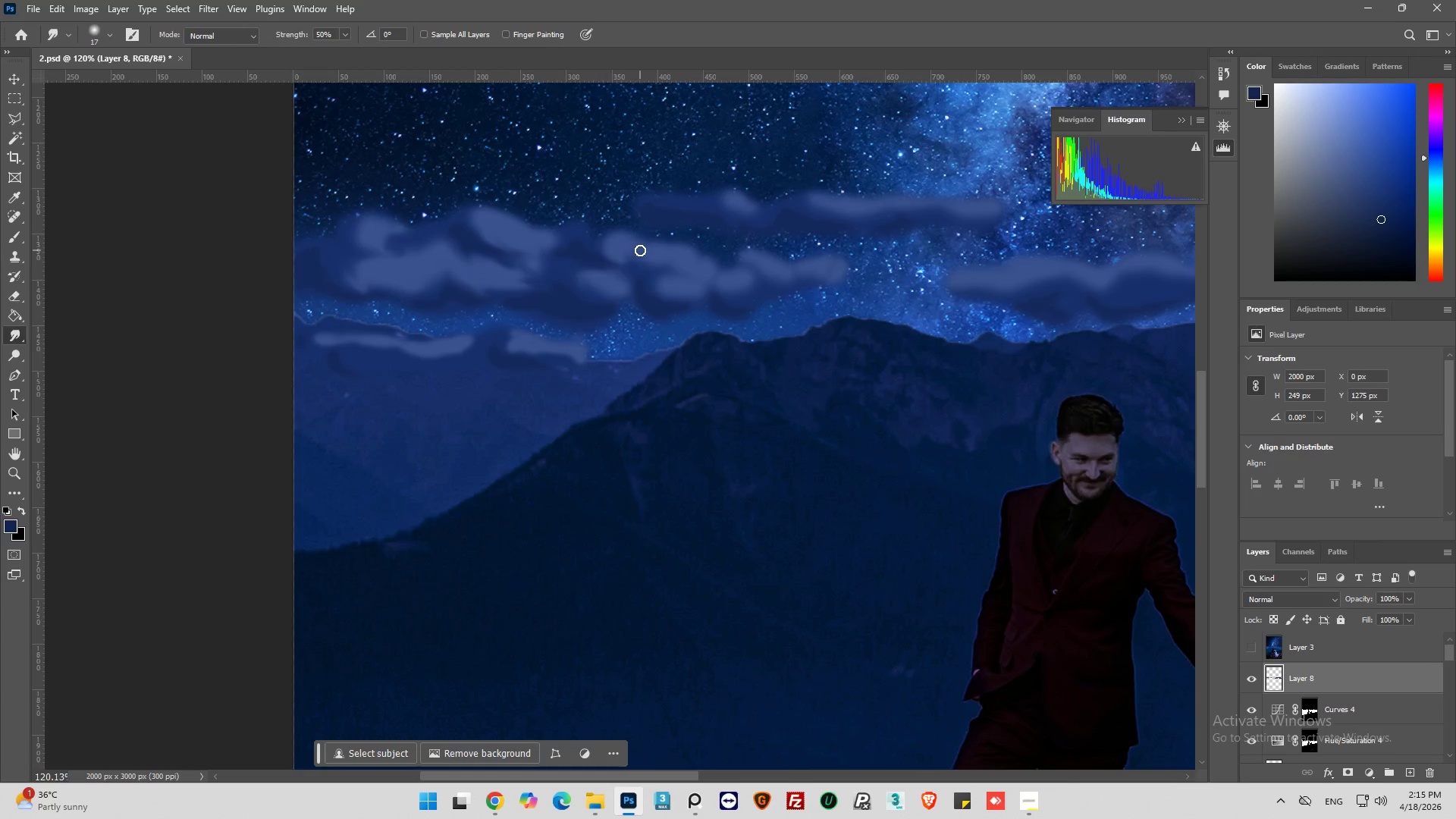 
left_click_drag(start_coordinate=[636, 250], to_coordinate=[644, 269])
 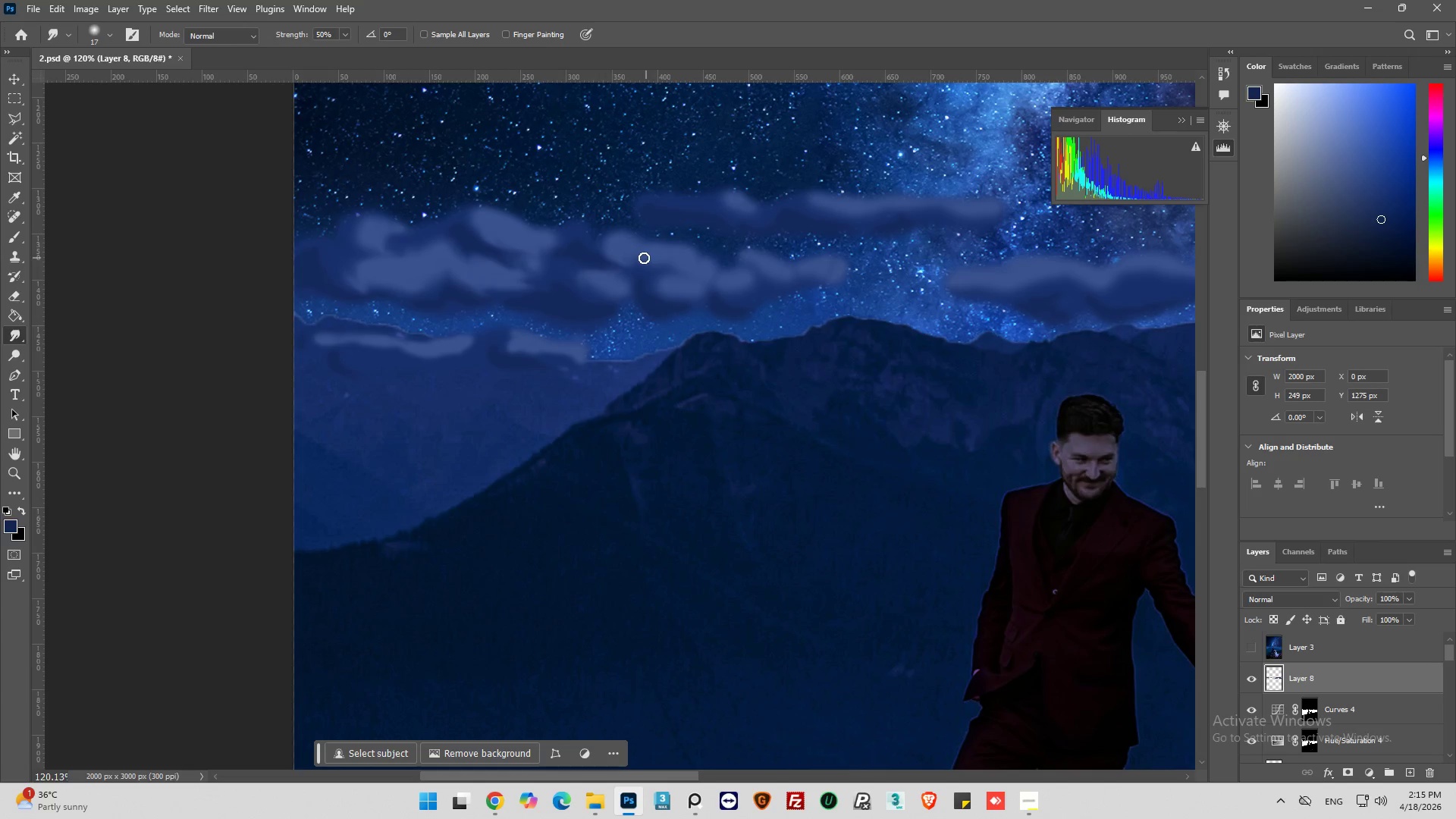 
left_click_drag(start_coordinate=[641, 259], to_coordinate=[657, 271])
 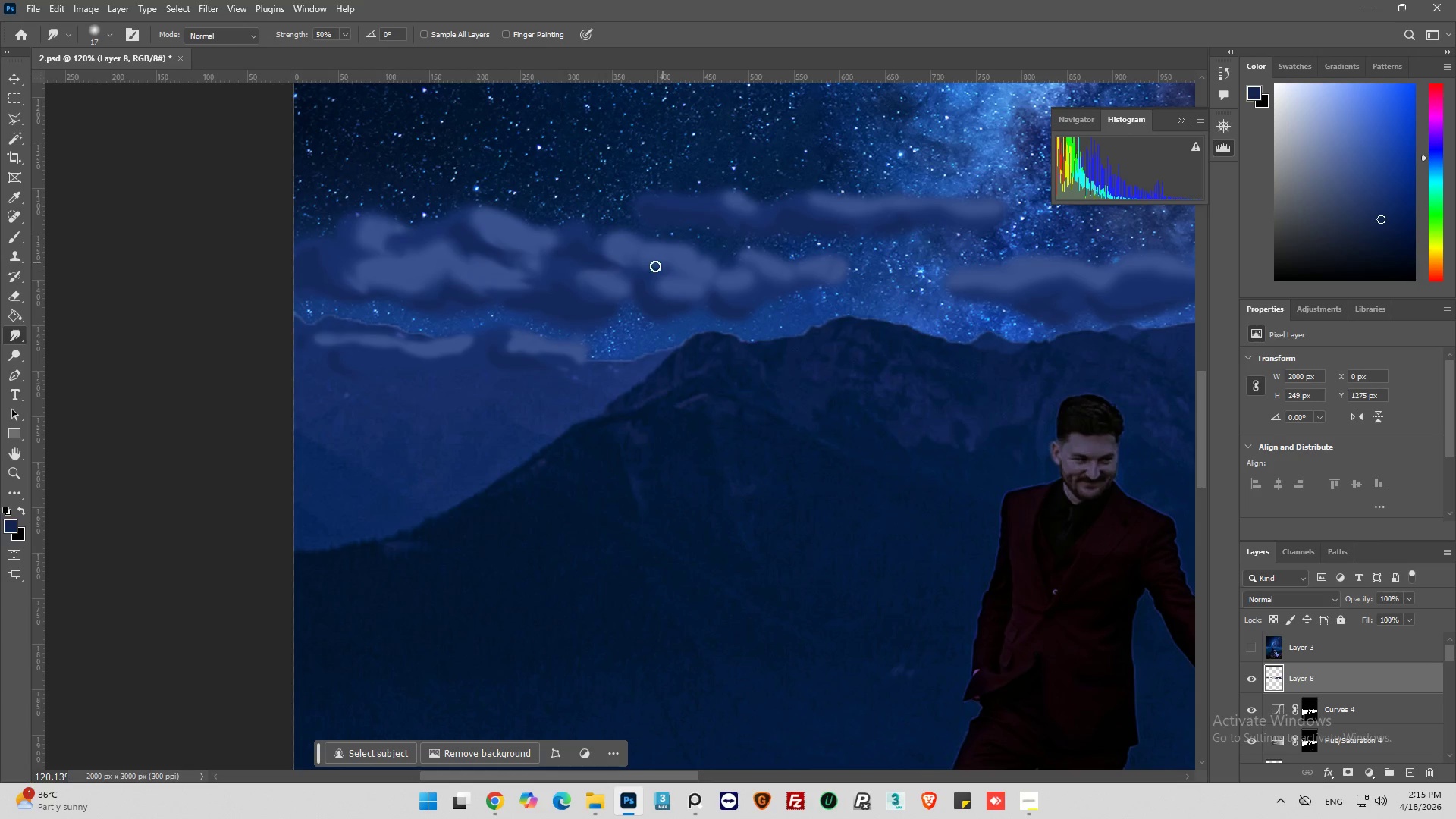 
left_click_drag(start_coordinate=[651, 275], to_coordinate=[675, 281])
 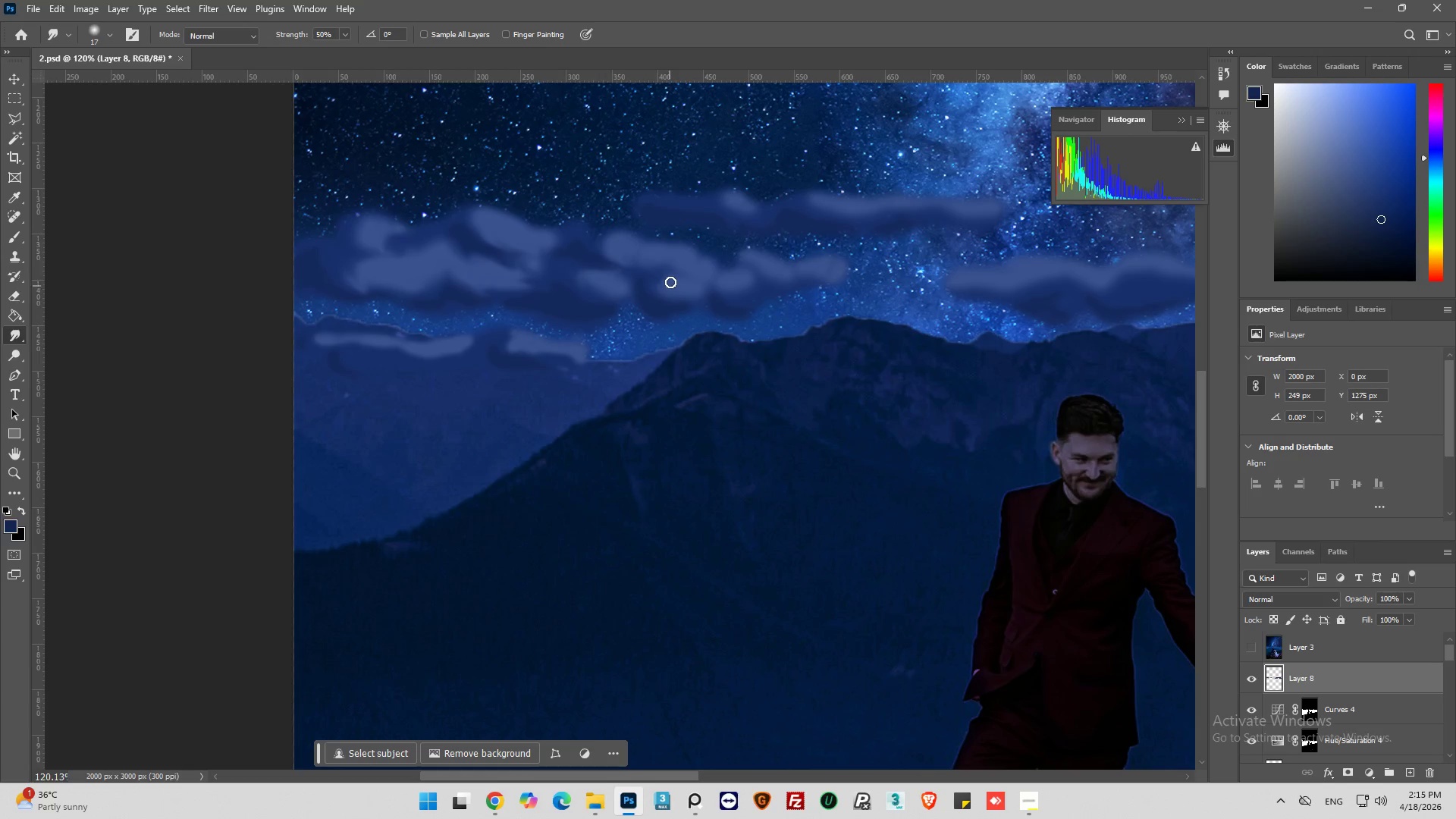 
left_click_drag(start_coordinate=[661, 278], to_coordinate=[658, 294])
 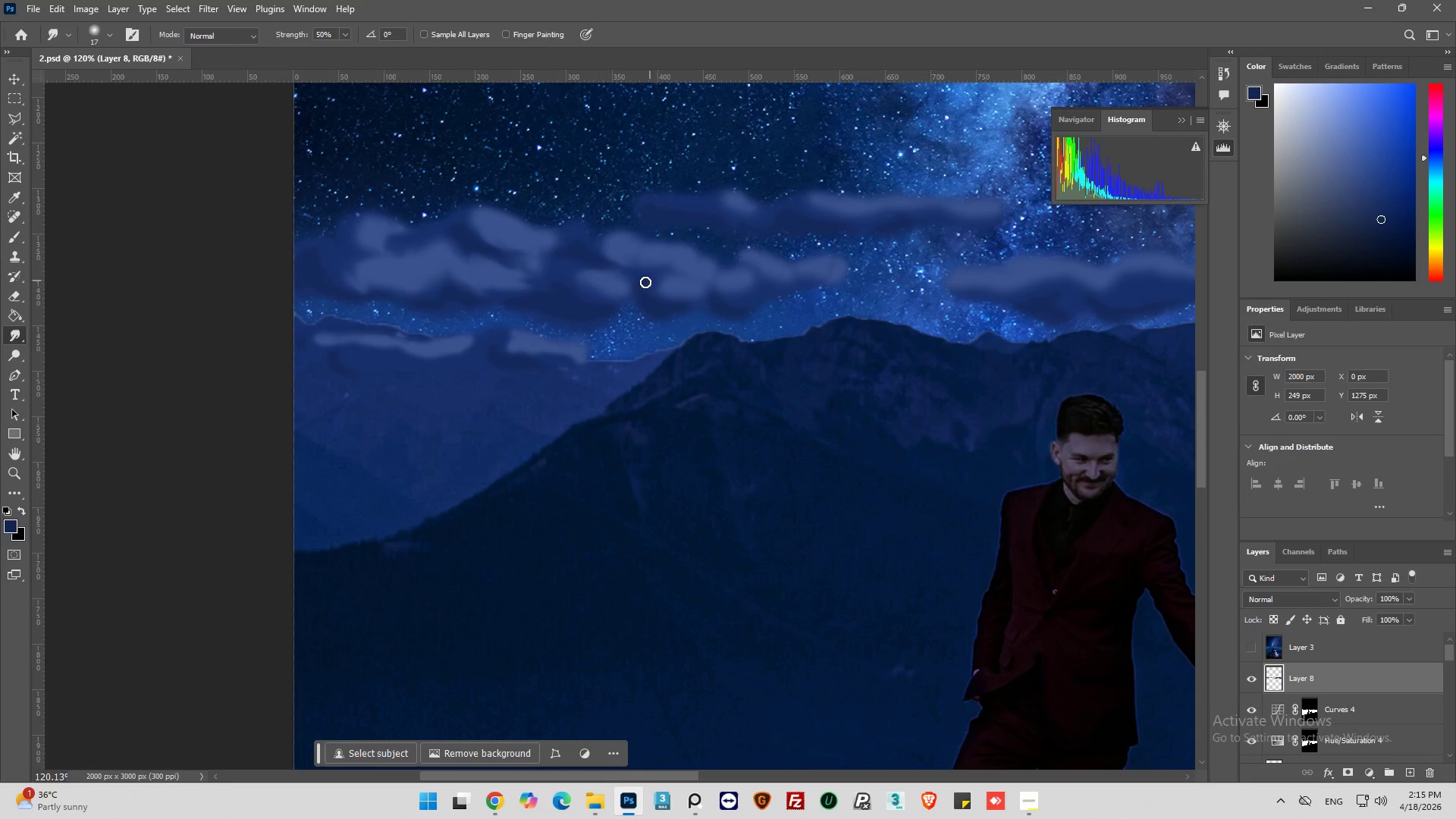 
left_click_drag(start_coordinate=[647, 281], to_coordinate=[651, 295])
 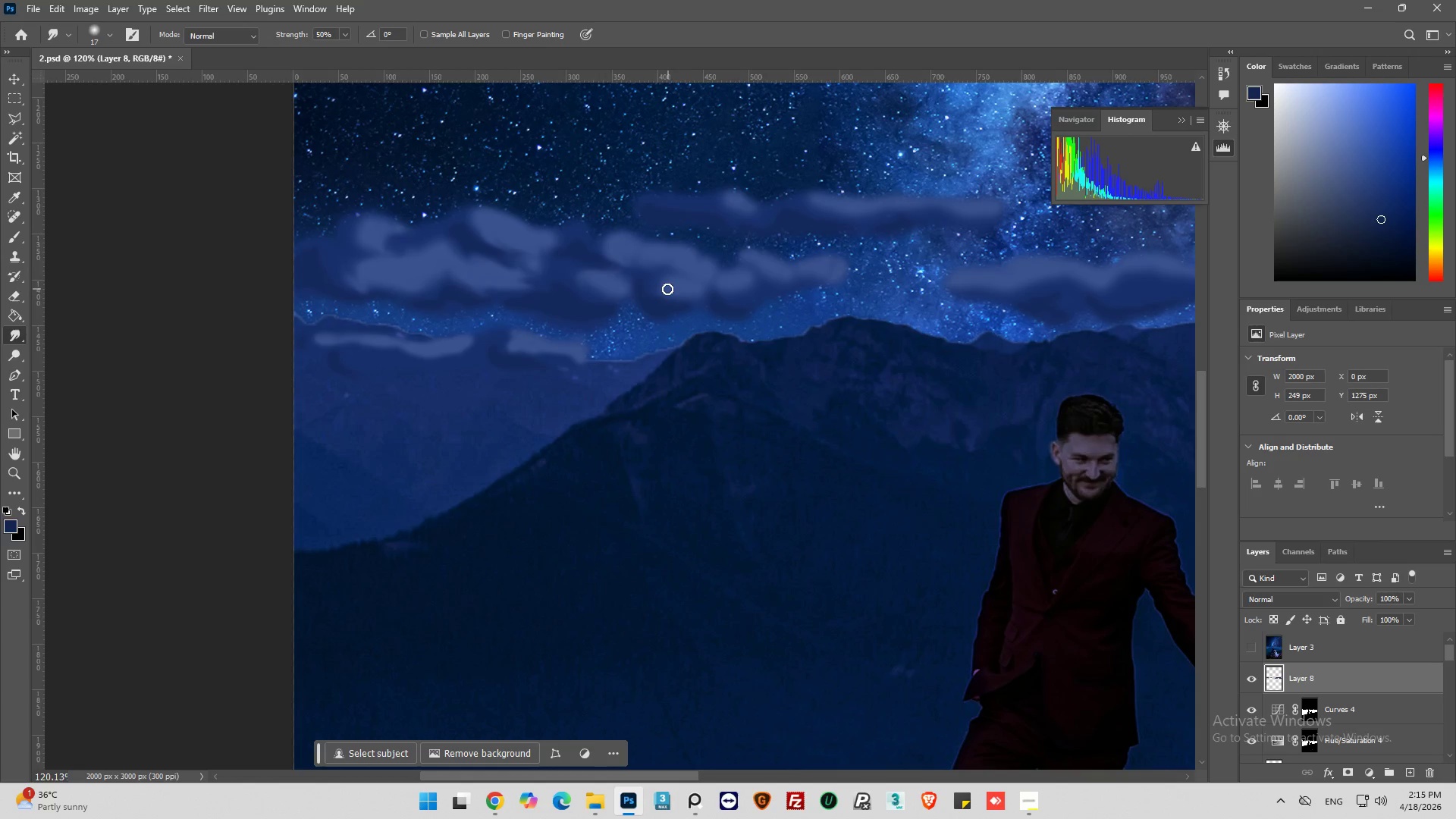 
left_click_drag(start_coordinate=[667, 288], to_coordinate=[664, 300])
 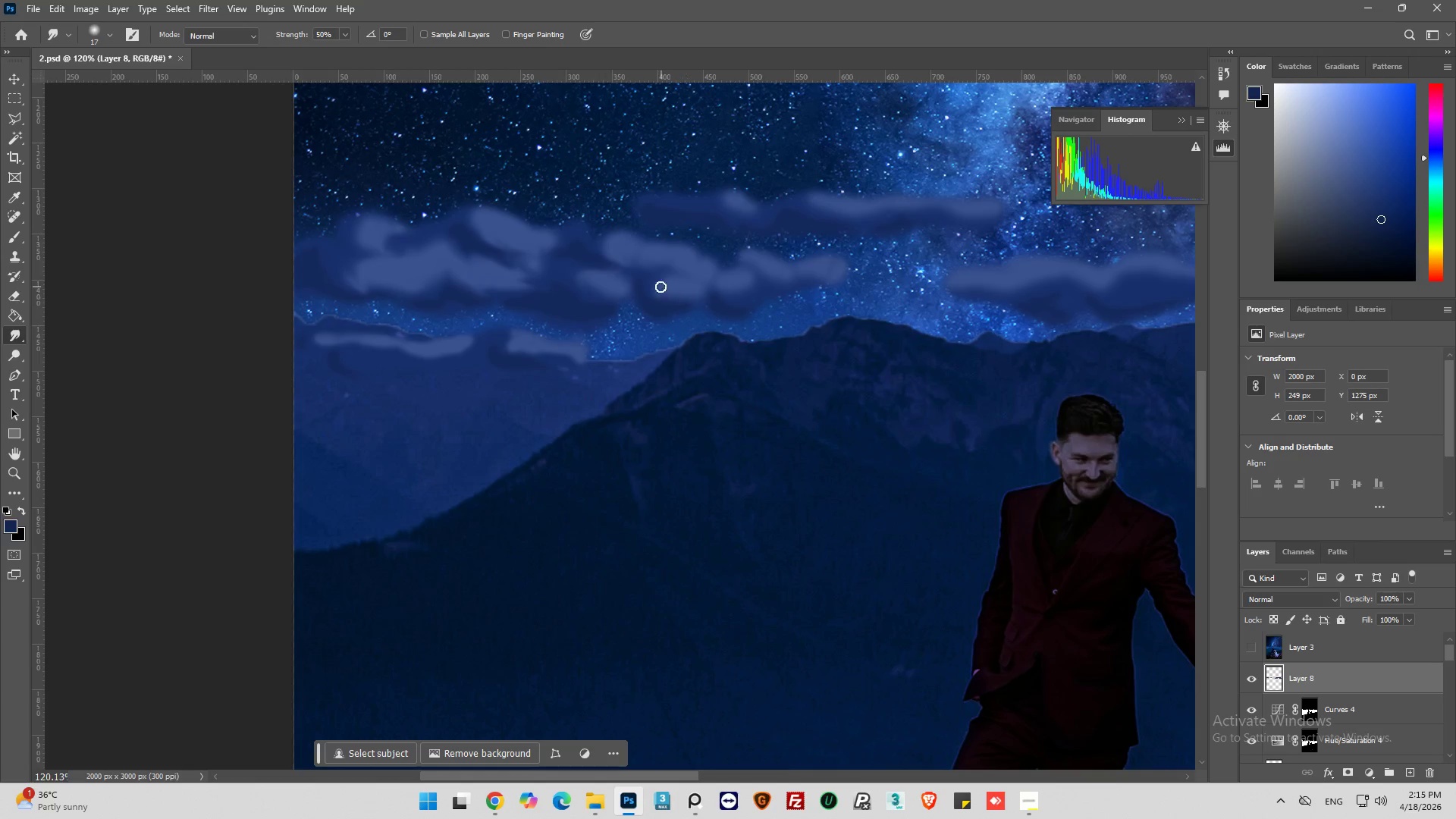 
left_click_drag(start_coordinate=[661, 287], to_coordinate=[676, 303])
 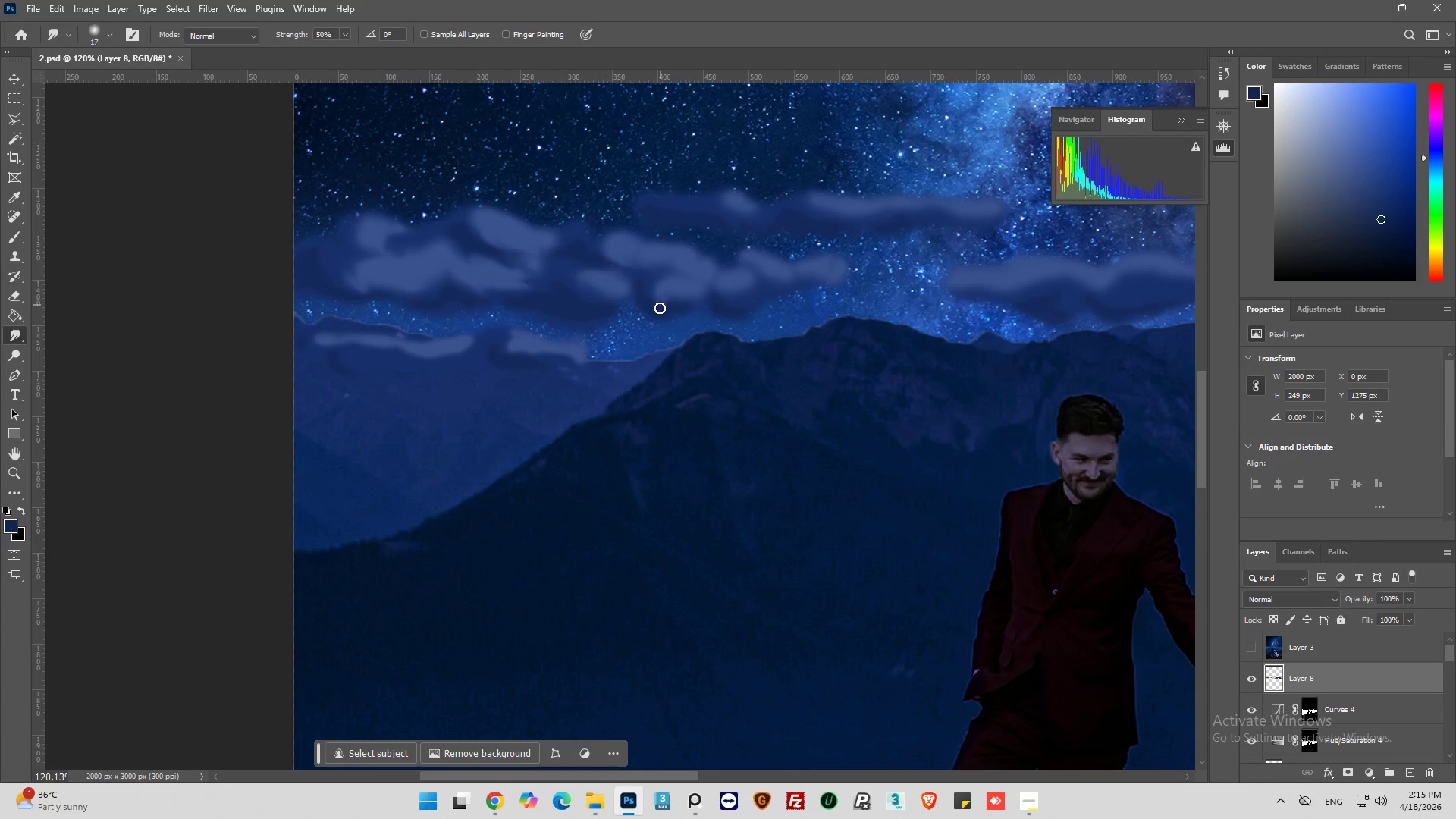 
left_click_drag(start_coordinate=[659, 312], to_coordinate=[692, 306])
 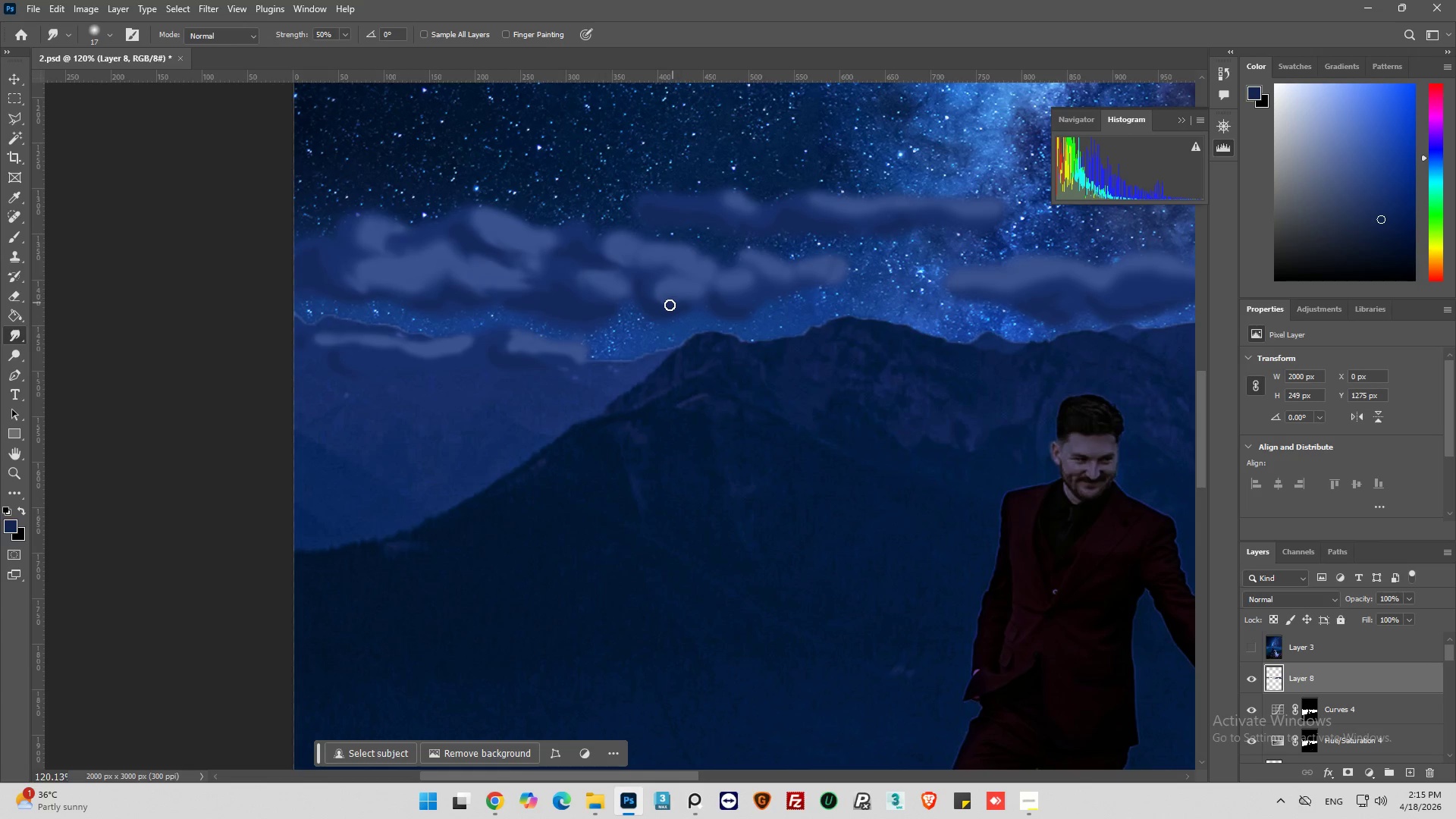 
left_click_drag(start_coordinate=[670, 306], to_coordinate=[689, 281])
 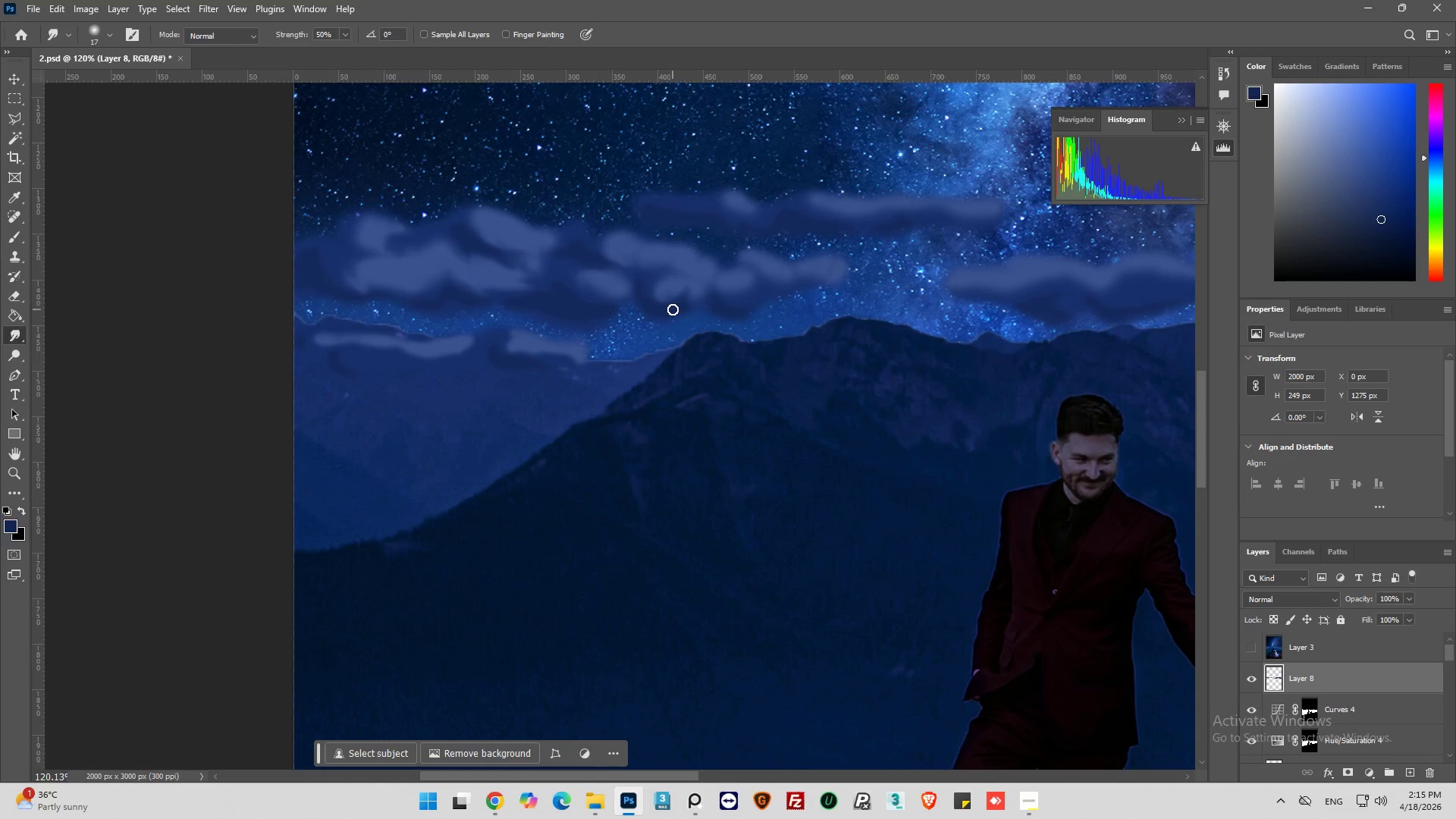 
left_click_drag(start_coordinate=[673, 309], to_coordinate=[697, 302])
 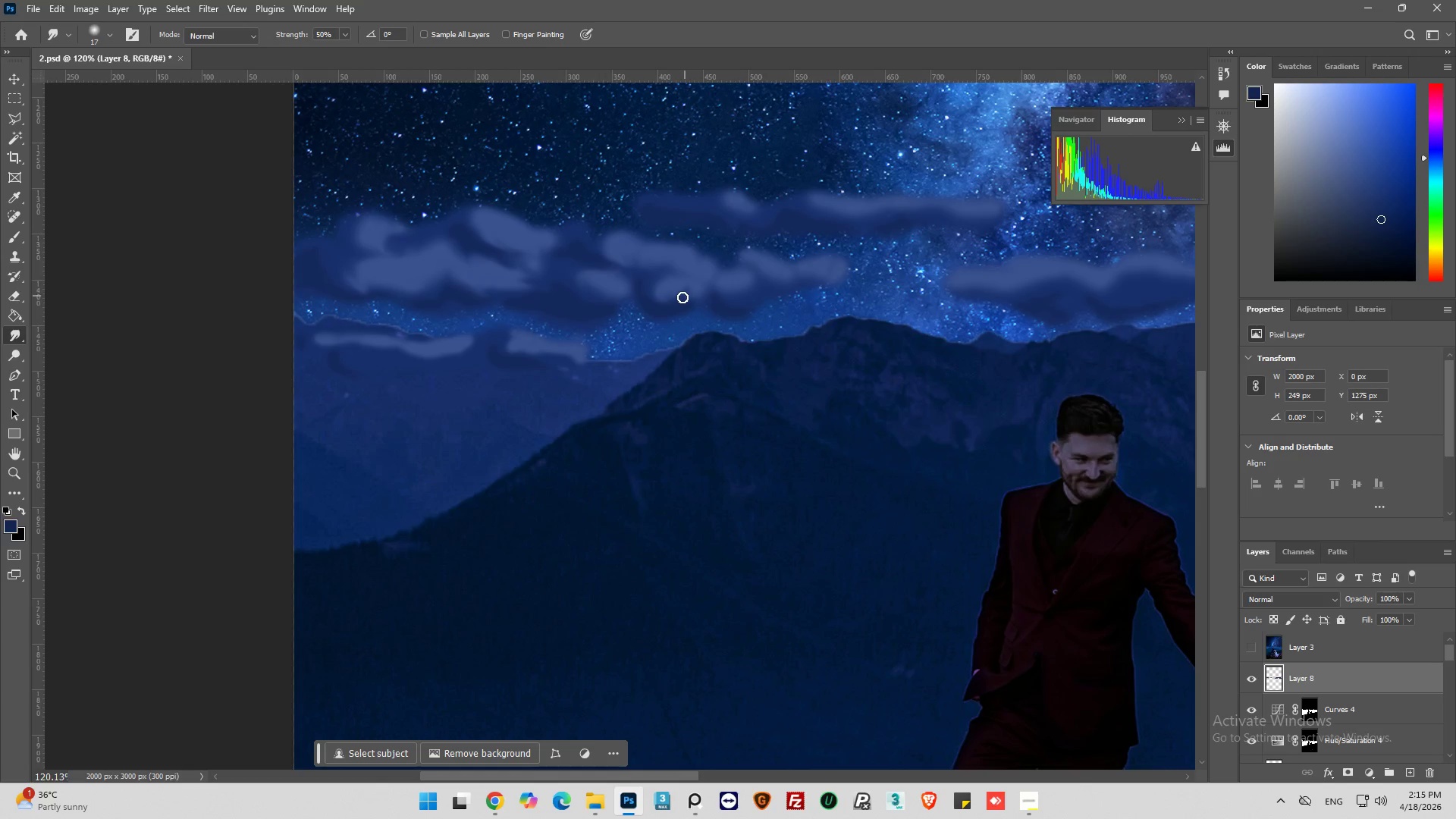 
left_click_drag(start_coordinate=[682, 298], to_coordinate=[713, 311])
 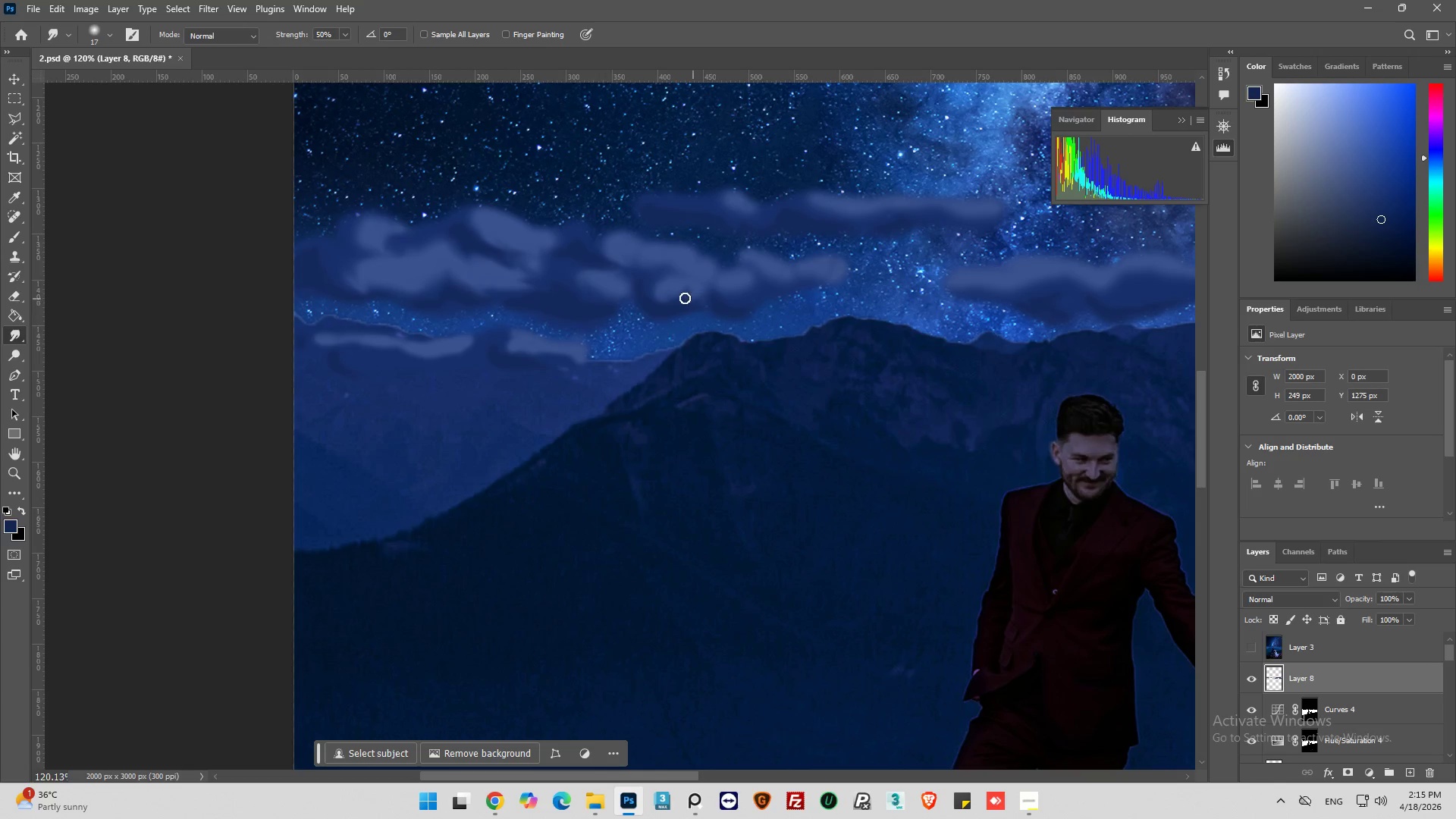 
left_click_drag(start_coordinate=[685, 298], to_coordinate=[713, 311])
 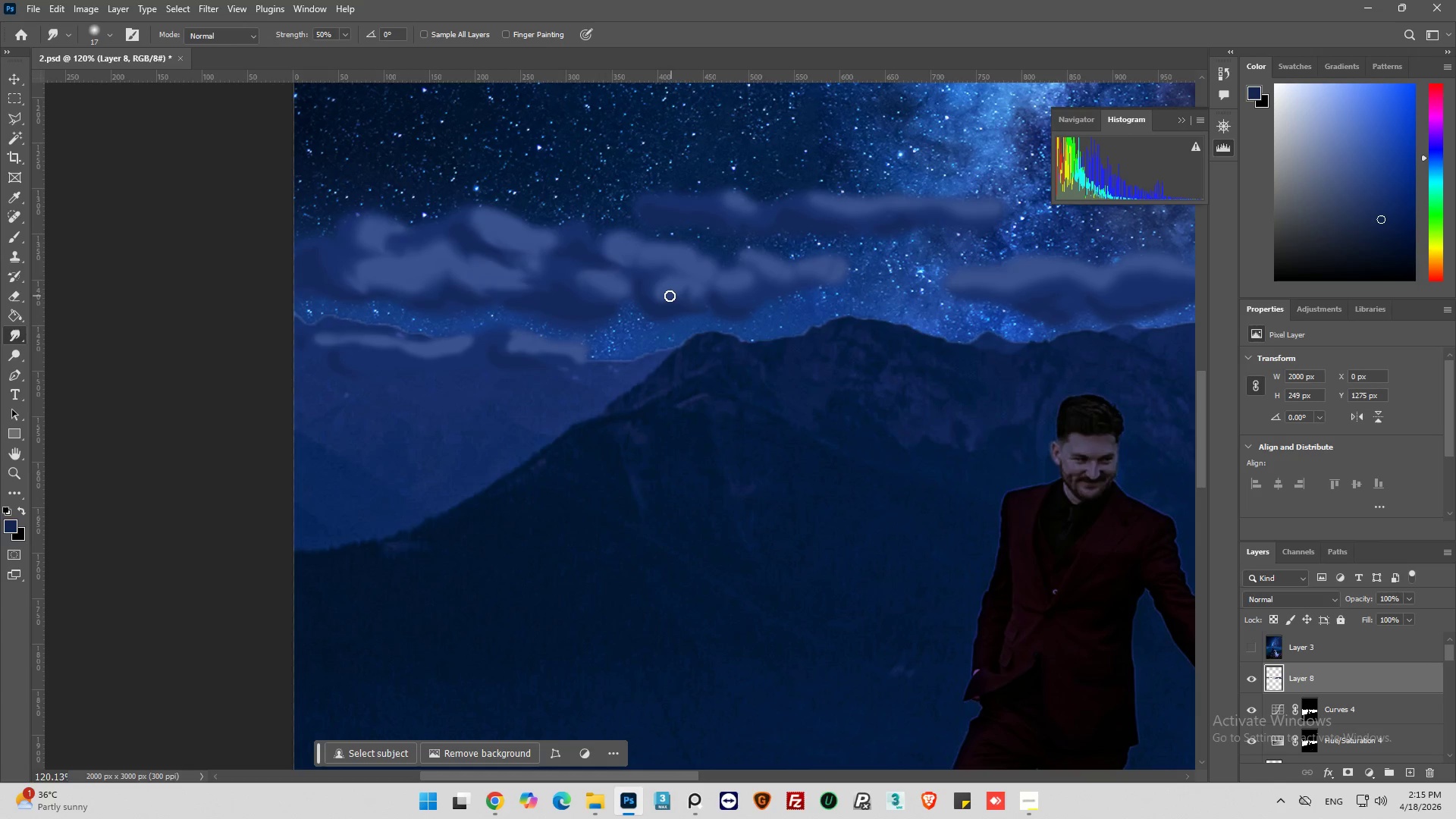 
left_click_drag(start_coordinate=[669, 296], to_coordinate=[695, 304])
 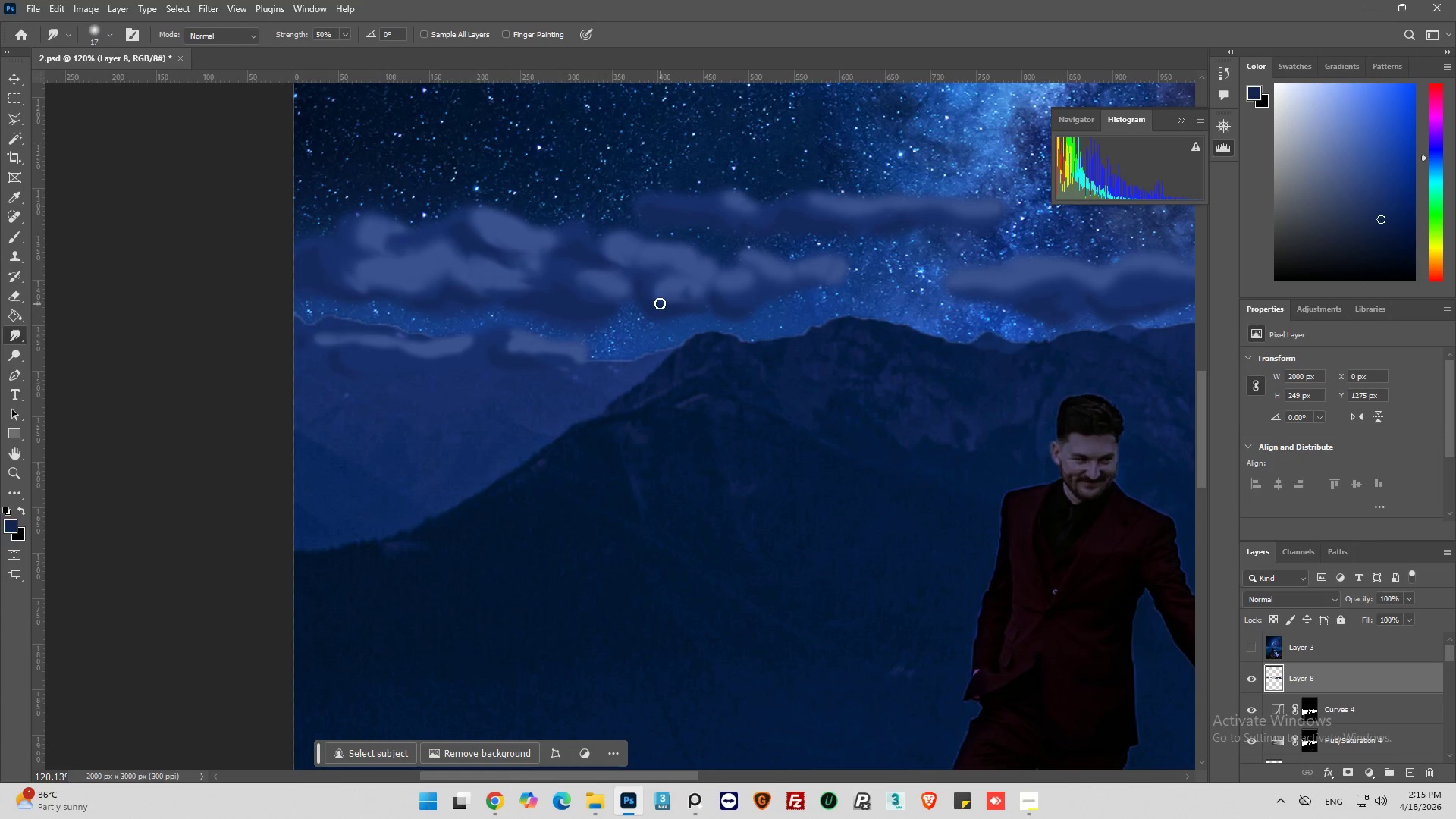 
left_click_drag(start_coordinate=[659, 303], to_coordinate=[635, 279])
 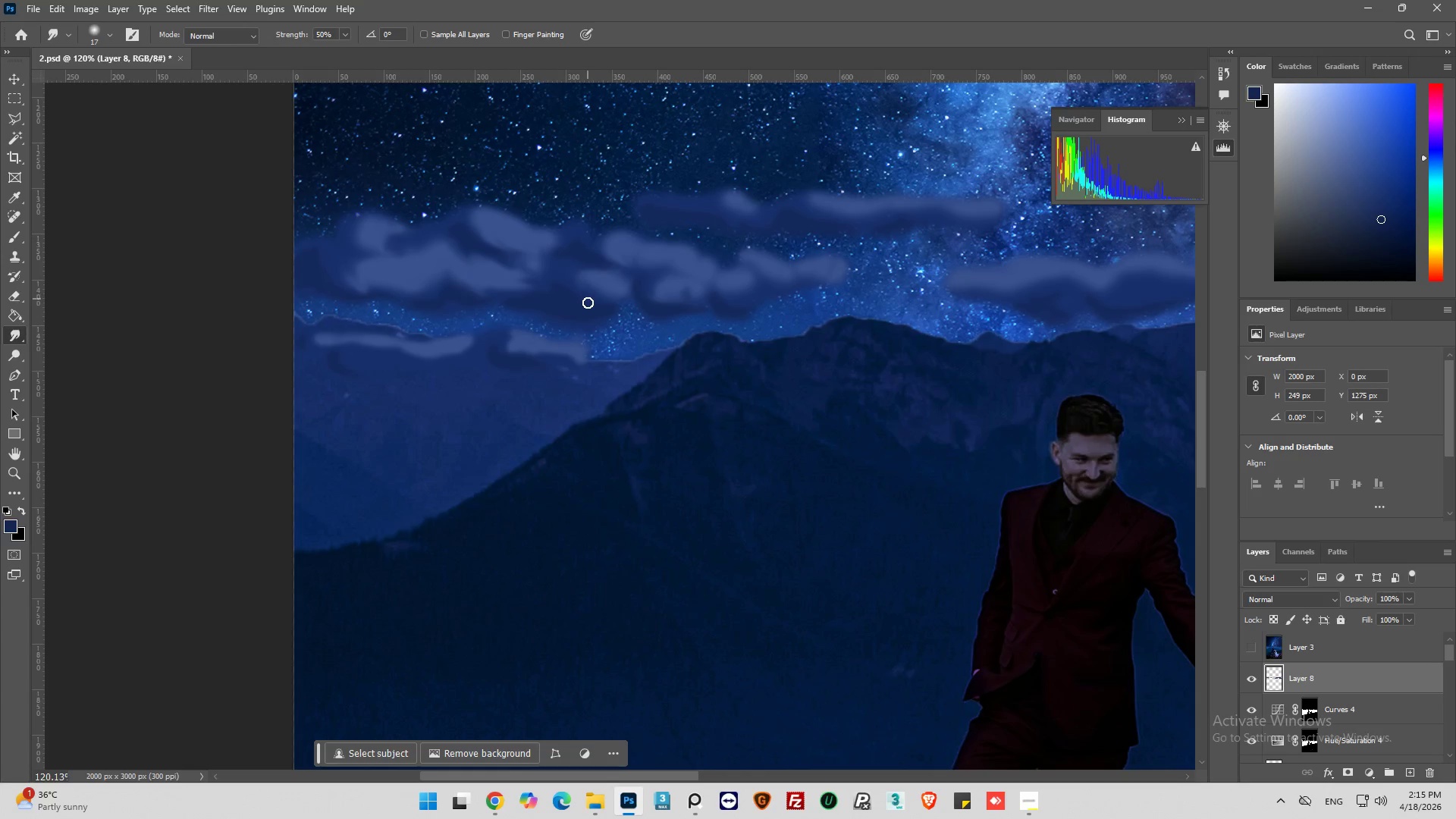 
left_click_drag(start_coordinate=[590, 306], to_coordinate=[650, 303])
 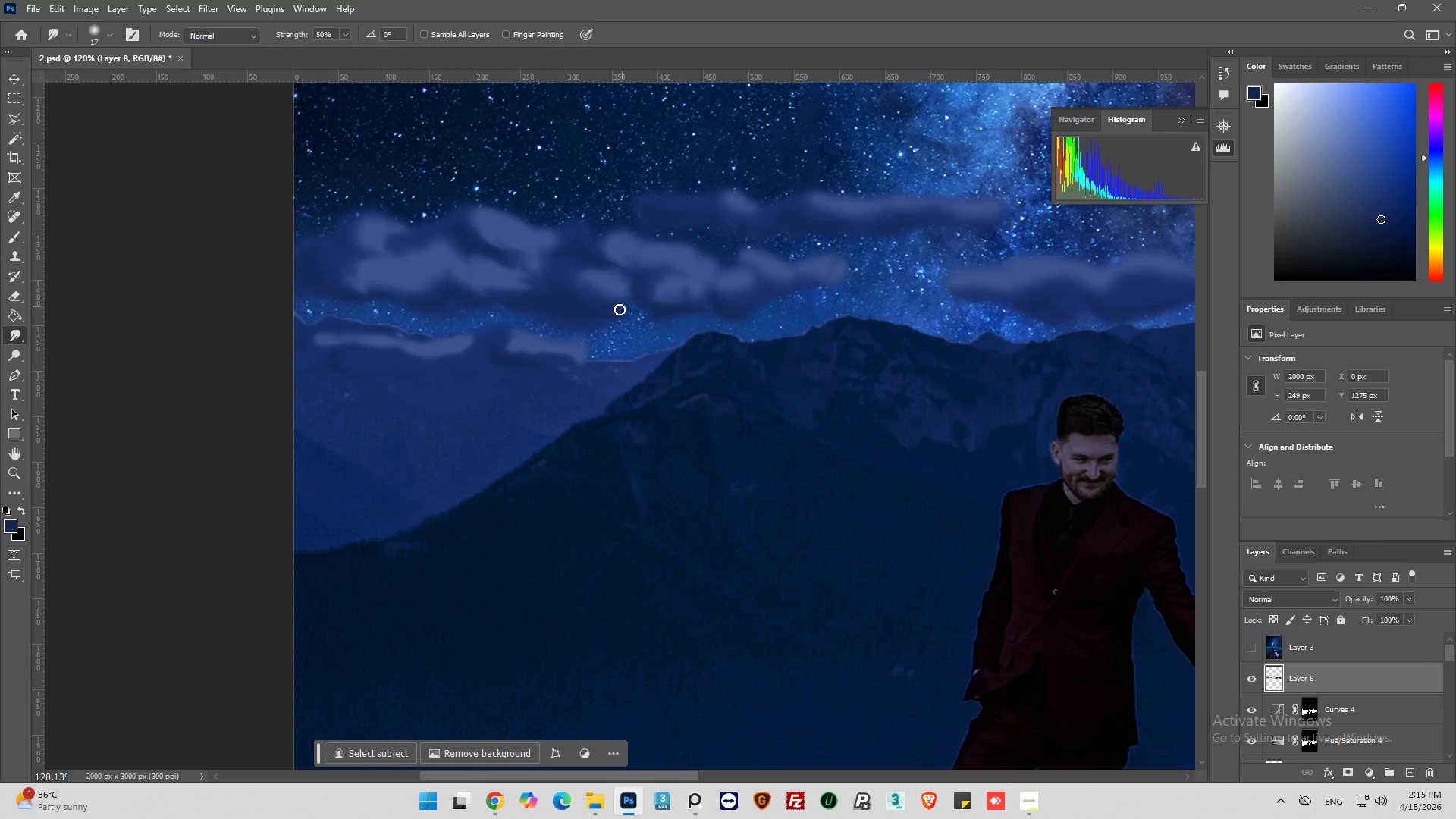 
left_click_drag(start_coordinate=[619, 309], to_coordinate=[637, 287])
 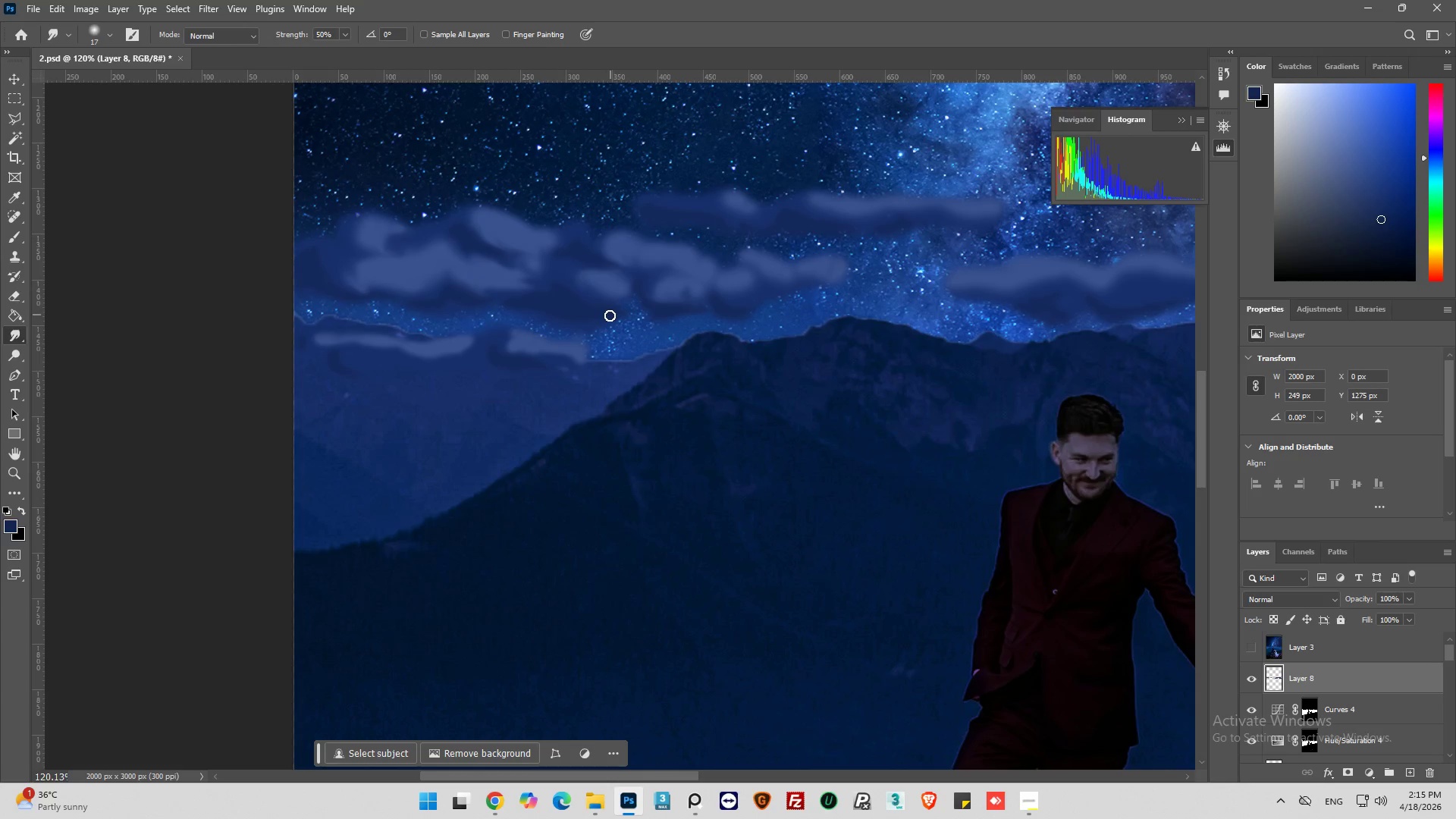 
left_click_drag(start_coordinate=[610, 315], to_coordinate=[635, 298])
 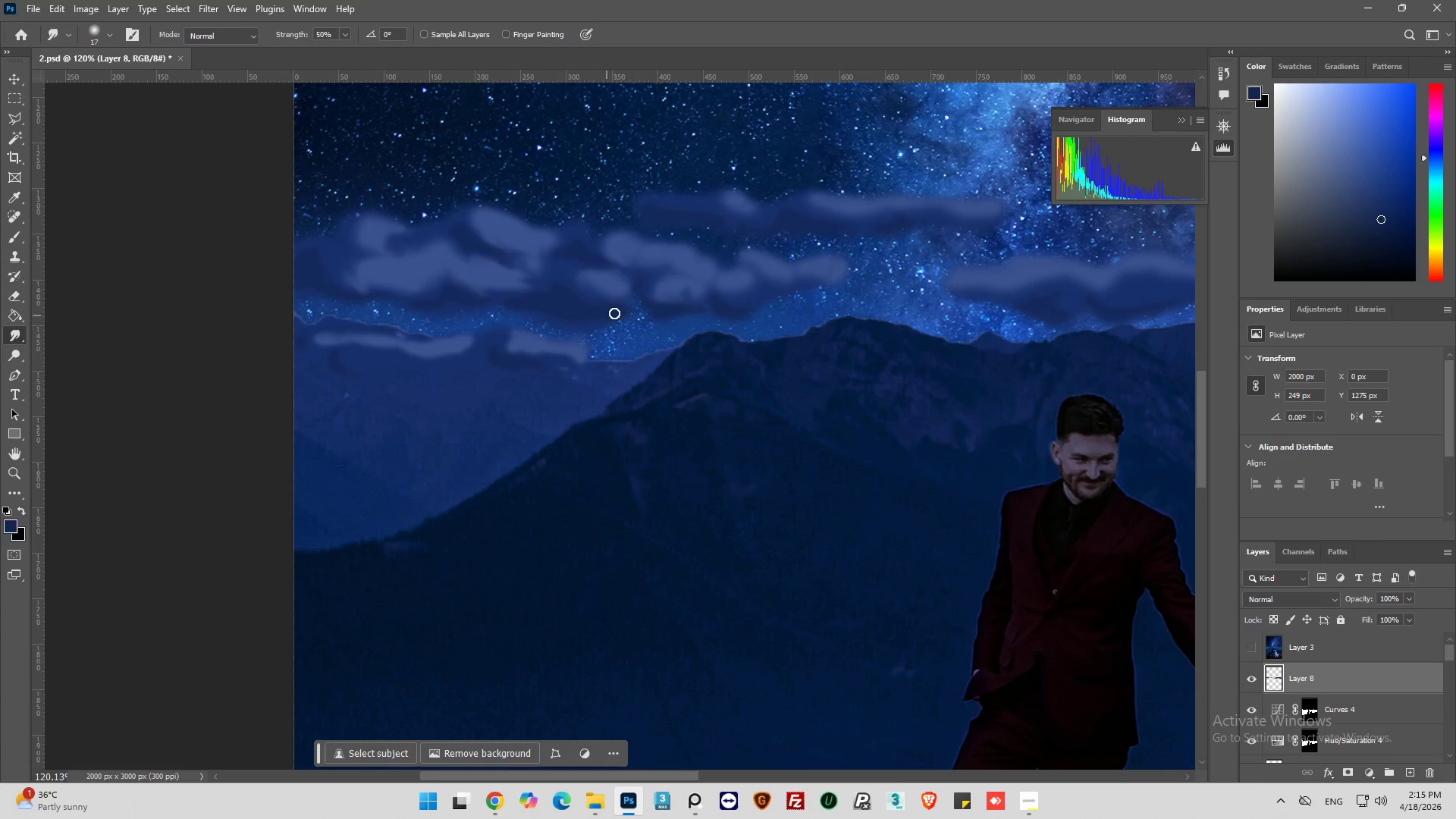 
left_click_drag(start_coordinate=[607, 315], to_coordinate=[638, 289])
 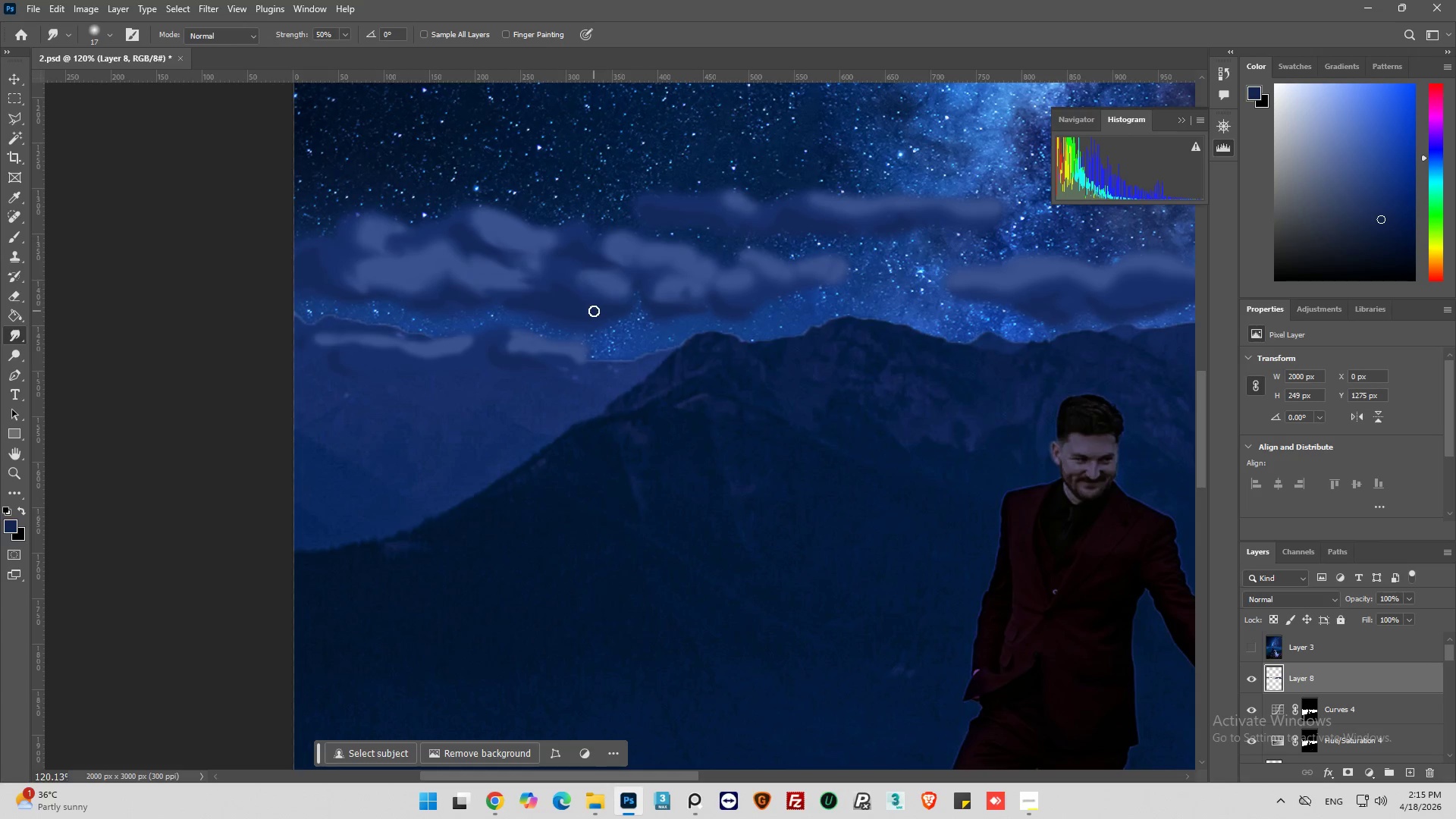 
left_click_drag(start_coordinate=[594, 311], to_coordinate=[607, 297])
 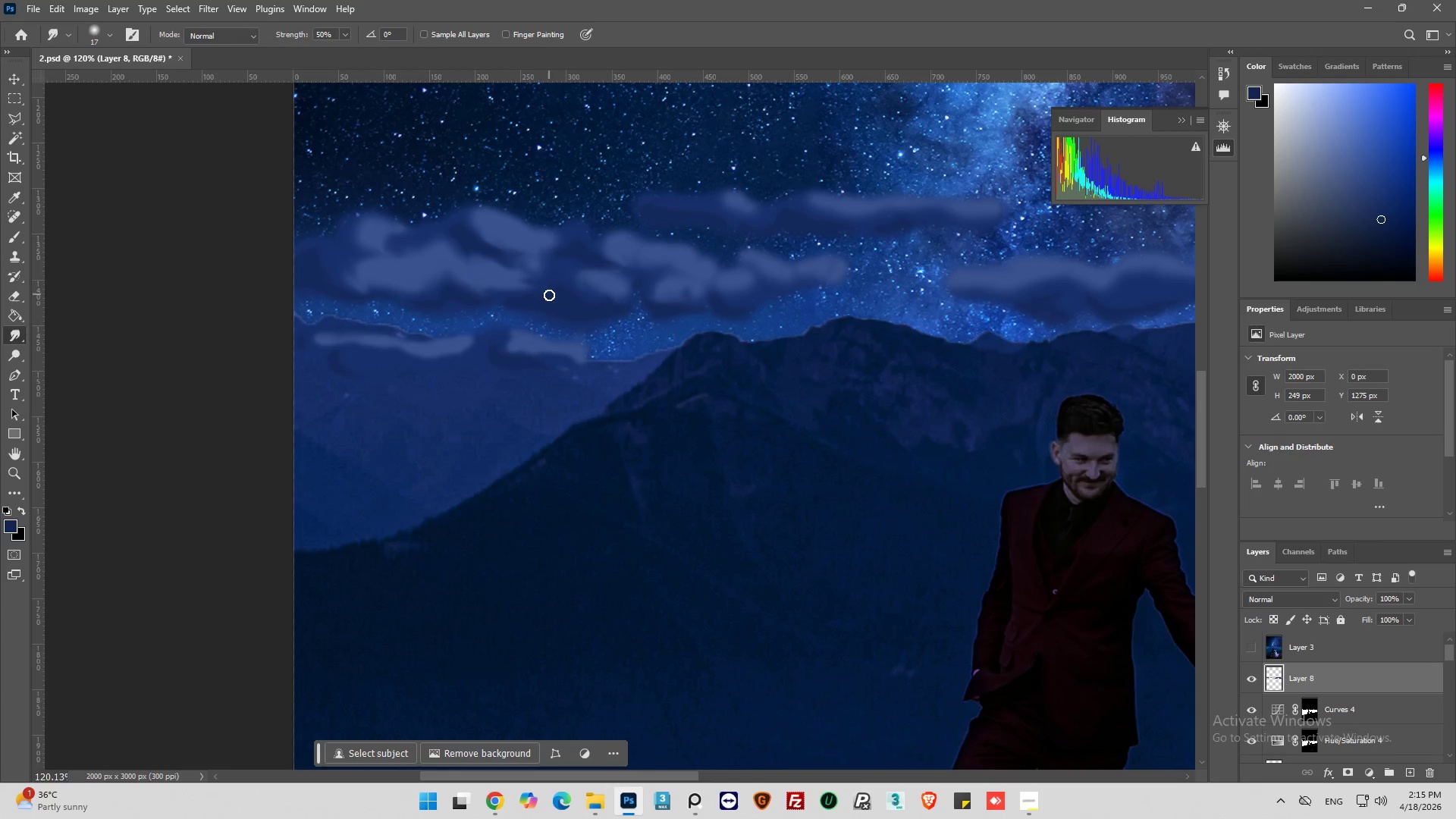 
left_click_drag(start_coordinate=[550, 298], to_coordinate=[546, 292])
 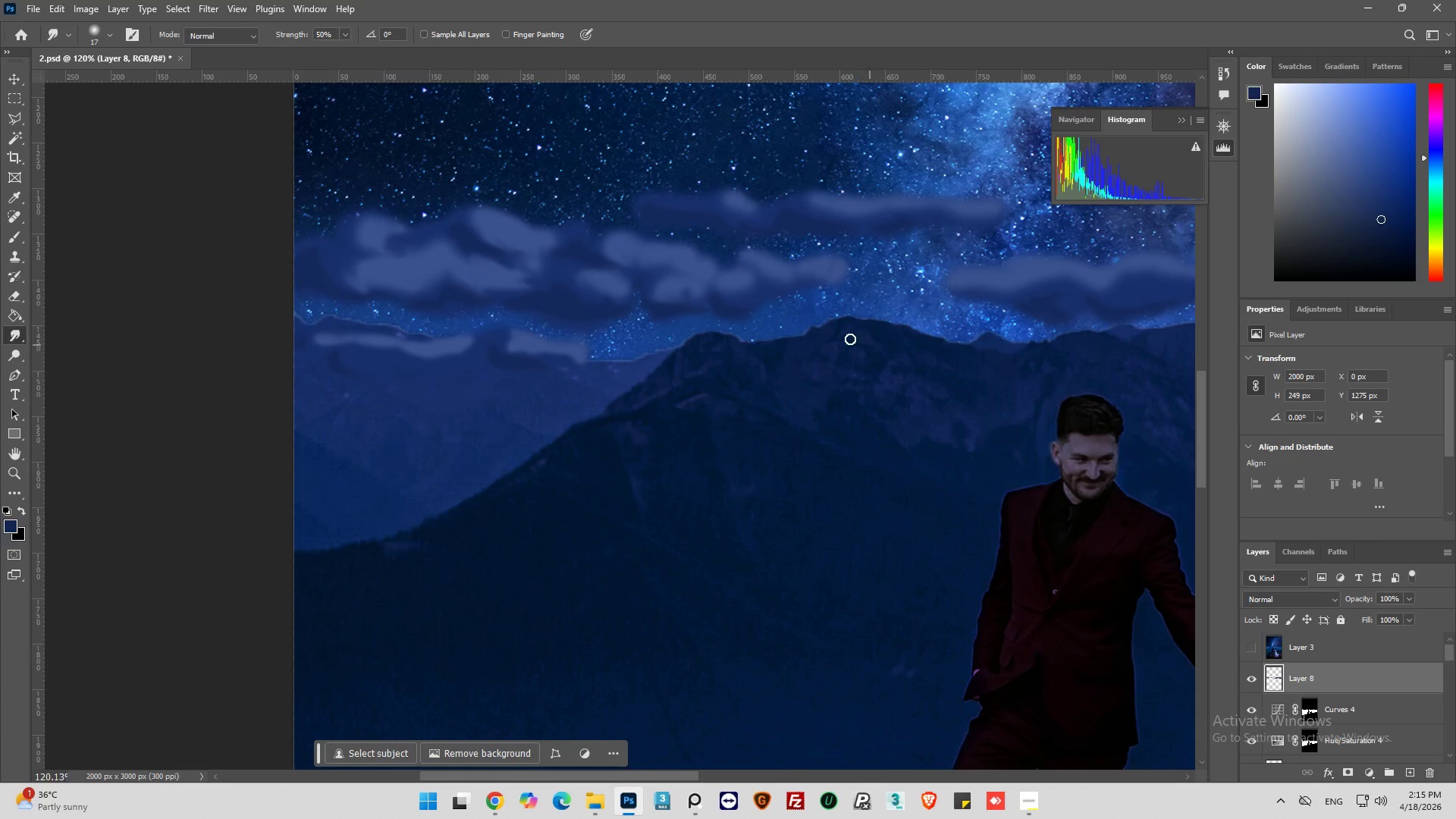 
key(Alt+AltLeft)
 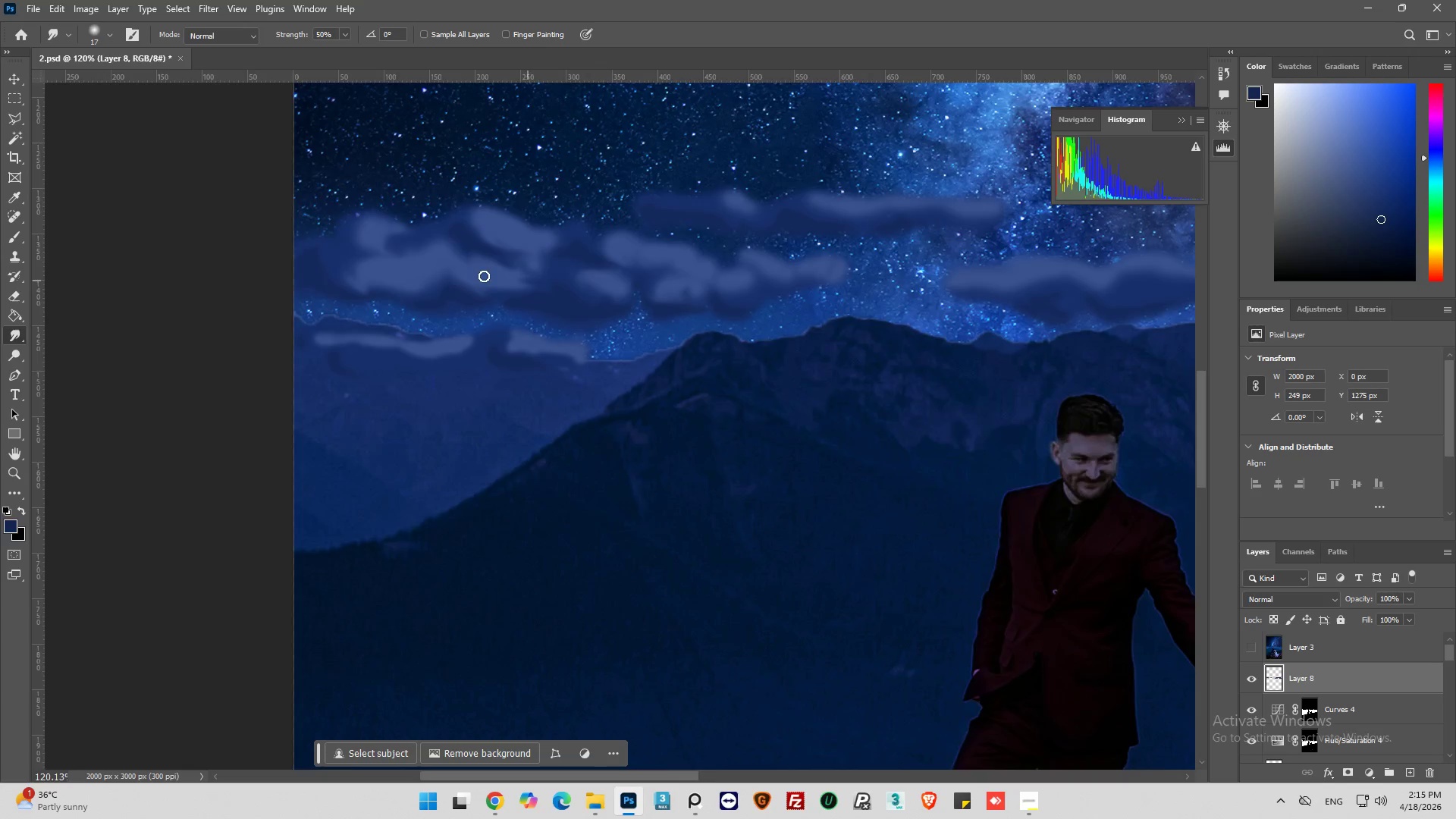 
key(Alt+AltLeft)
 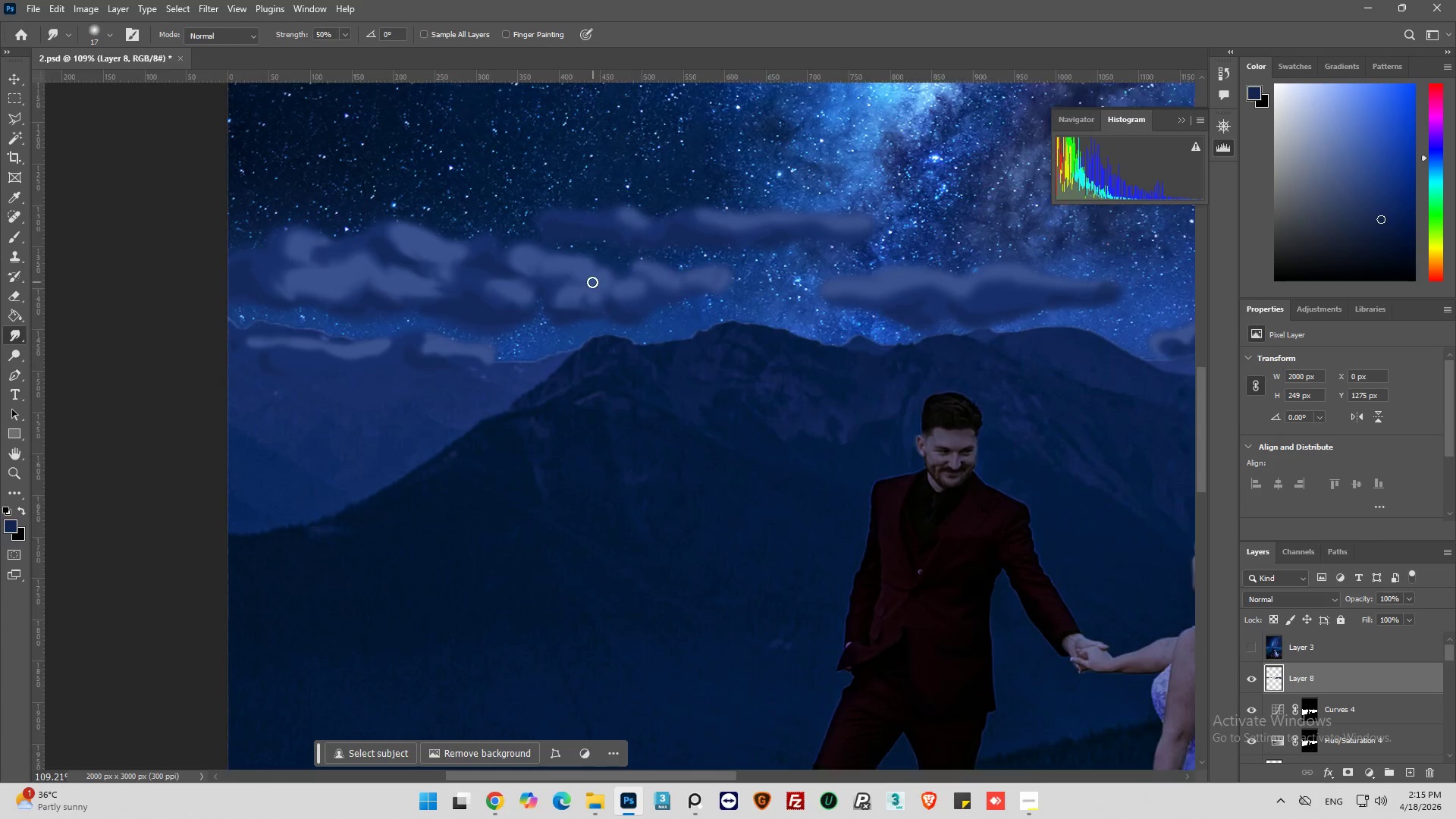 
key(Alt+AltLeft)
 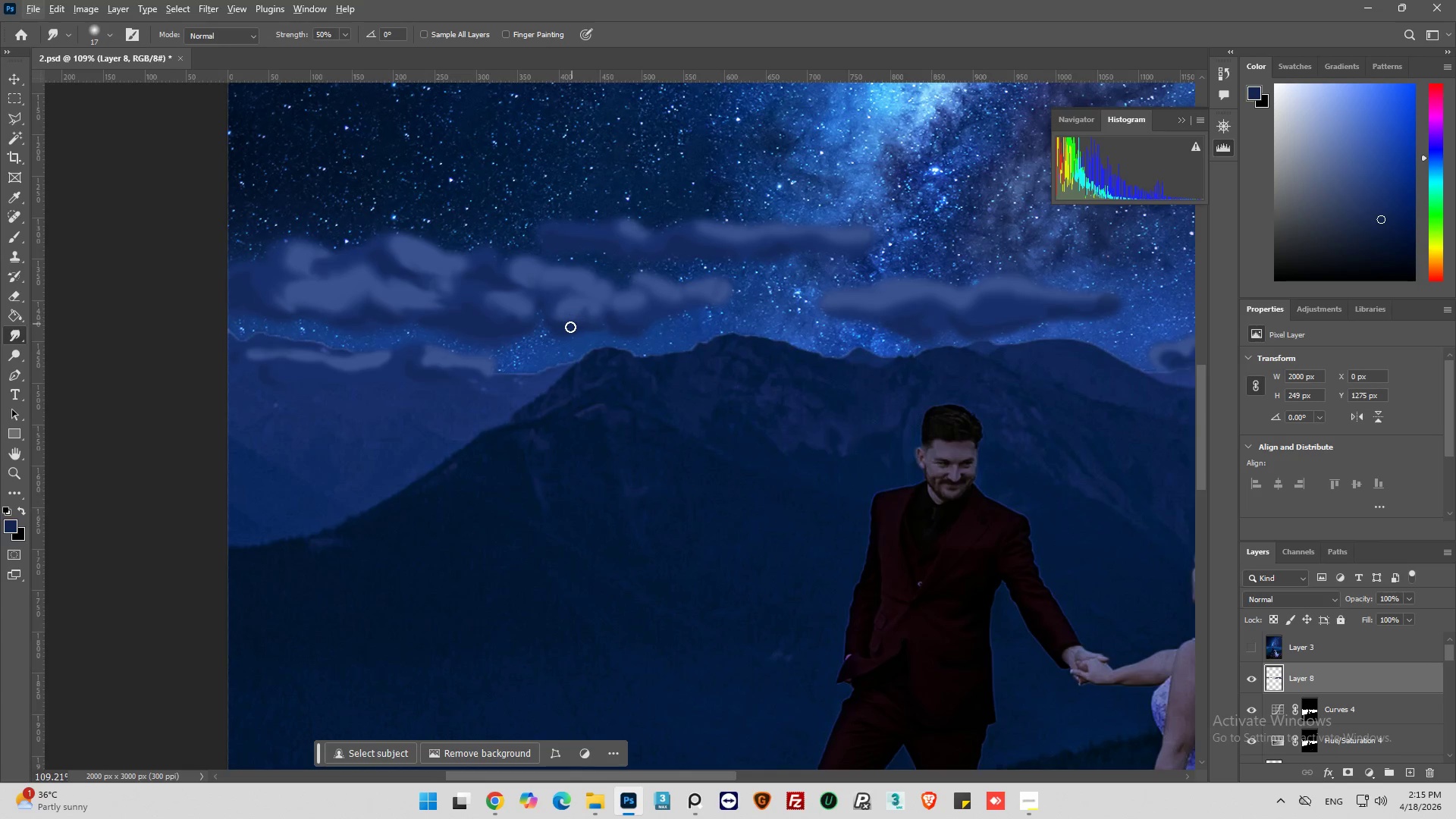 
scroll: coordinate [592, 282], scroll_direction: up, amount: 2.0
 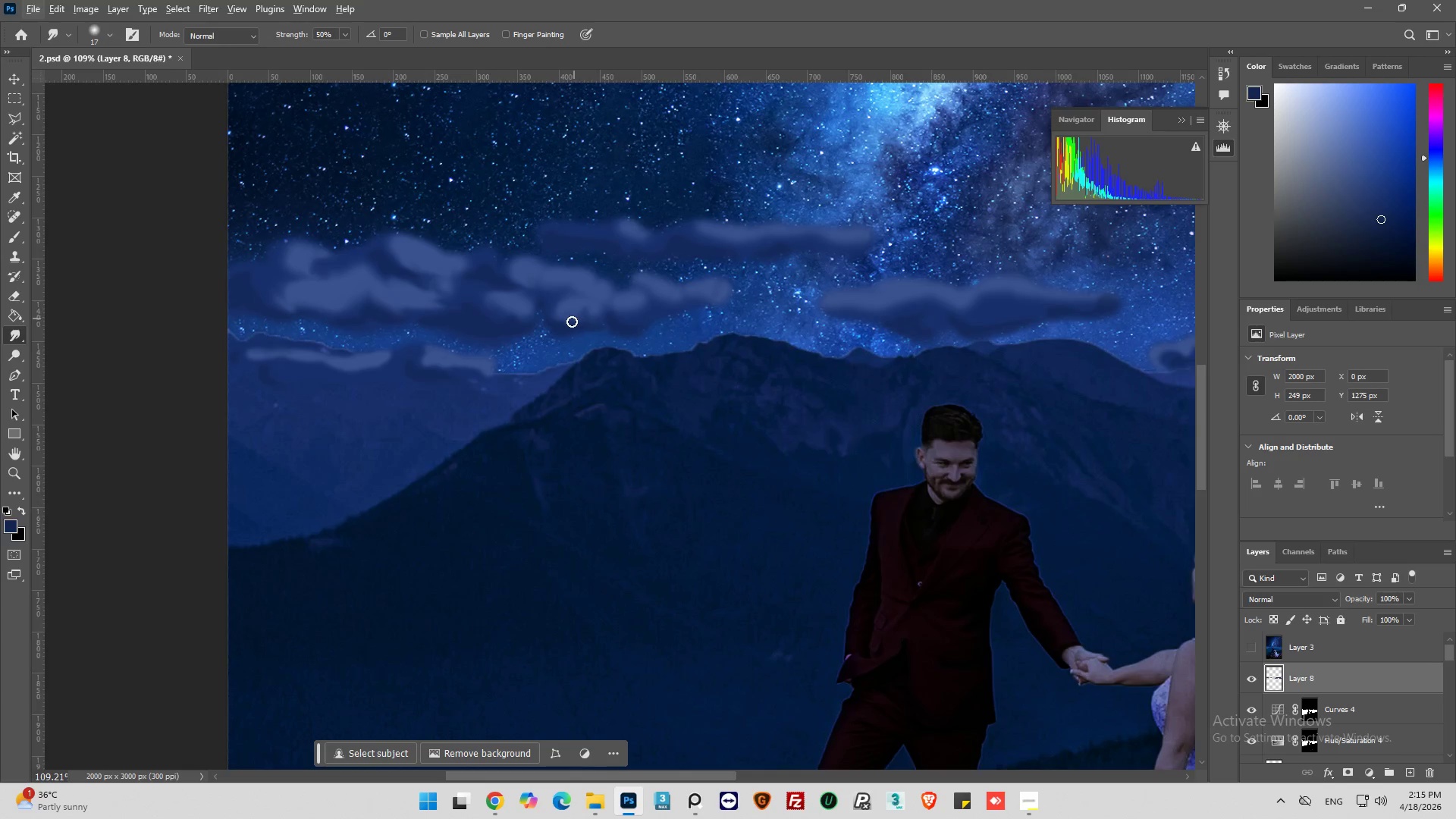 
key(Alt+AltLeft)
 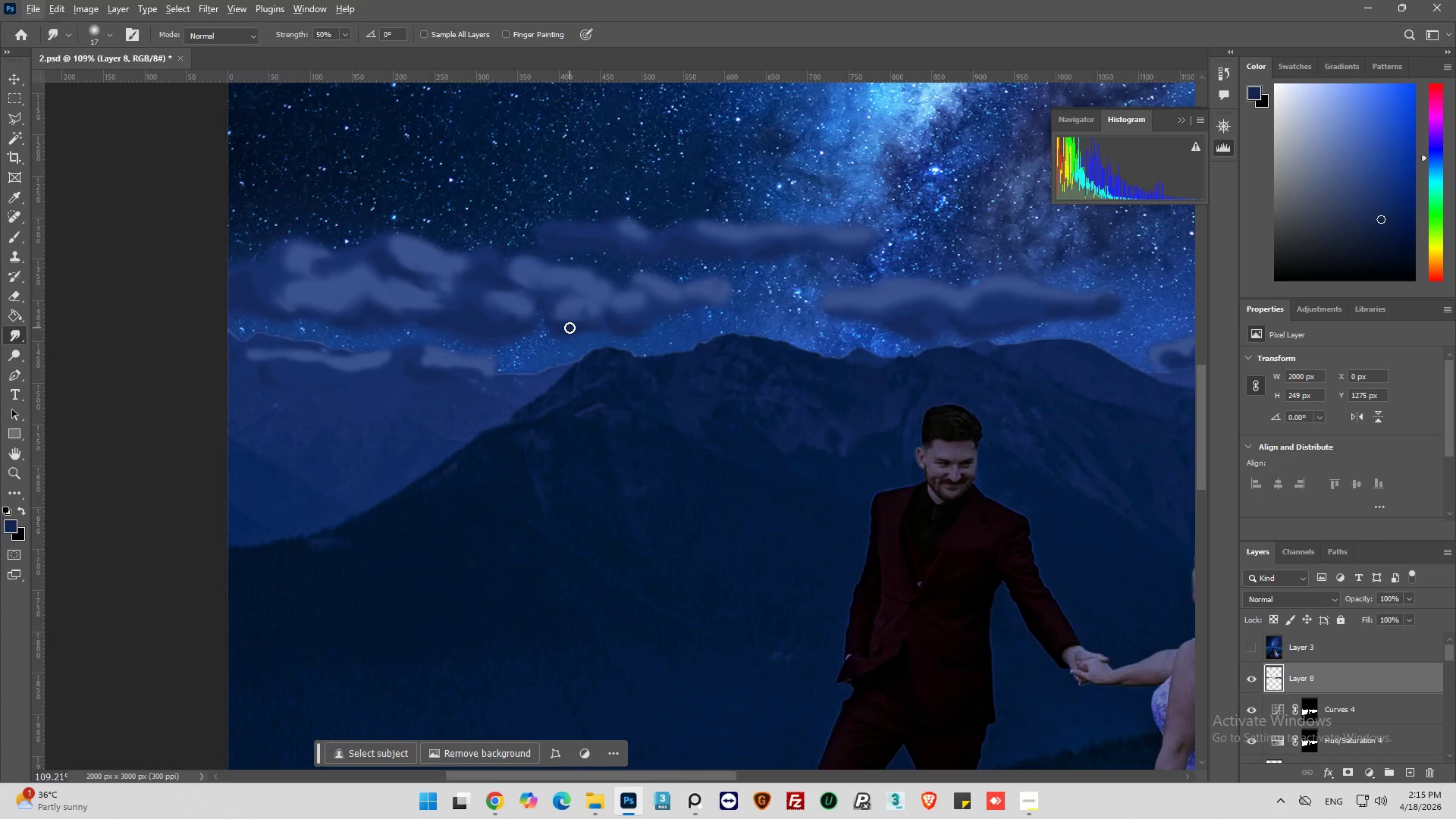 
left_click_drag(start_coordinate=[570, 327], to_coordinate=[534, 309])
 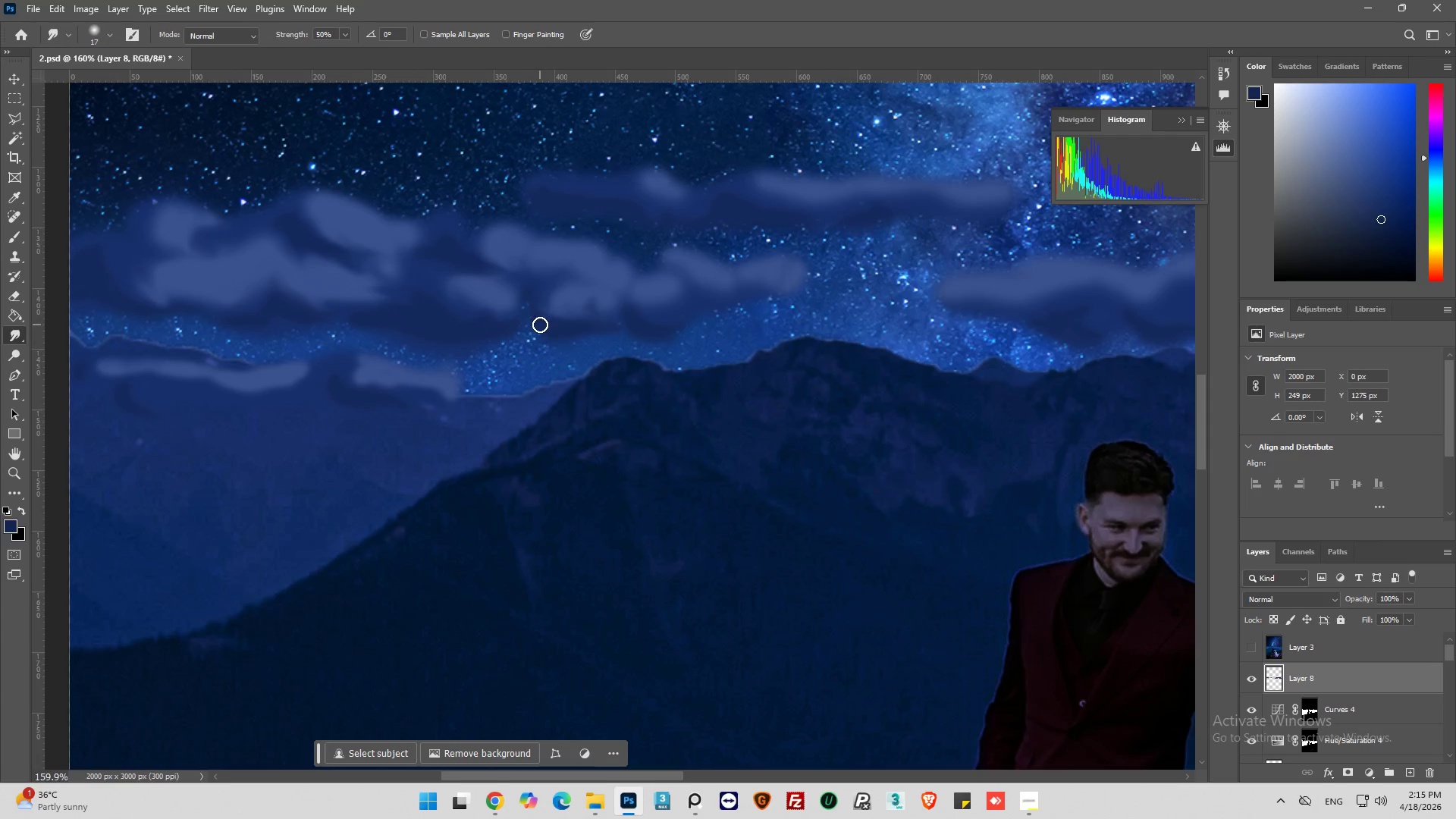 
scroll: coordinate [570, 327], scroll_direction: up, amount: 4.0
 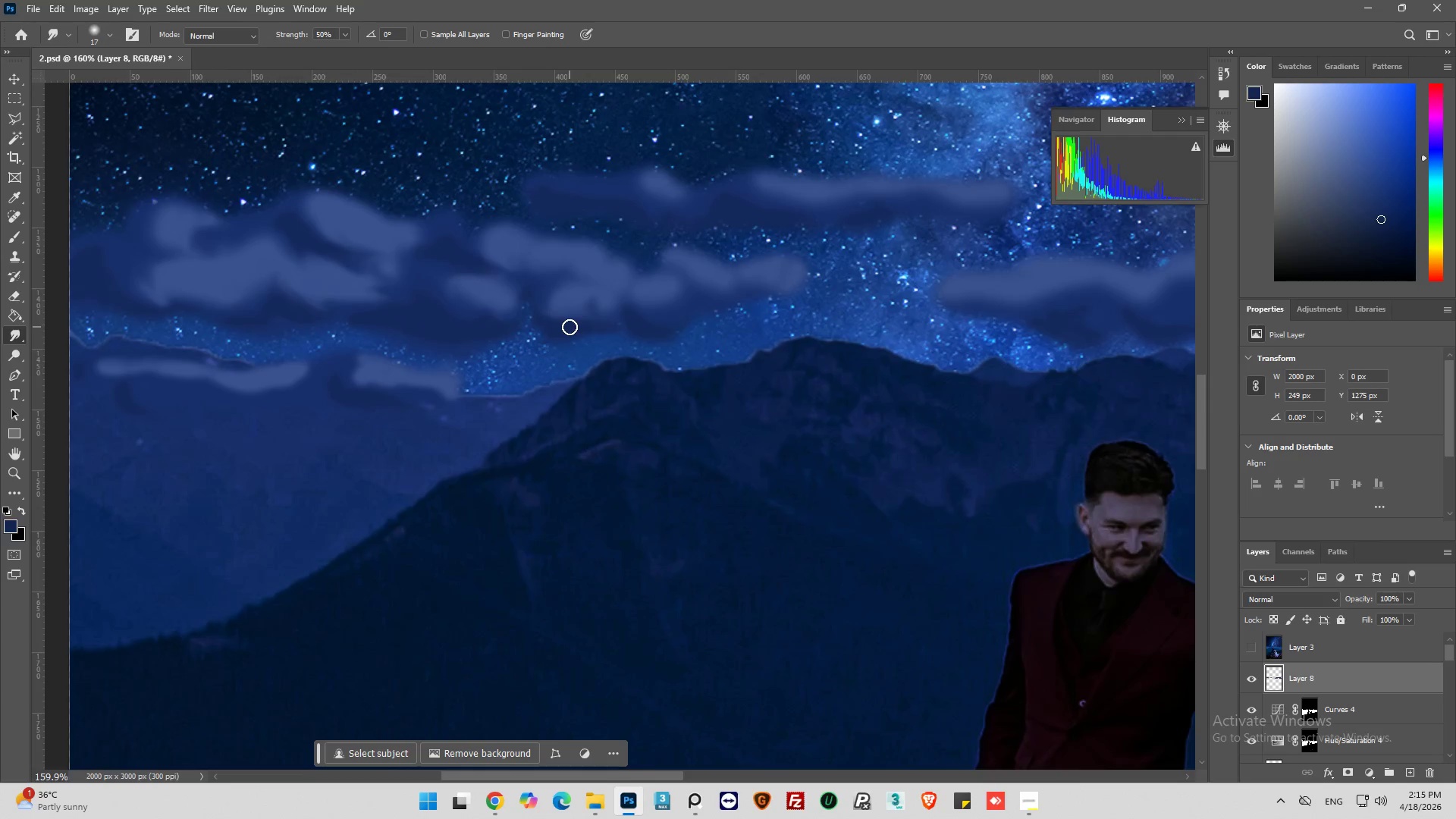 
left_click_drag(start_coordinate=[540, 325], to_coordinate=[532, 298])
 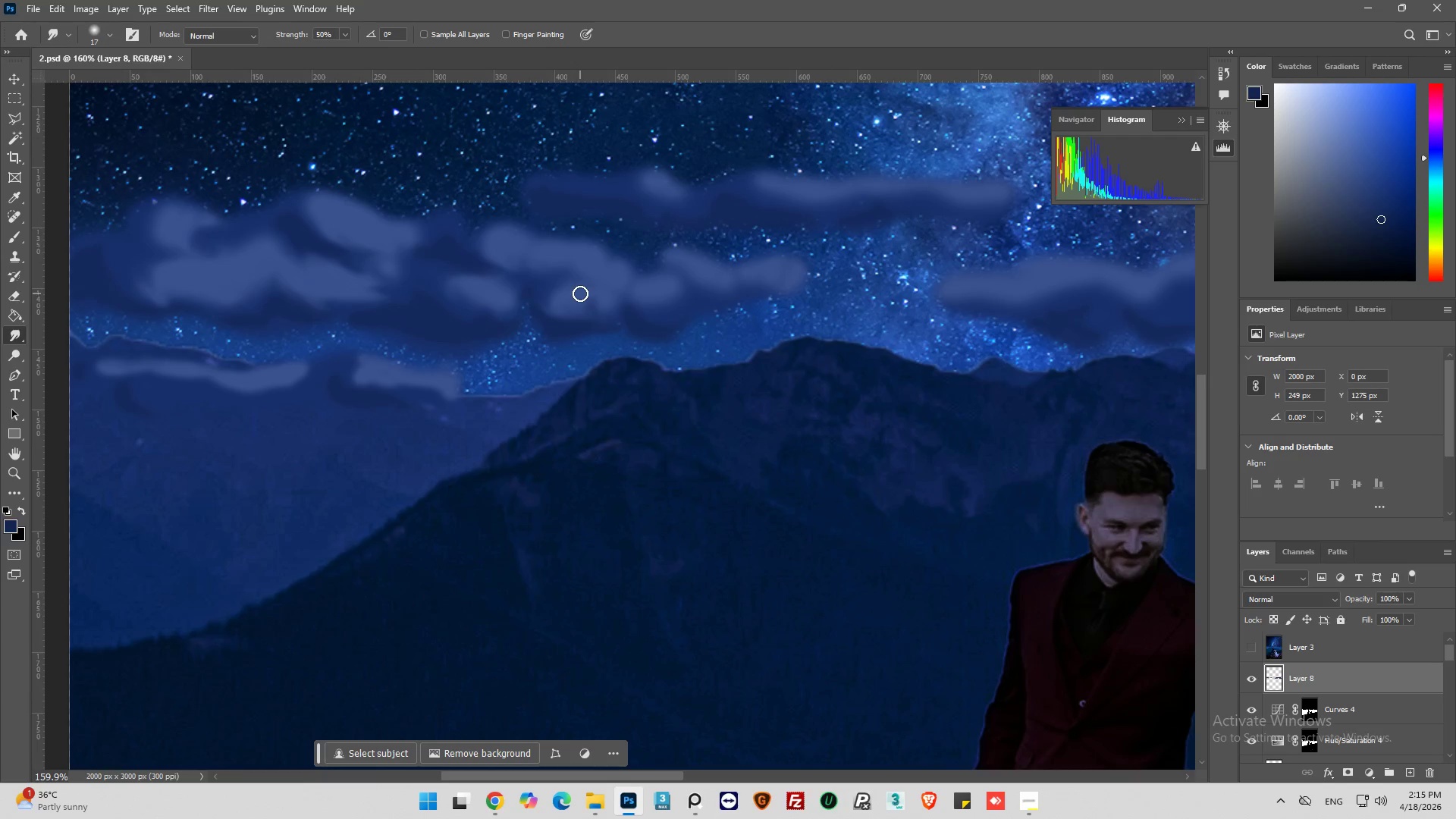 
left_click_drag(start_coordinate=[580, 293], to_coordinate=[550, 309])
 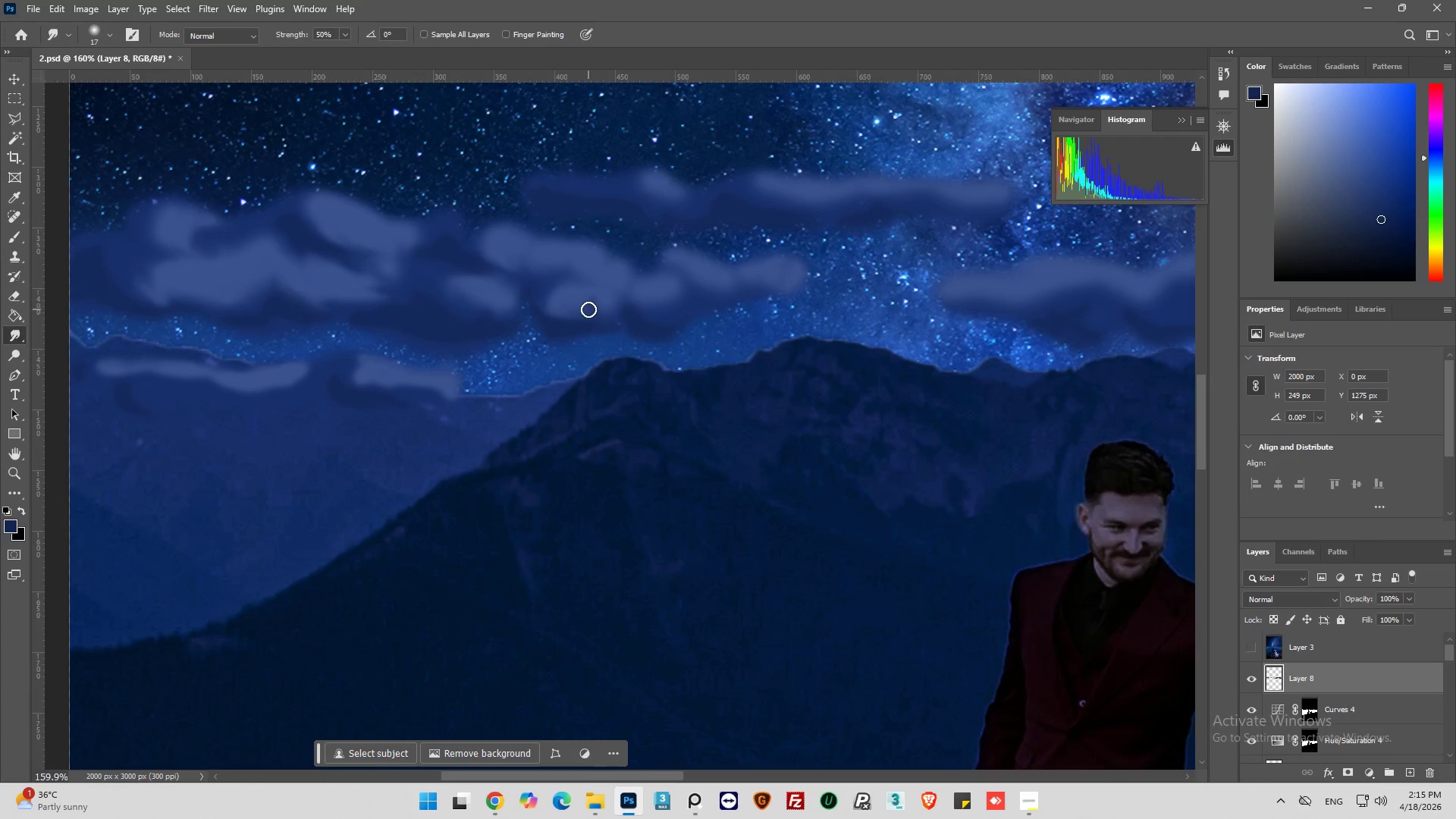 
left_click_drag(start_coordinate=[588, 309], to_coordinate=[588, 322])
 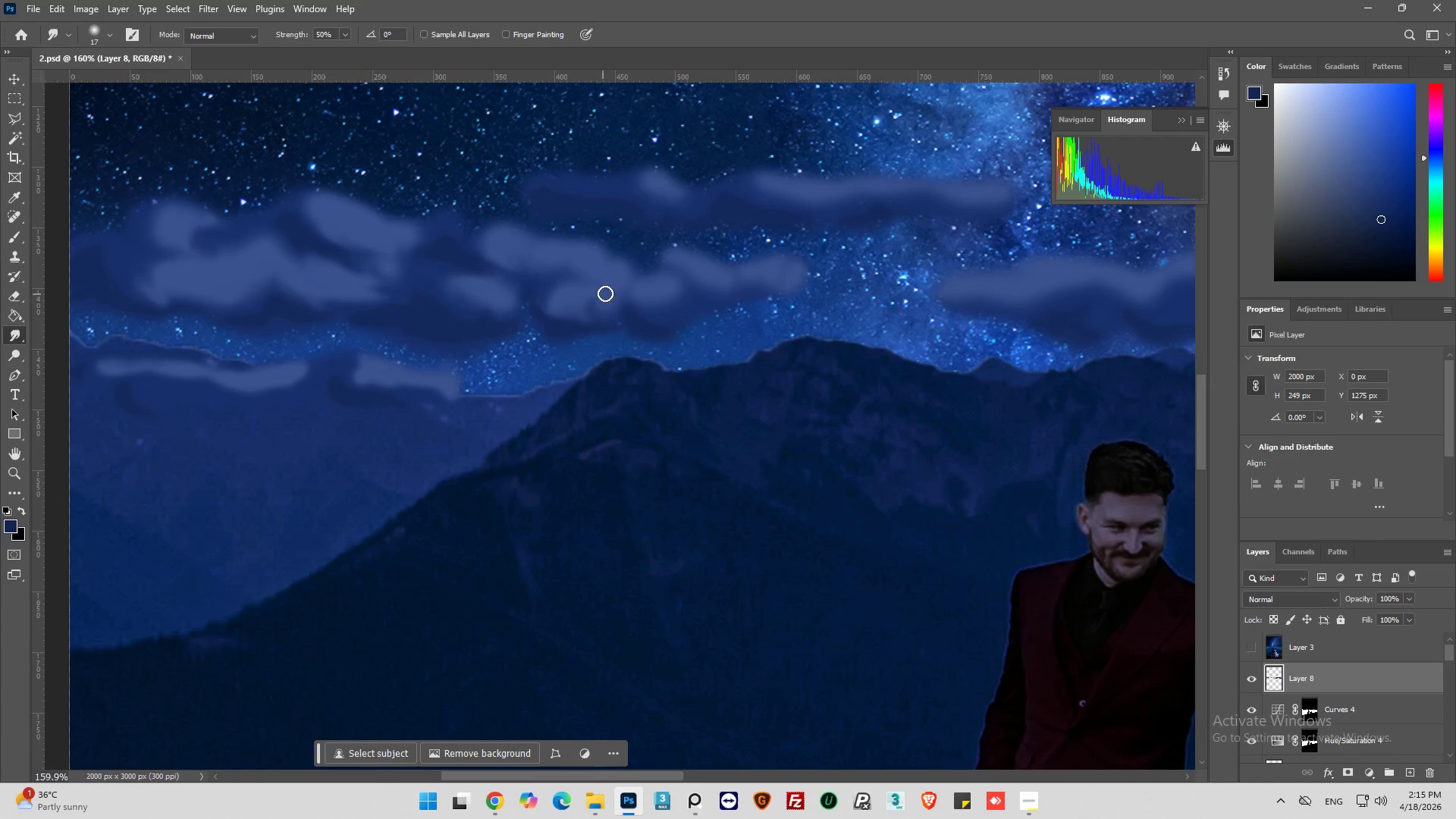 
left_click_drag(start_coordinate=[611, 293], to_coordinate=[625, 312])
 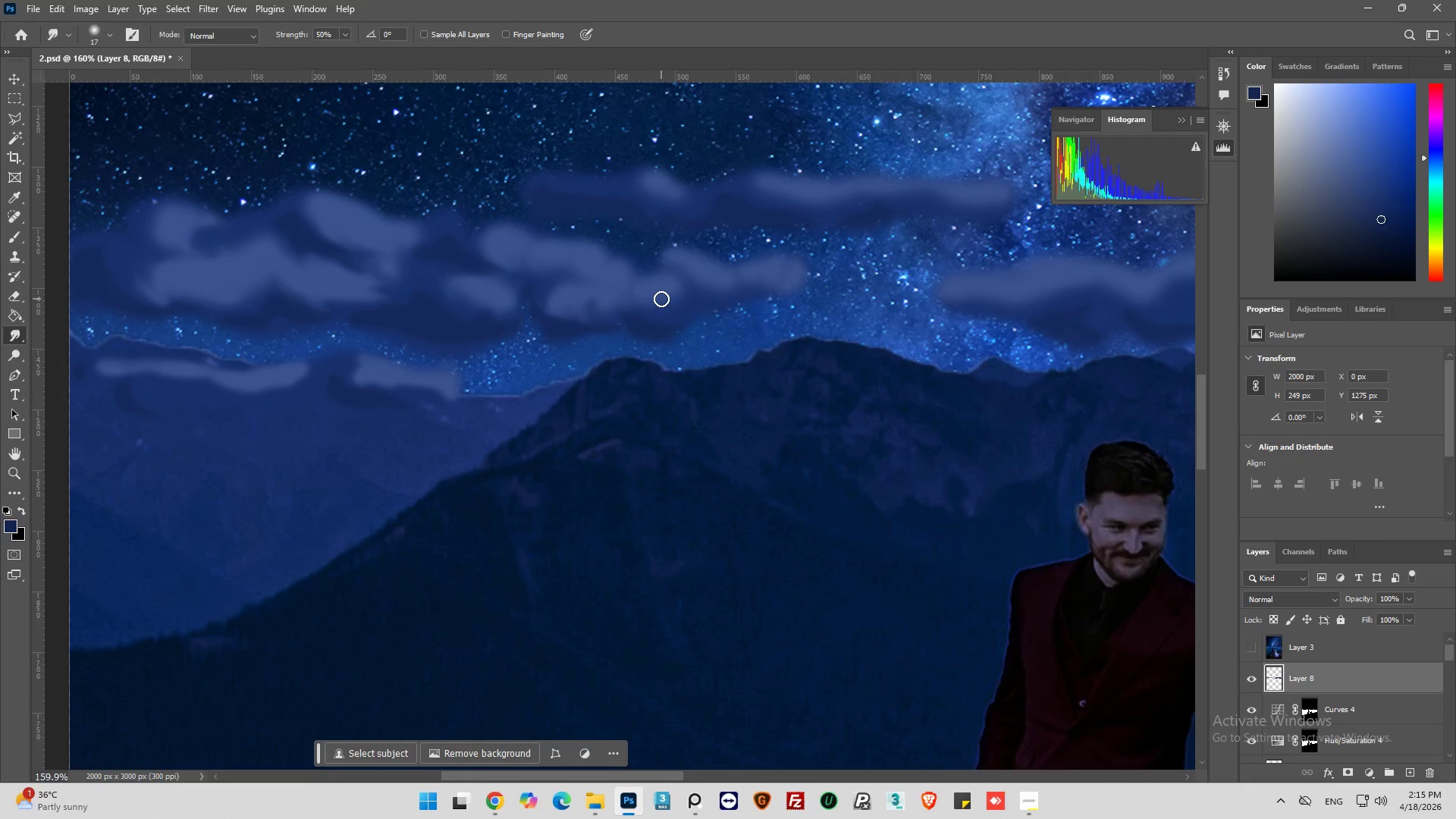 
left_click_drag(start_coordinate=[660, 299], to_coordinate=[677, 328])
 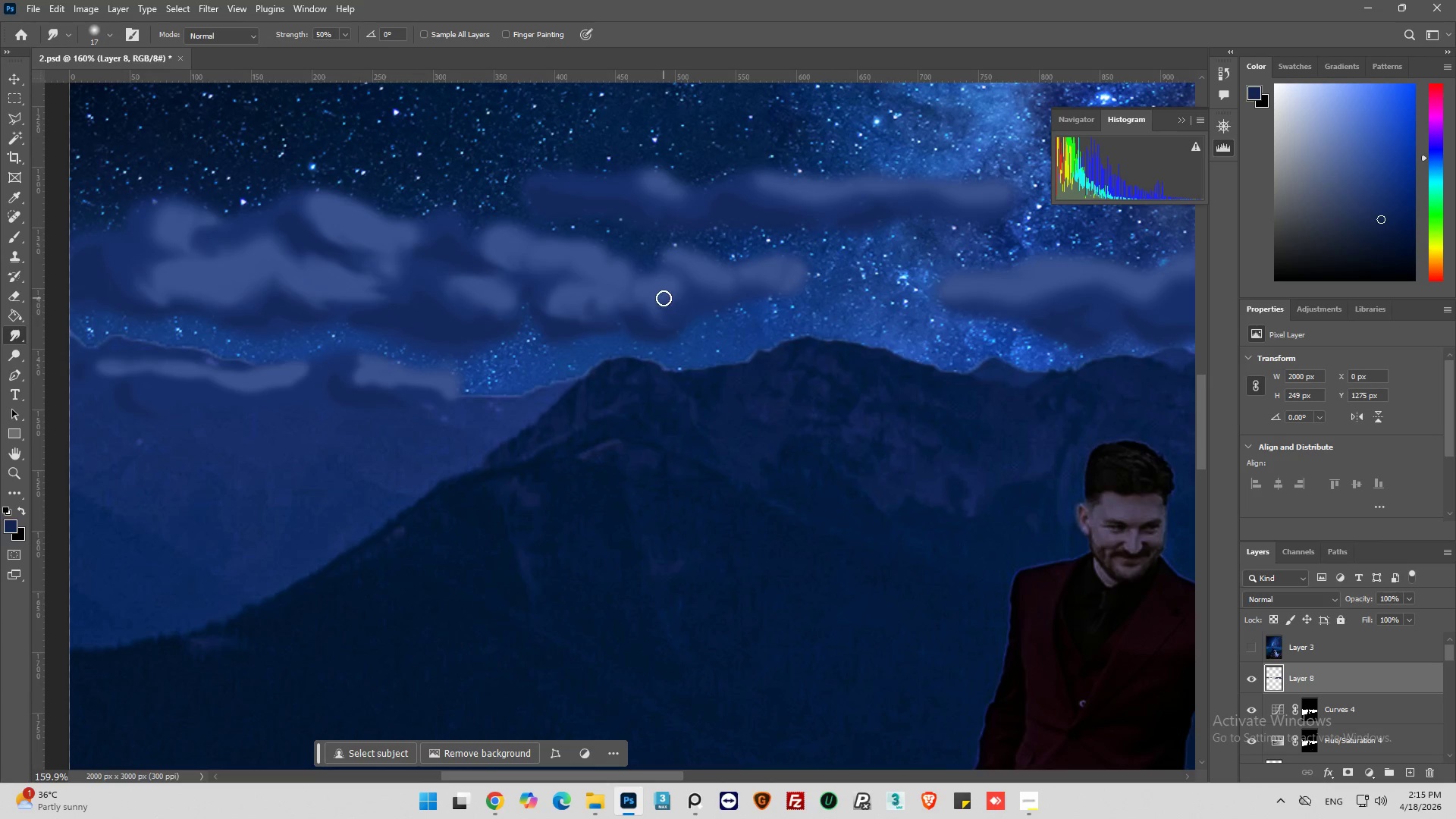 
left_click_drag(start_coordinate=[664, 298], to_coordinate=[672, 302])
 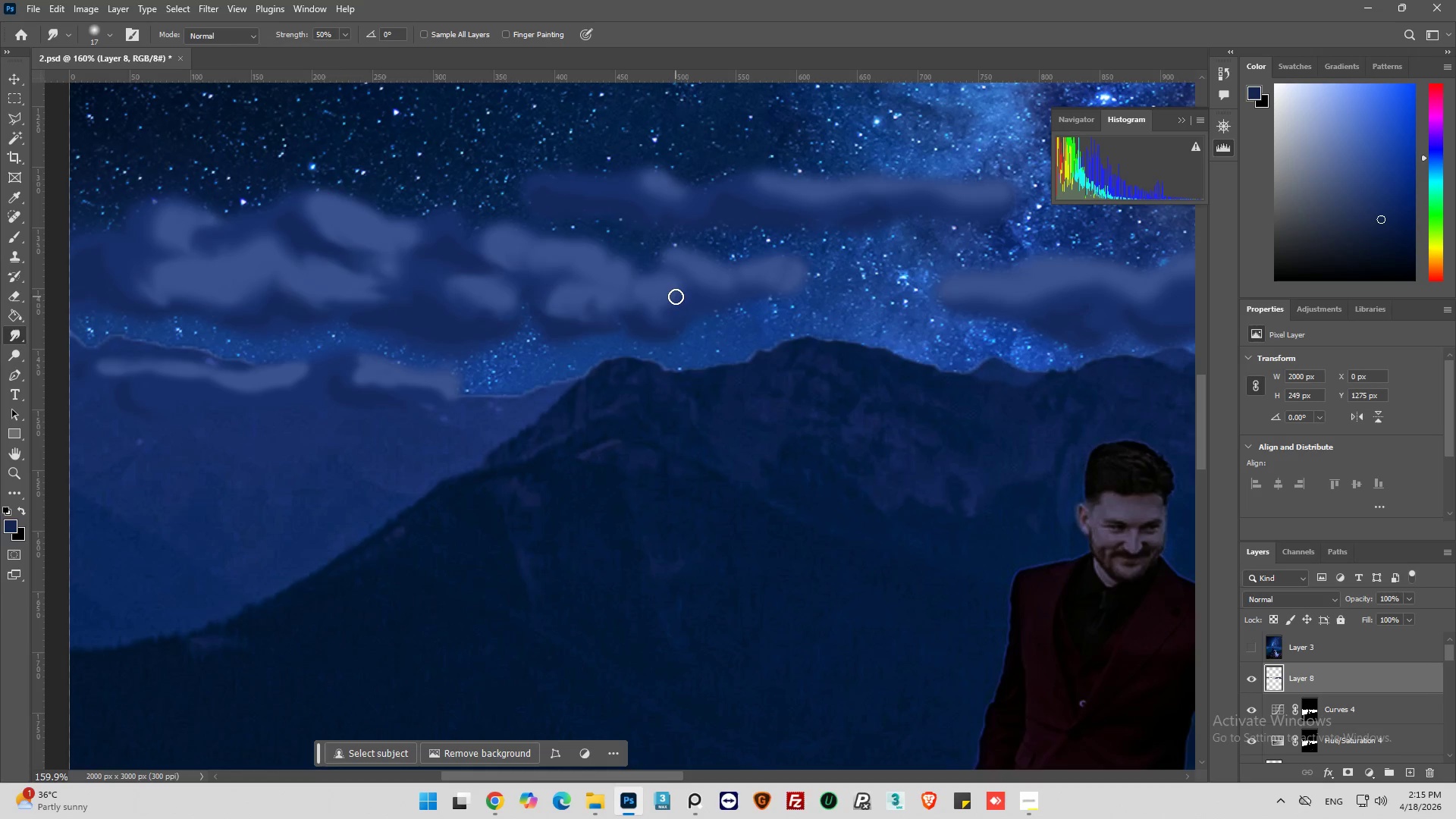 
left_click_drag(start_coordinate=[676, 296], to_coordinate=[664, 313])
 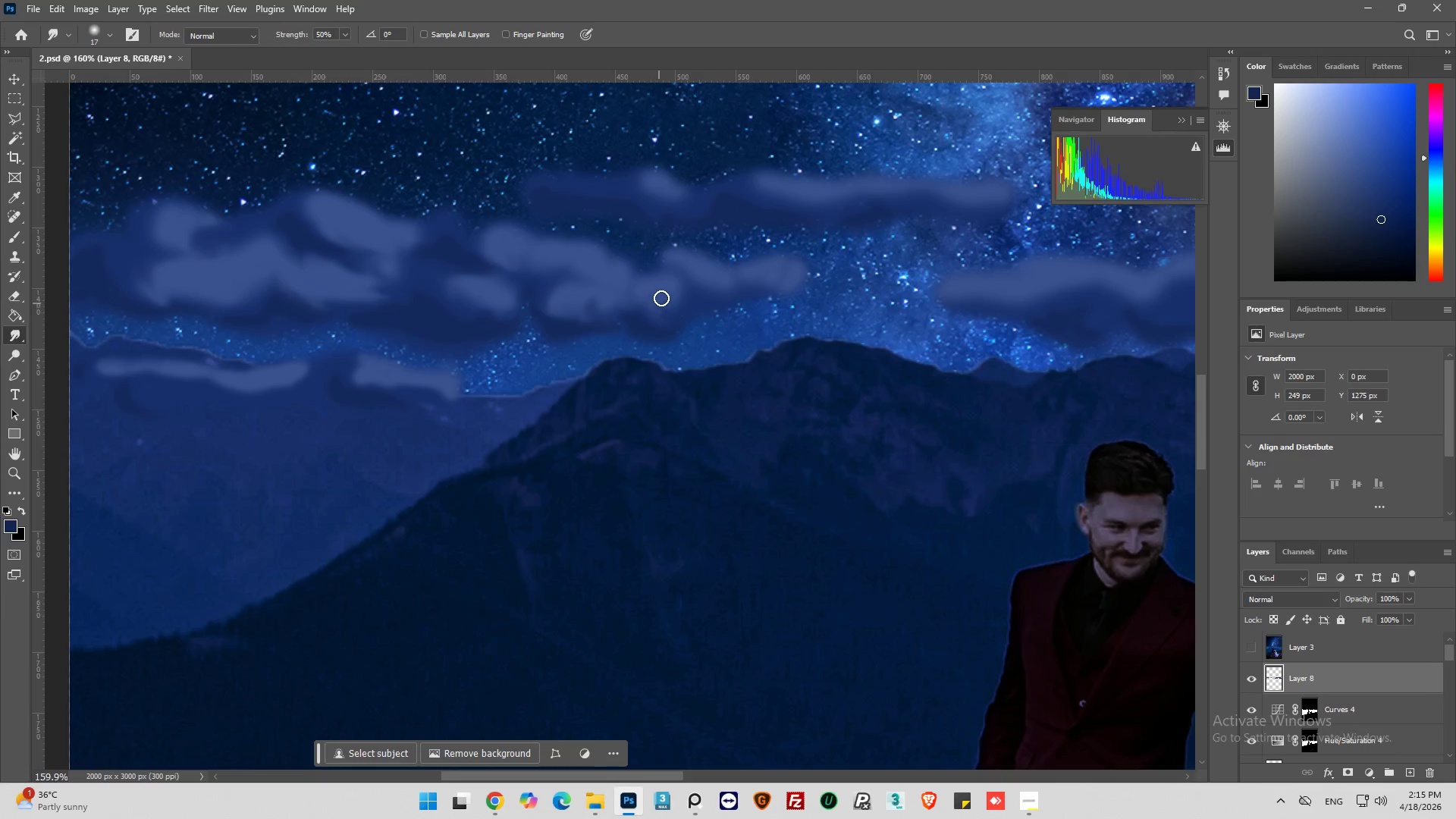 
left_click_drag(start_coordinate=[673, 295], to_coordinate=[689, 307])
 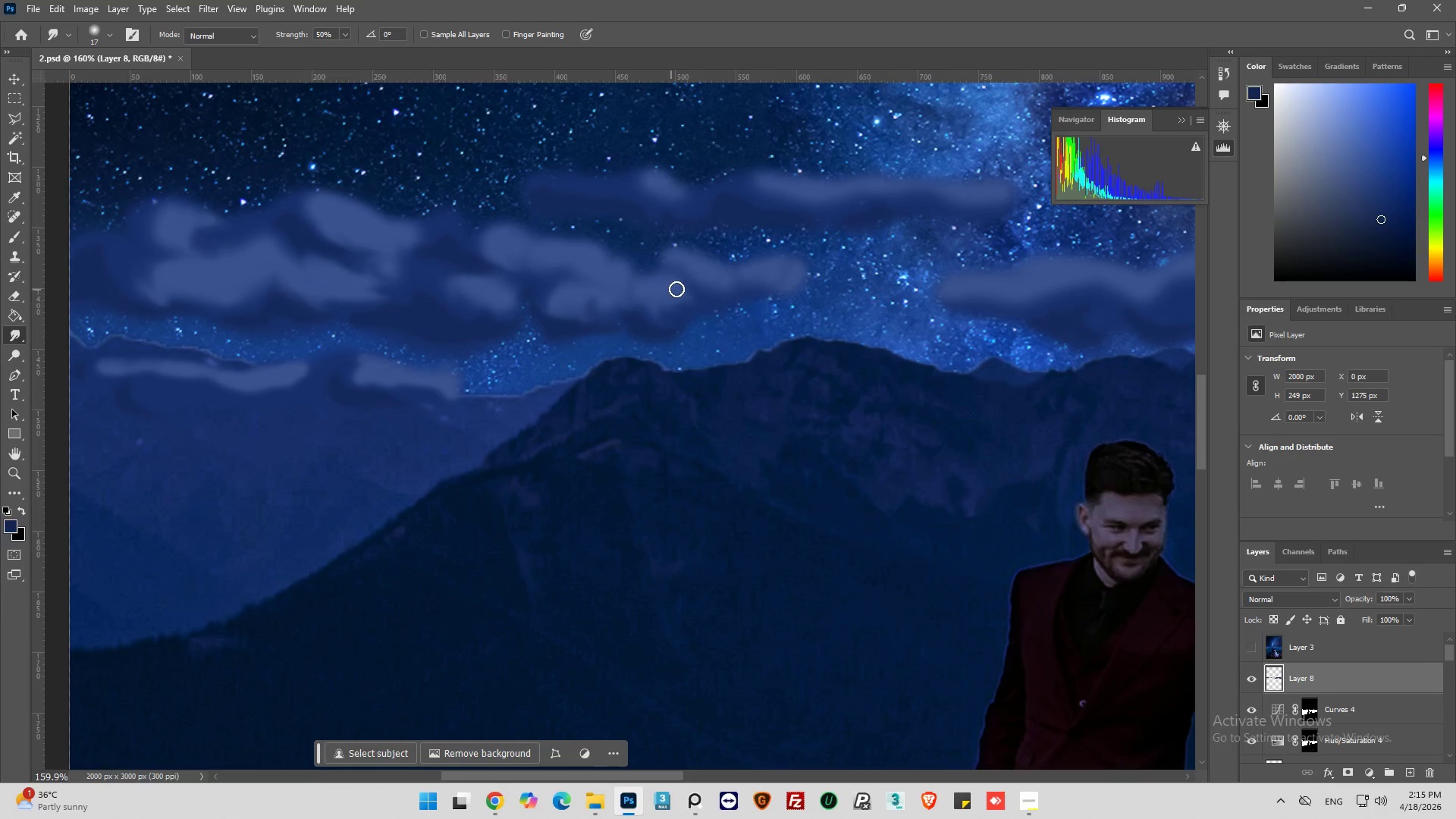 
left_click_drag(start_coordinate=[687, 289], to_coordinate=[672, 312])
 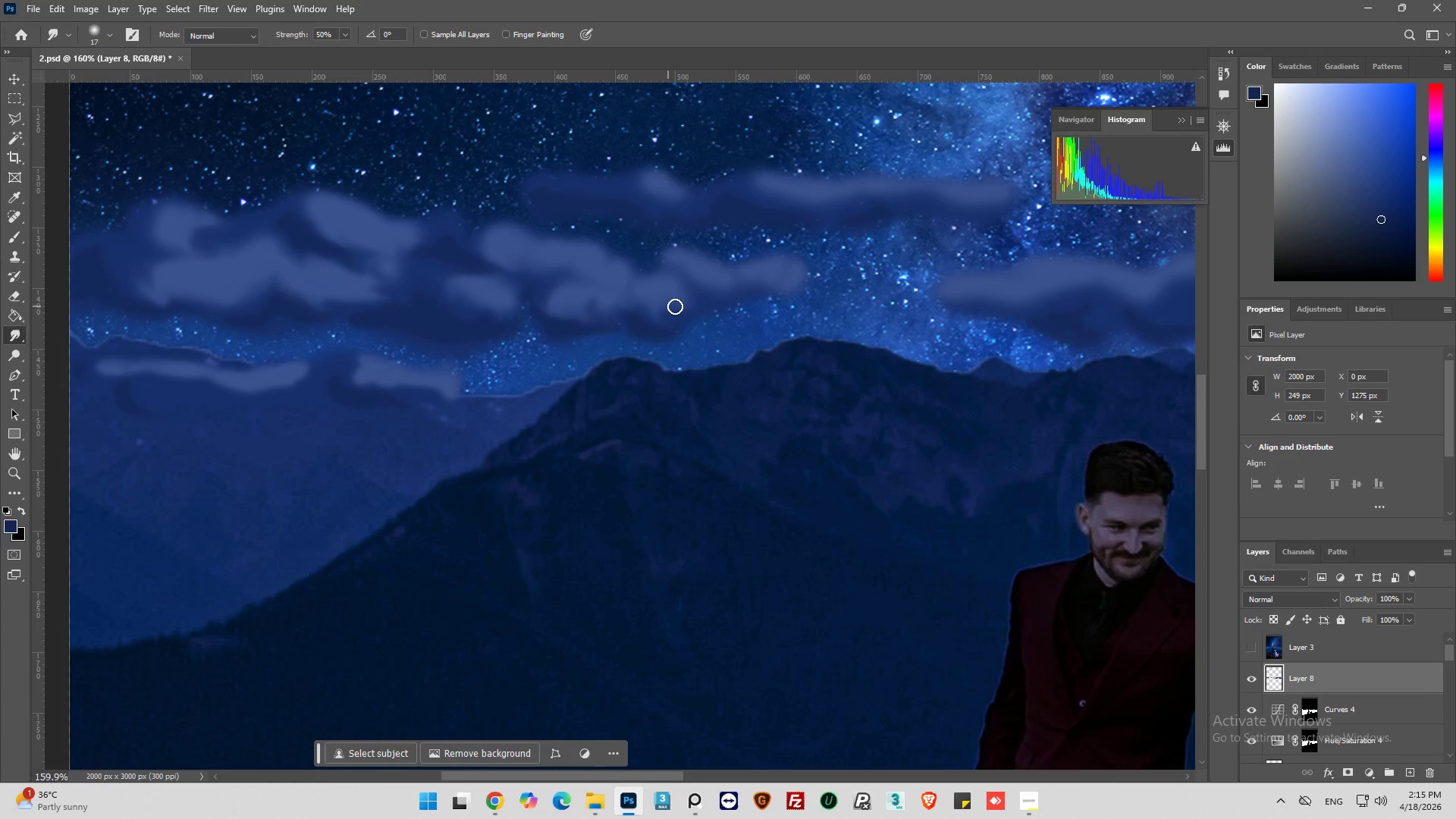 
left_click_drag(start_coordinate=[676, 306], to_coordinate=[663, 319])
 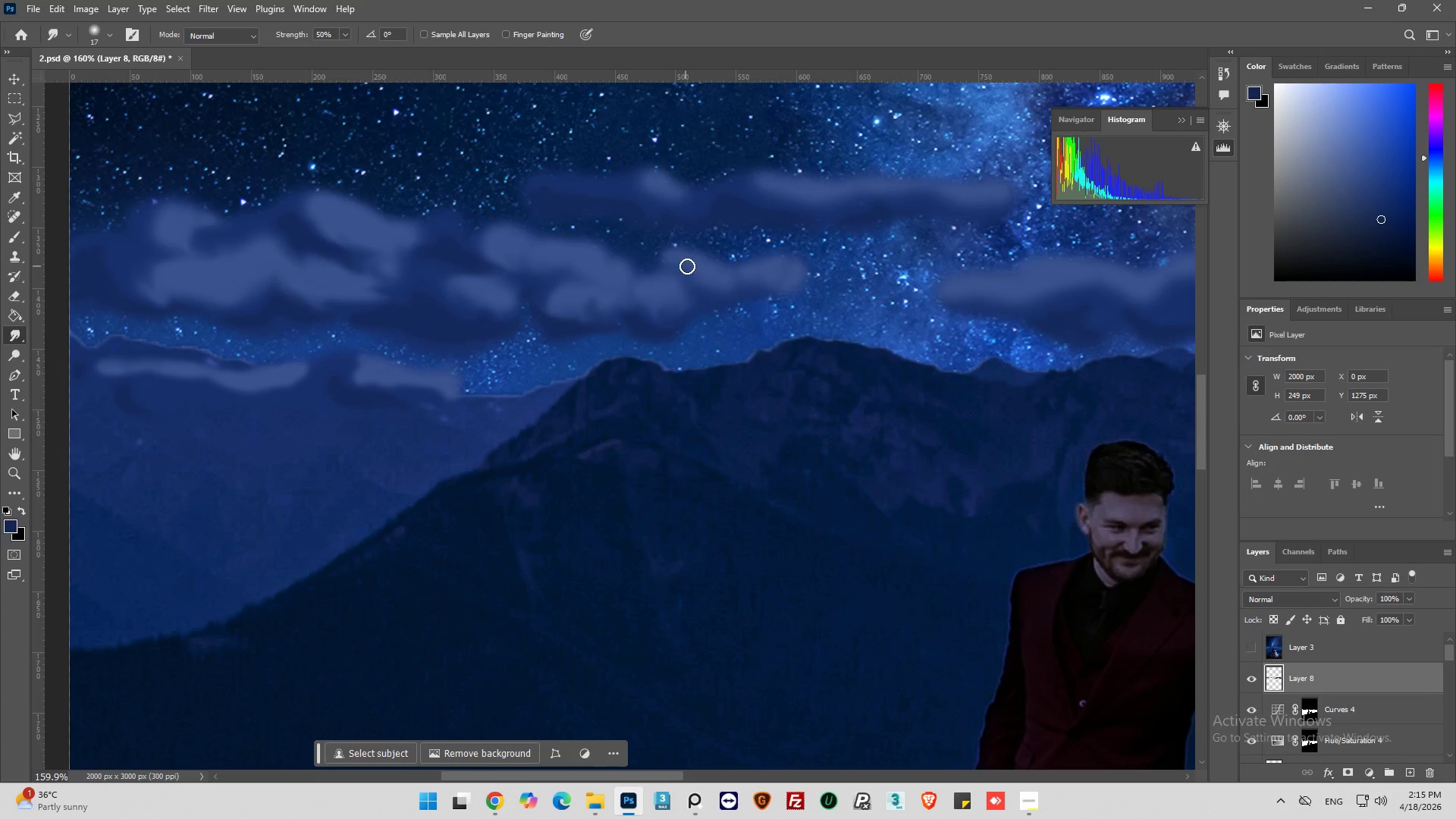 
left_click_drag(start_coordinate=[695, 268], to_coordinate=[698, 287])
 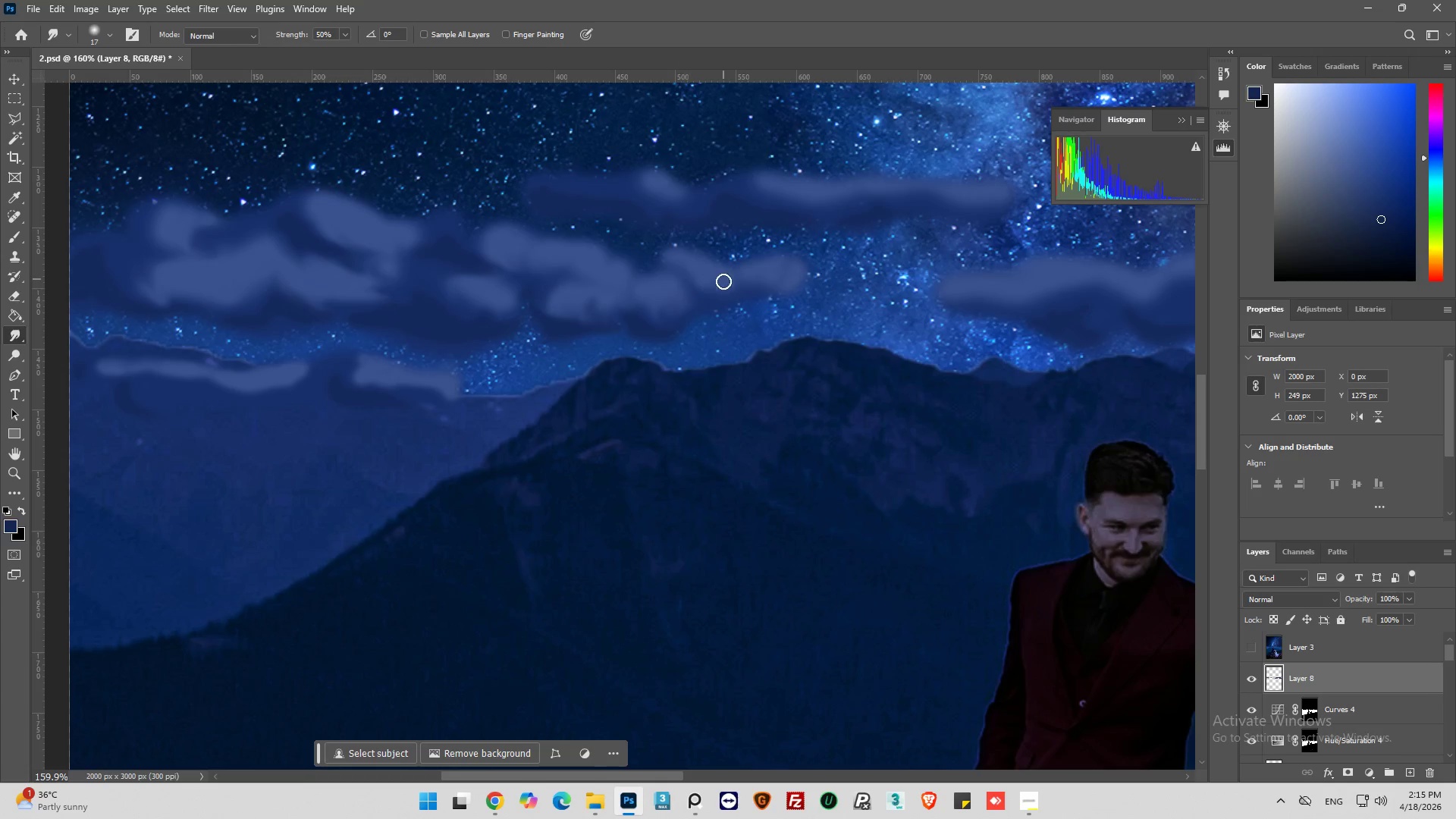 
left_click_drag(start_coordinate=[723, 289], to_coordinate=[719, 296])
 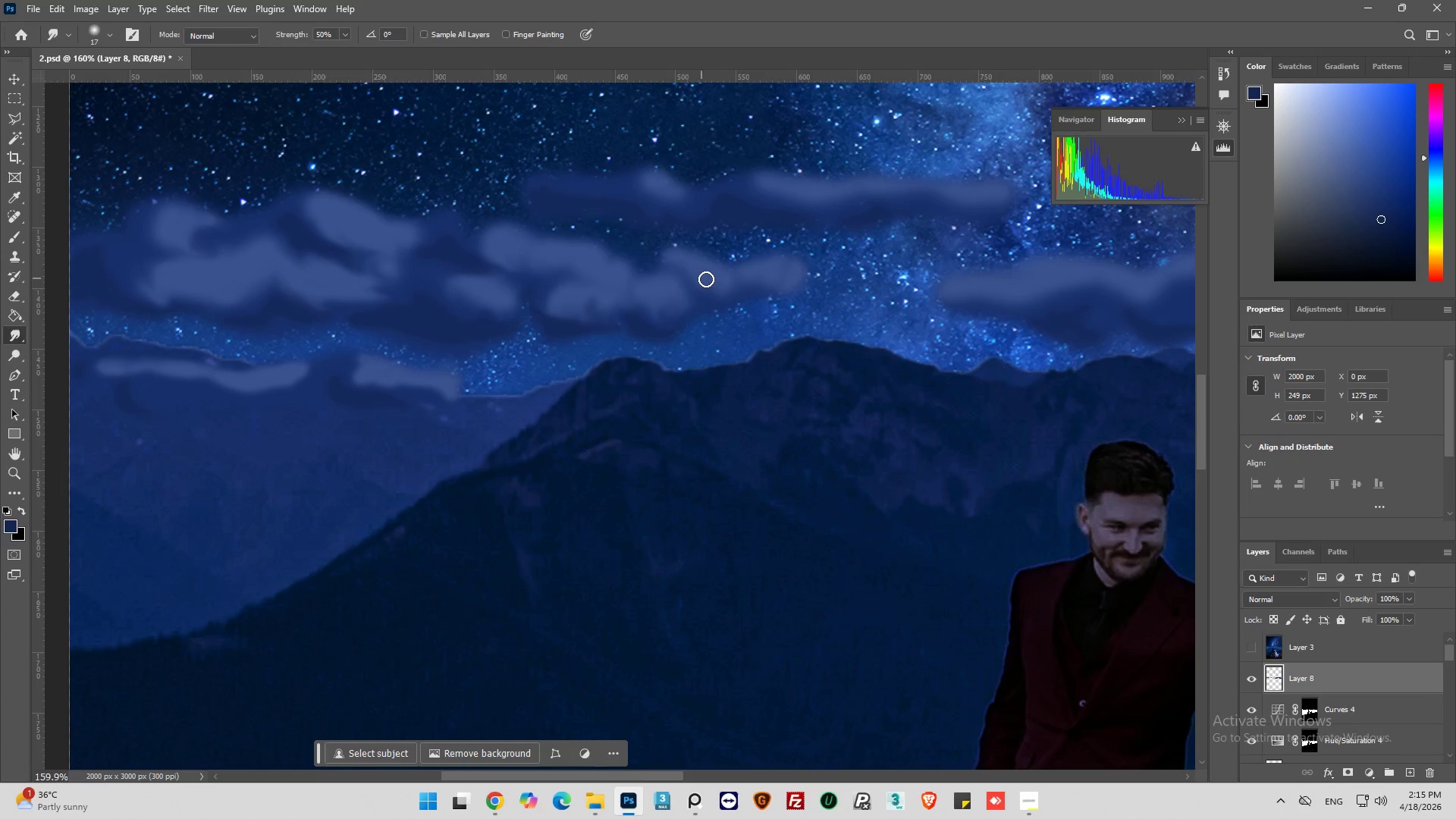 
left_click_drag(start_coordinate=[711, 284], to_coordinate=[711, 293])
 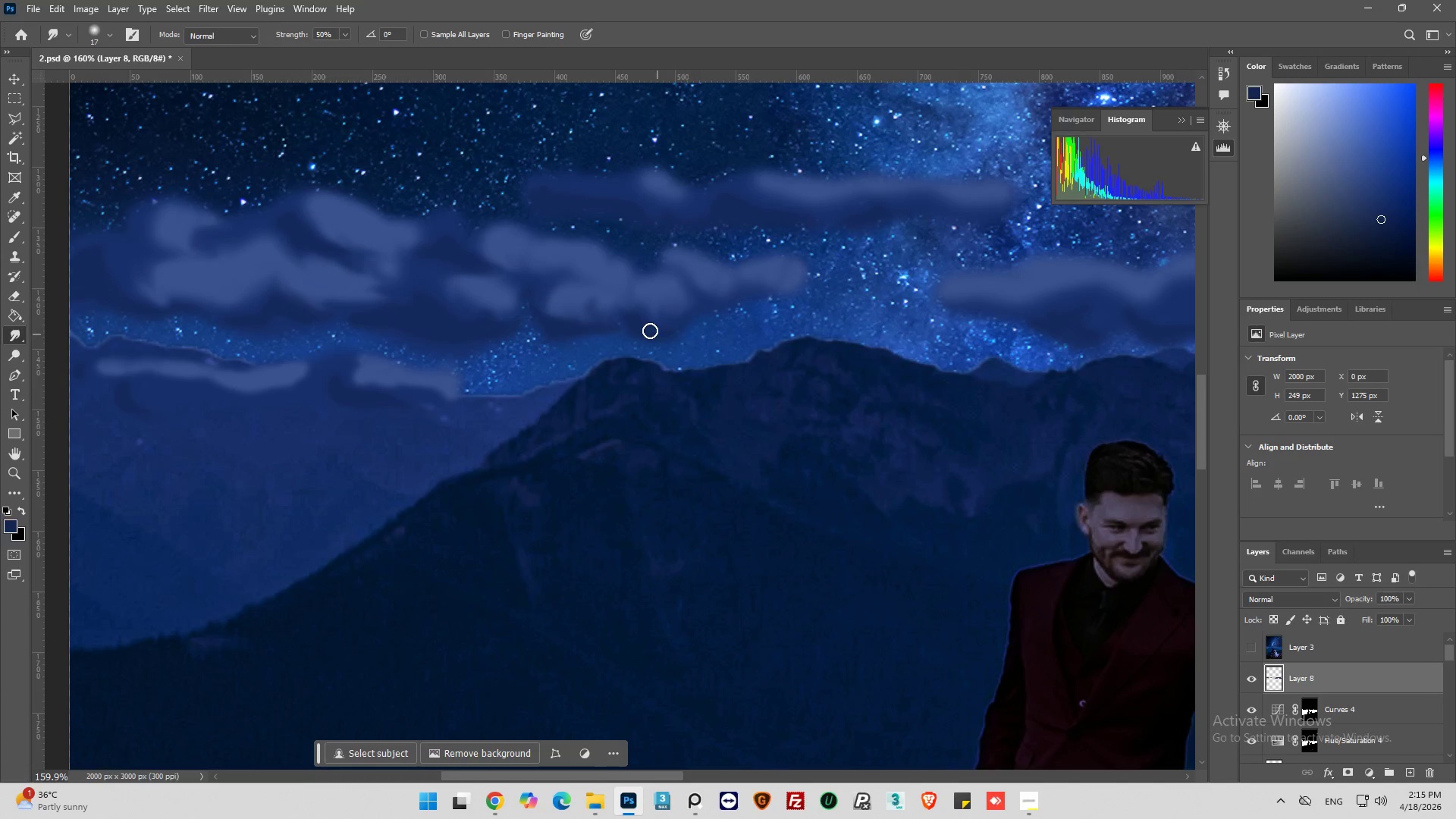 
left_click_drag(start_coordinate=[649, 331], to_coordinate=[711, 334])
 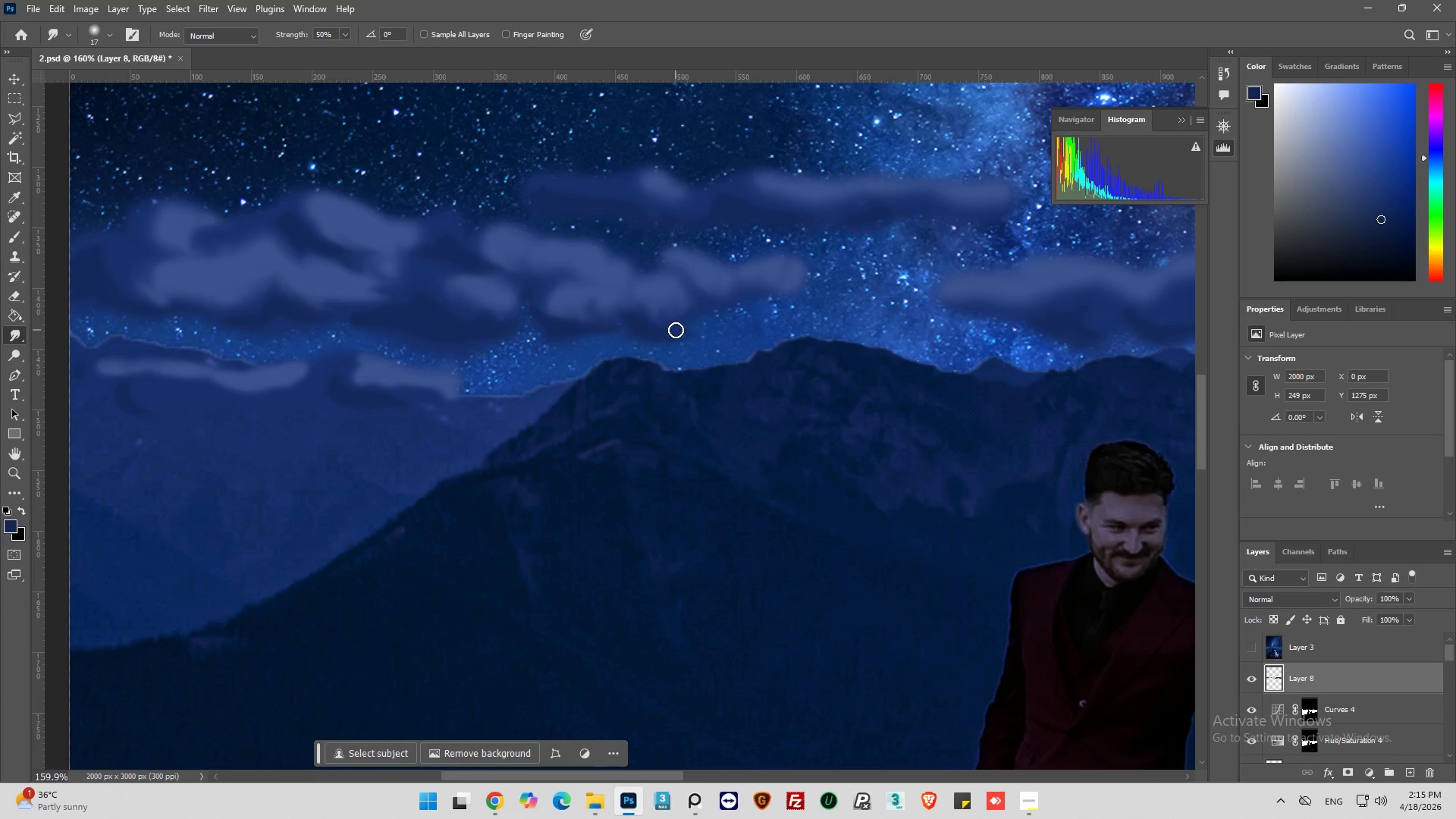 
left_click_drag(start_coordinate=[680, 331], to_coordinate=[710, 310])
 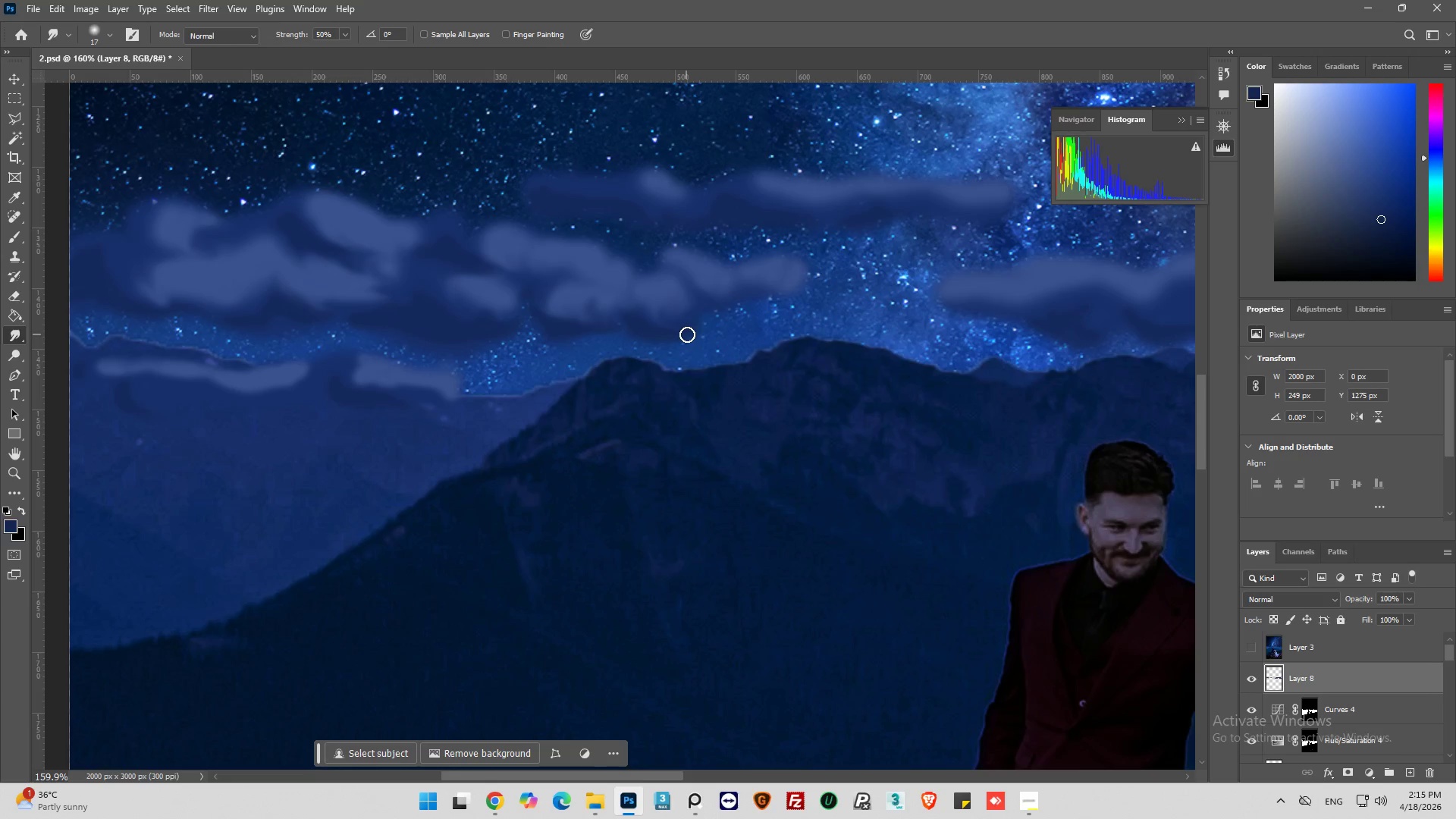 
left_click_drag(start_coordinate=[691, 330], to_coordinate=[707, 303])
 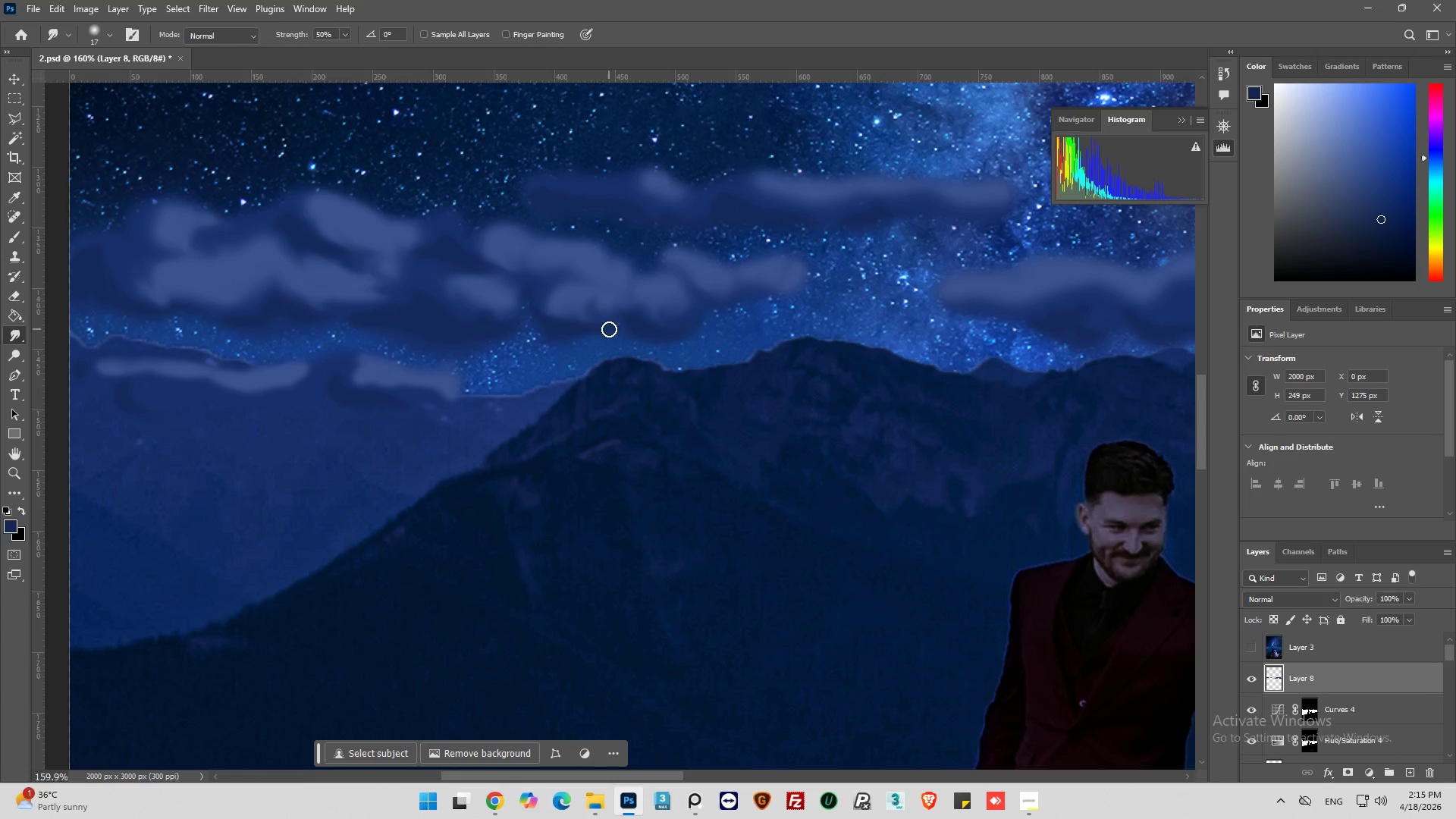 
left_click_drag(start_coordinate=[607, 329], to_coordinate=[633, 322])
 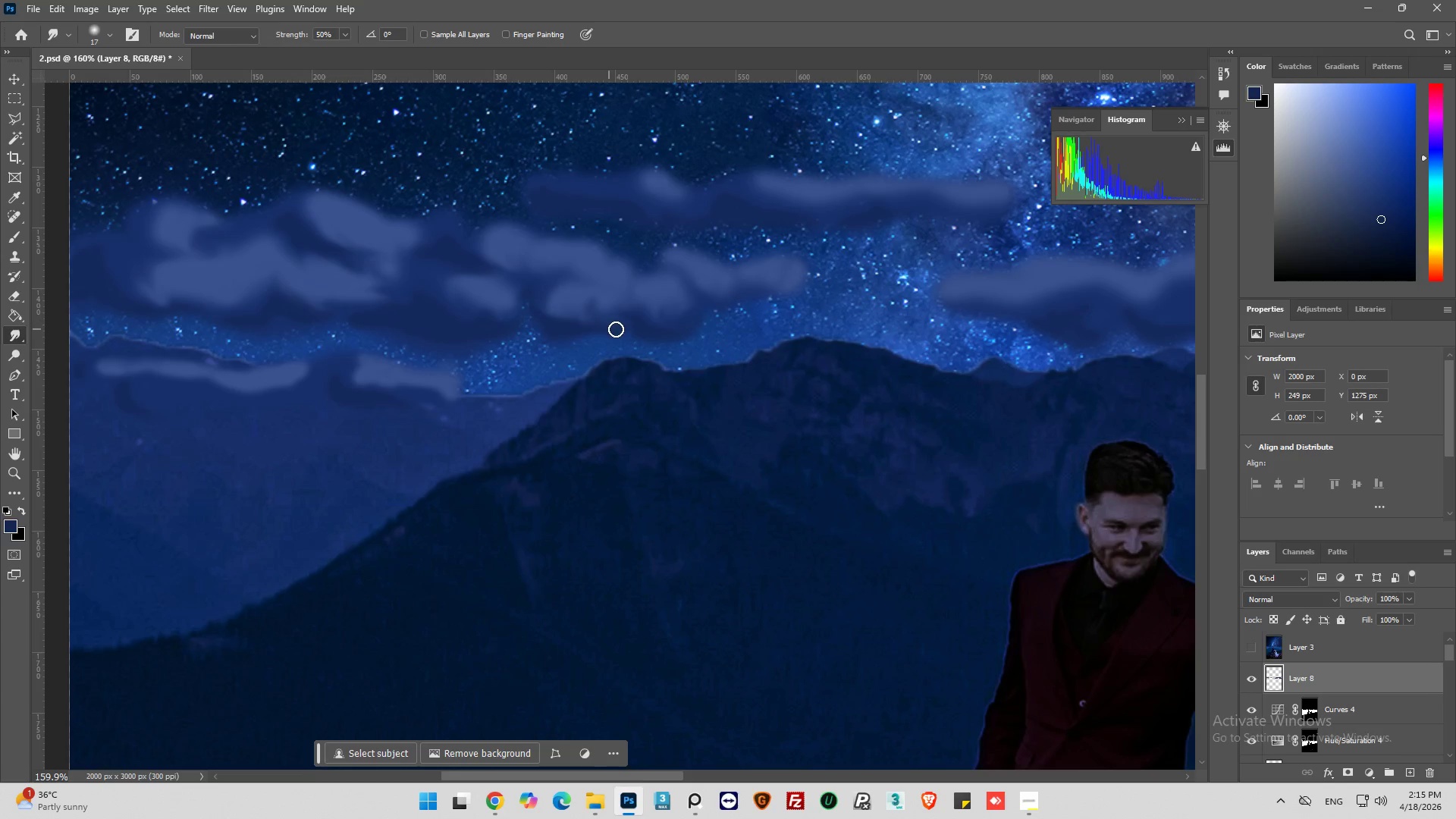 
left_click_drag(start_coordinate=[613, 329], to_coordinate=[648, 314])
 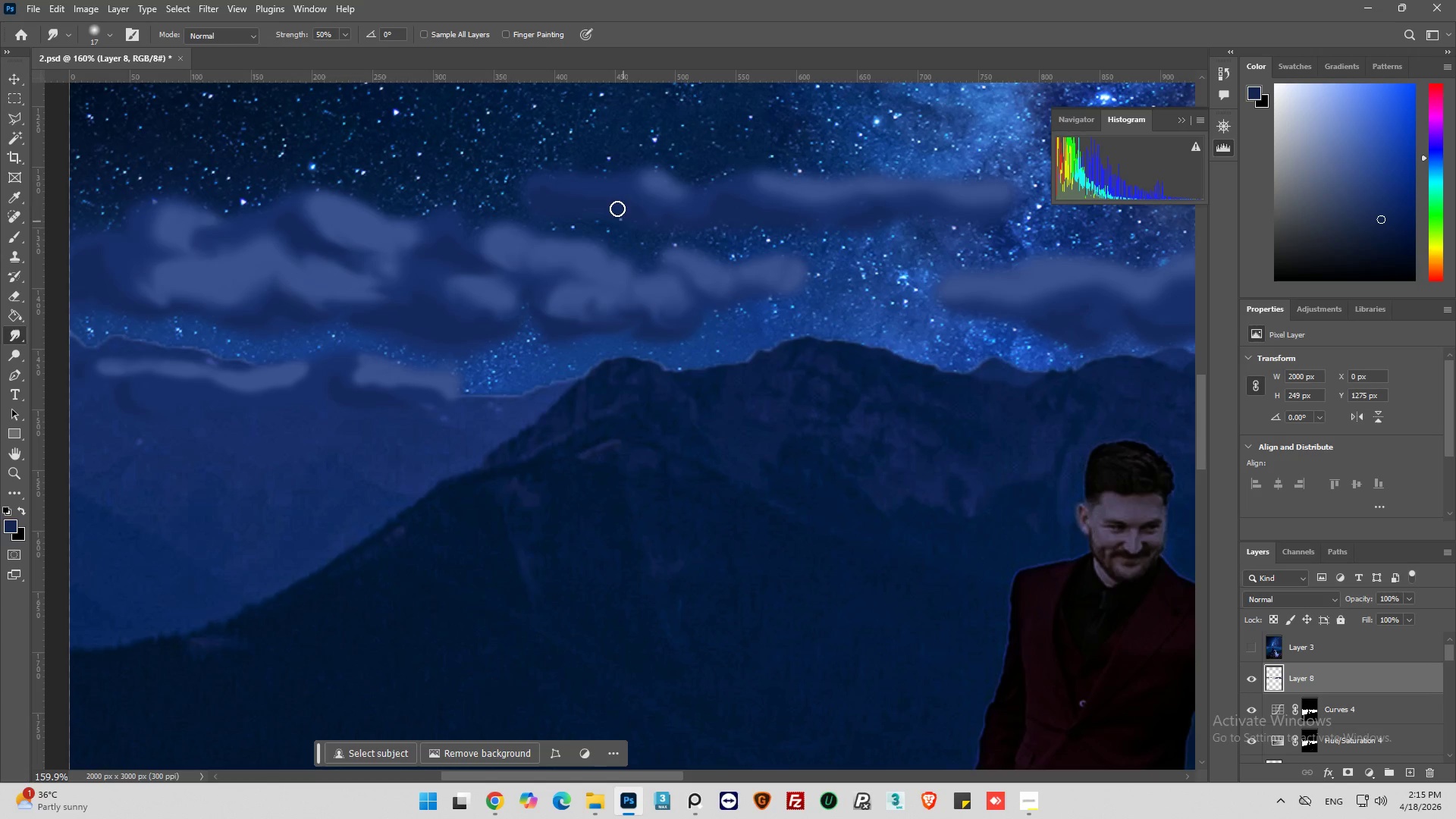 
left_click_drag(start_coordinate=[607, 197], to_coordinate=[585, 200])
 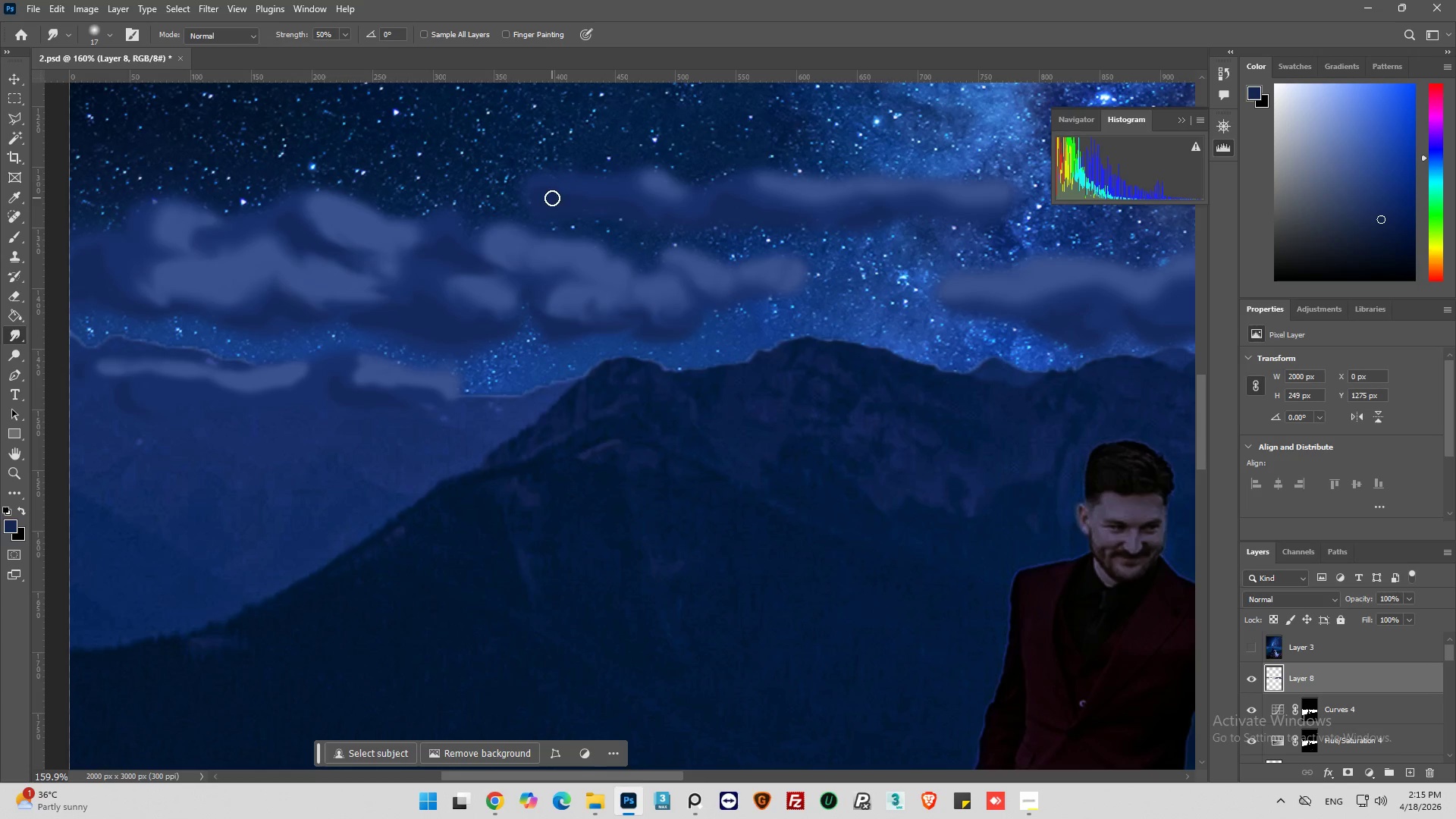 
left_click_drag(start_coordinate=[552, 198], to_coordinate=[553, 204])
 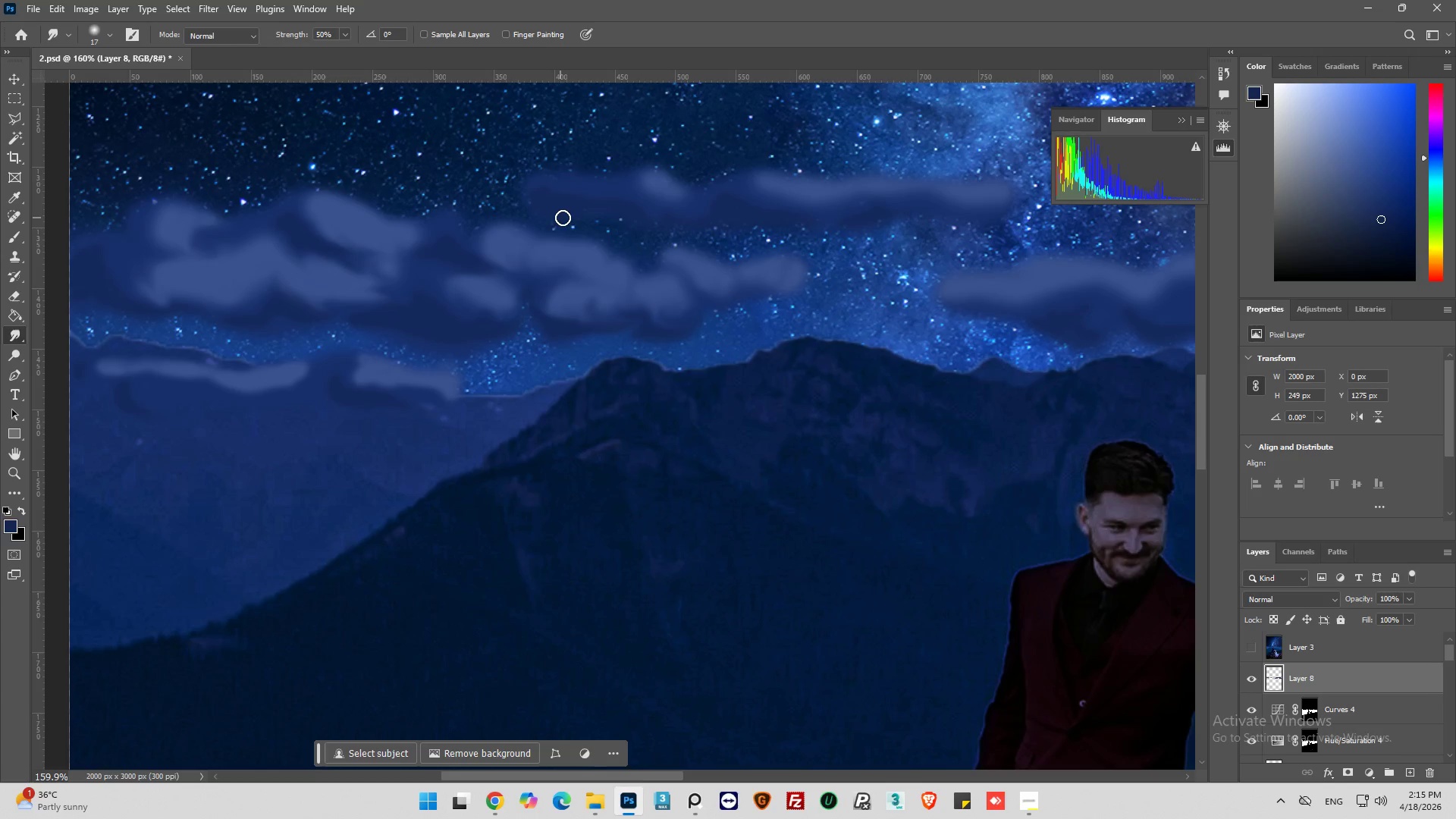 
left_click_drag(start_coordinate=[557, 216], to_coordinate=[563, 218])
 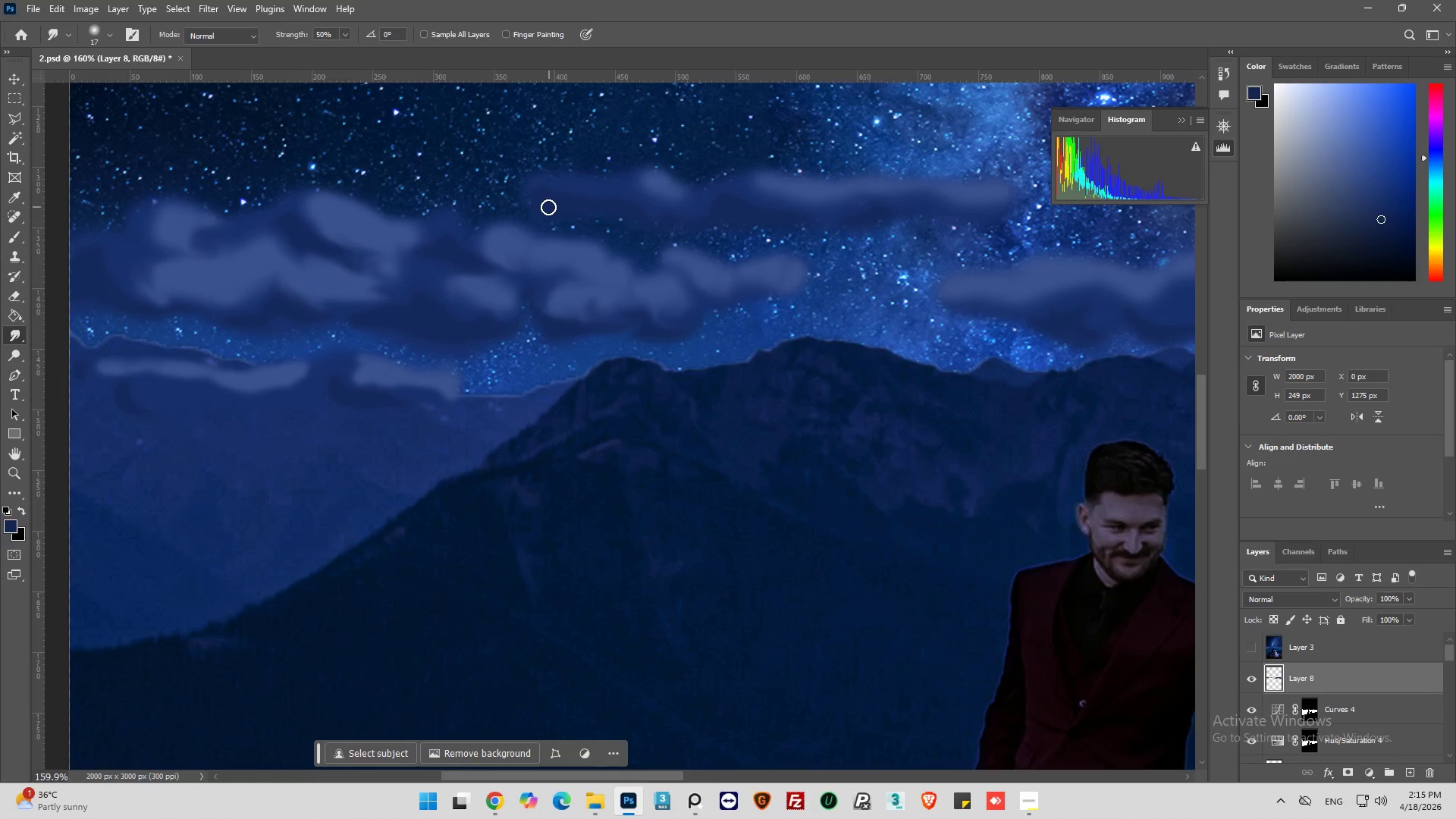 
left_click_drag(start_coordinate=[549, 207], to_coordinate=[588, 221])
 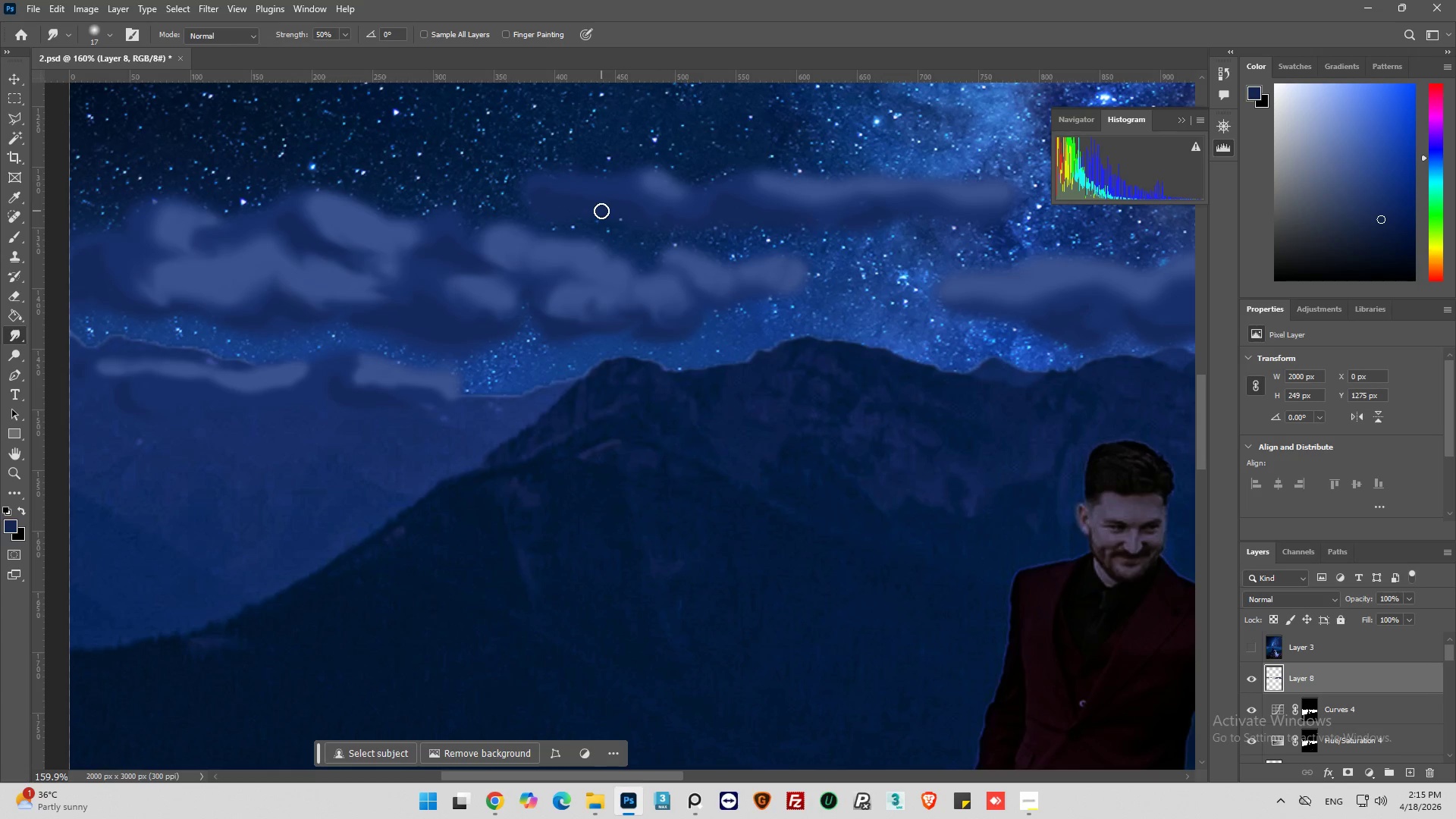 
left_click_drag(start_coordinate=[601, 211], to_coordinate=[654, 221])
 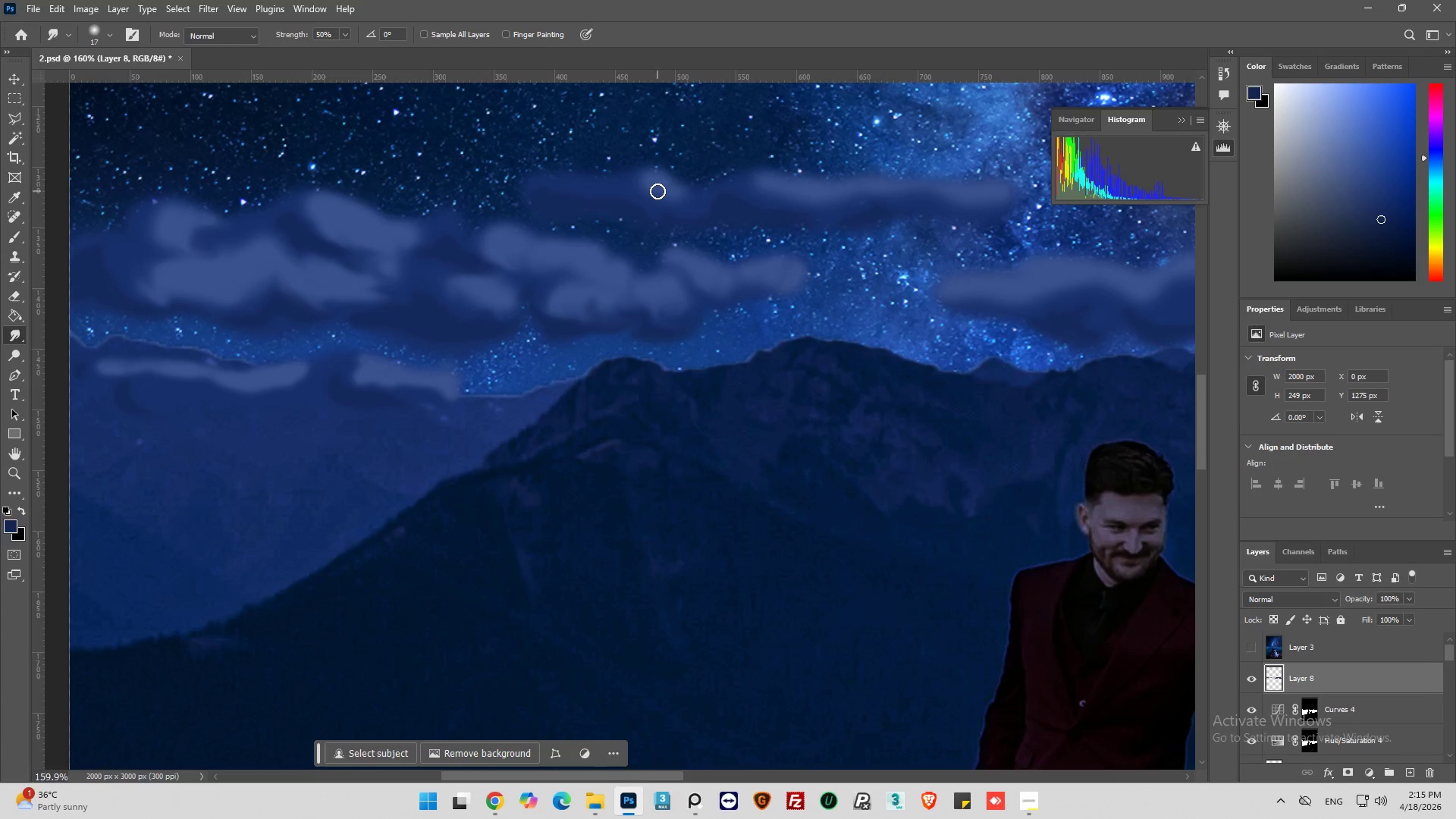 
left_click_drag(start_coordinate=[657, 190], to_coordinate=[640, 190])
 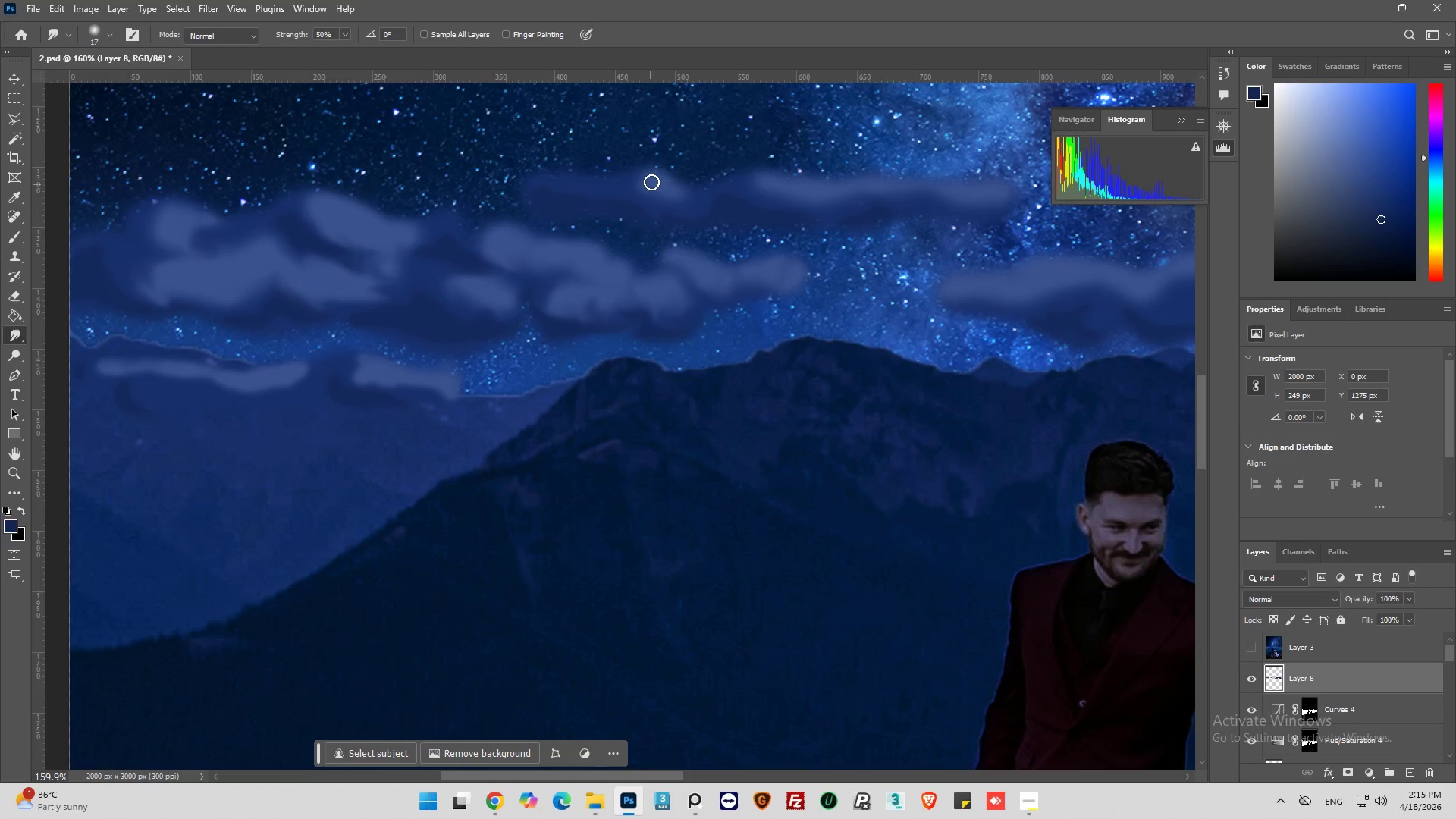 
left_click_drag(start_coordinate=[645, 174], to_coordinate=[639, 175])
 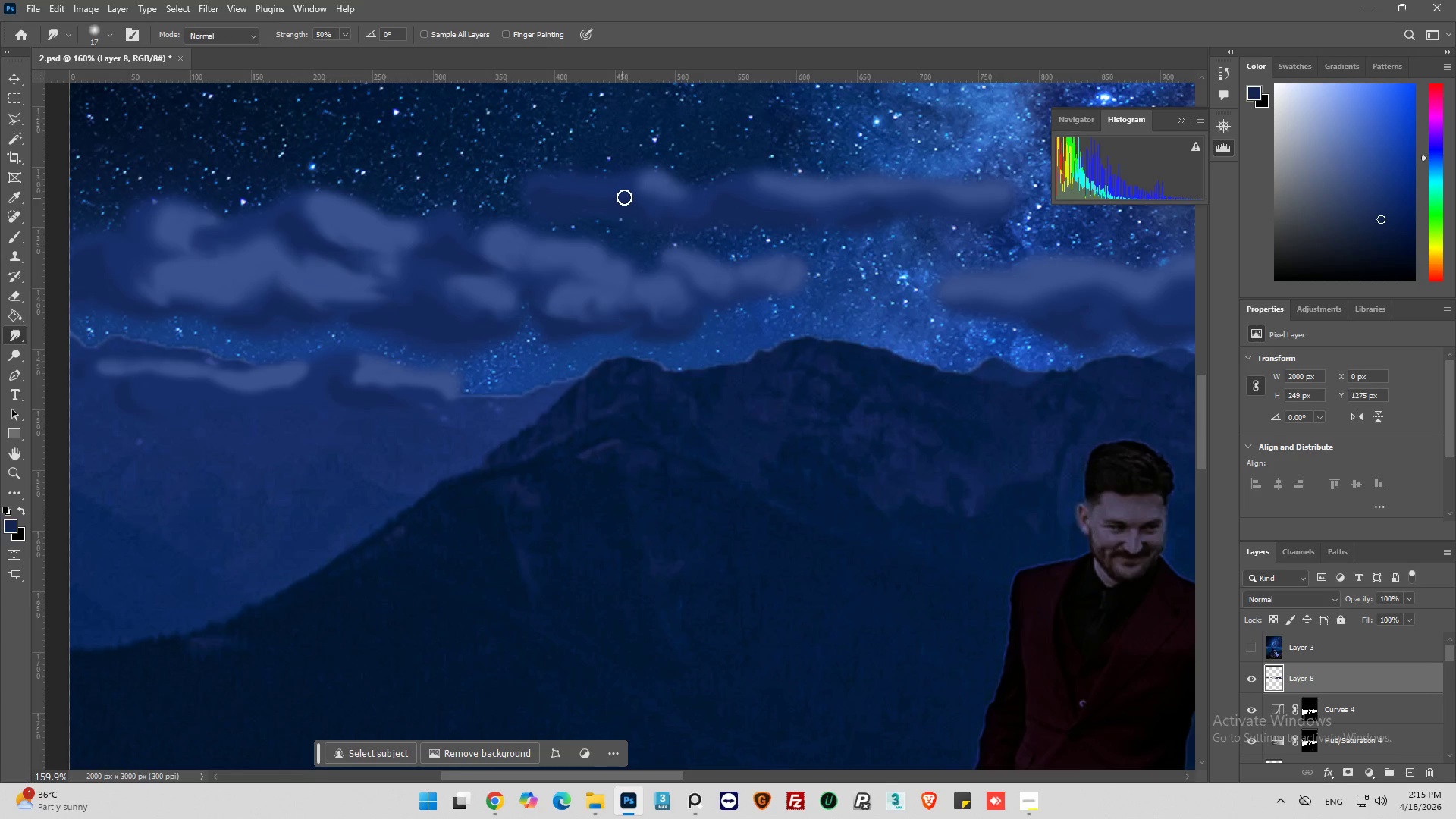 
left_click_drag(start_coordinate=[628, 194], to_coordinate=[663, 198])
 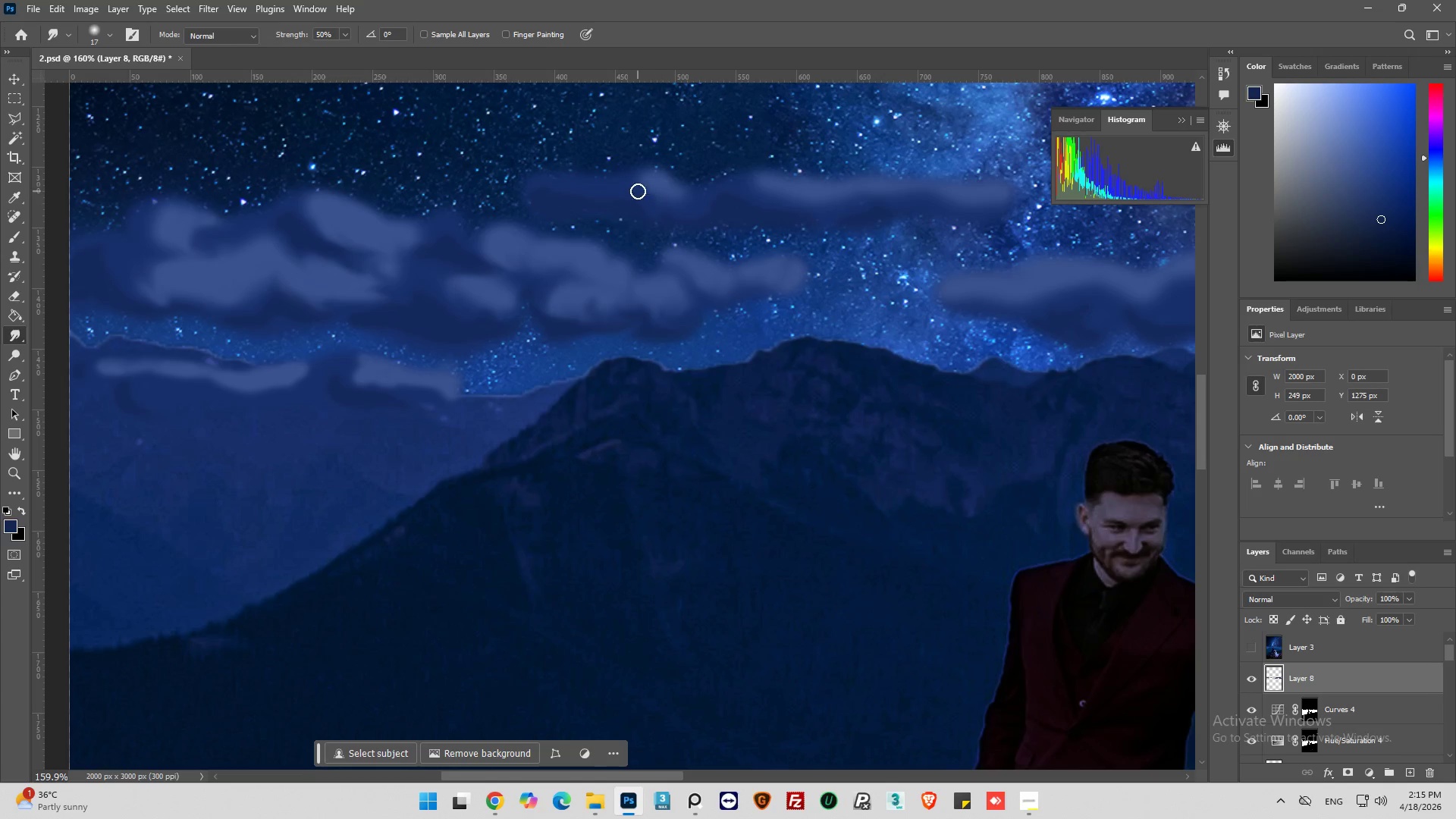 
left_click_drag(start_coordinate=[638, 191], to_coordinate=[661, 195])
 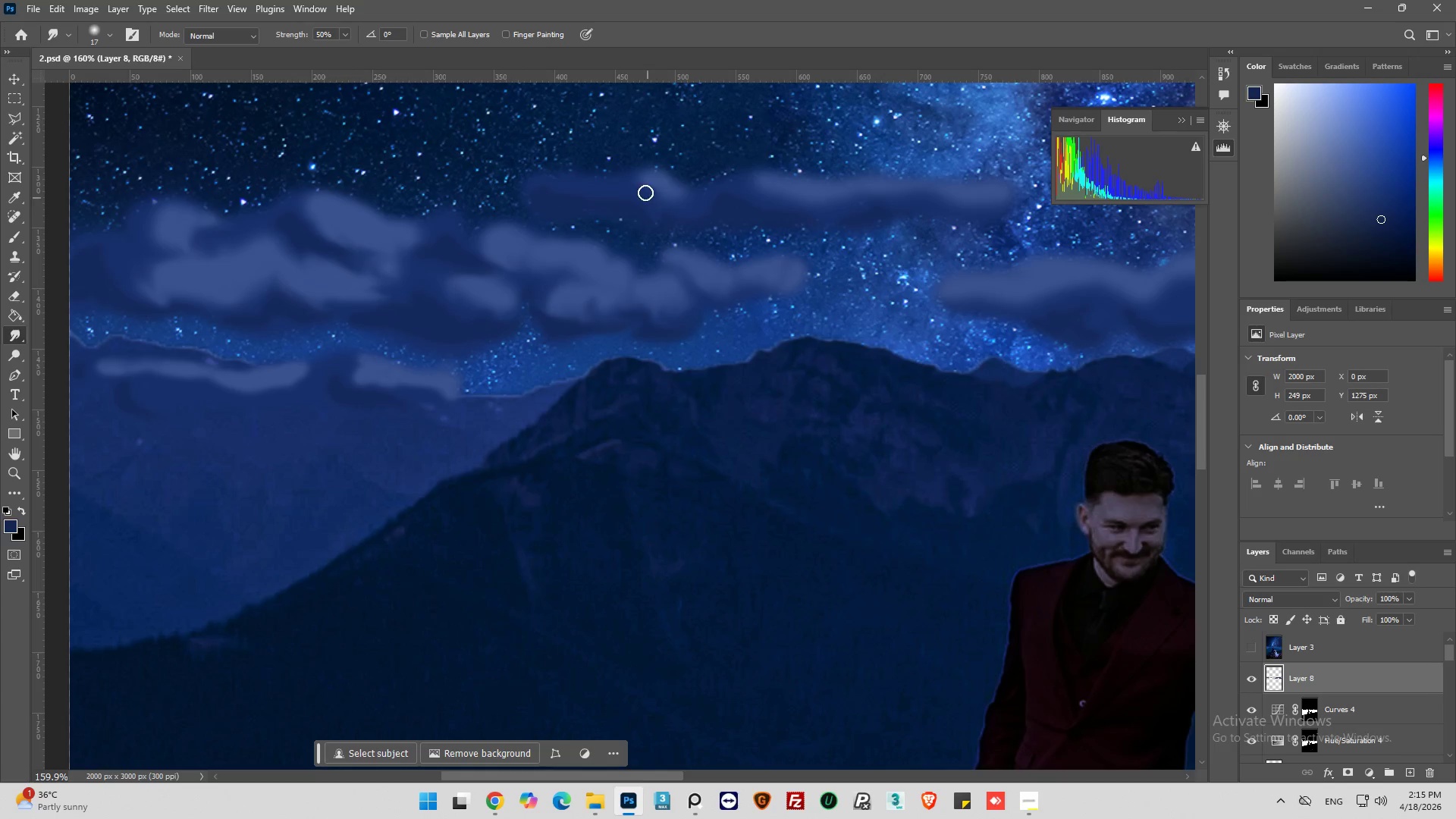 
left_click_drag(start_coordinate=[650, 187], to_coordinate=[673, 201])
 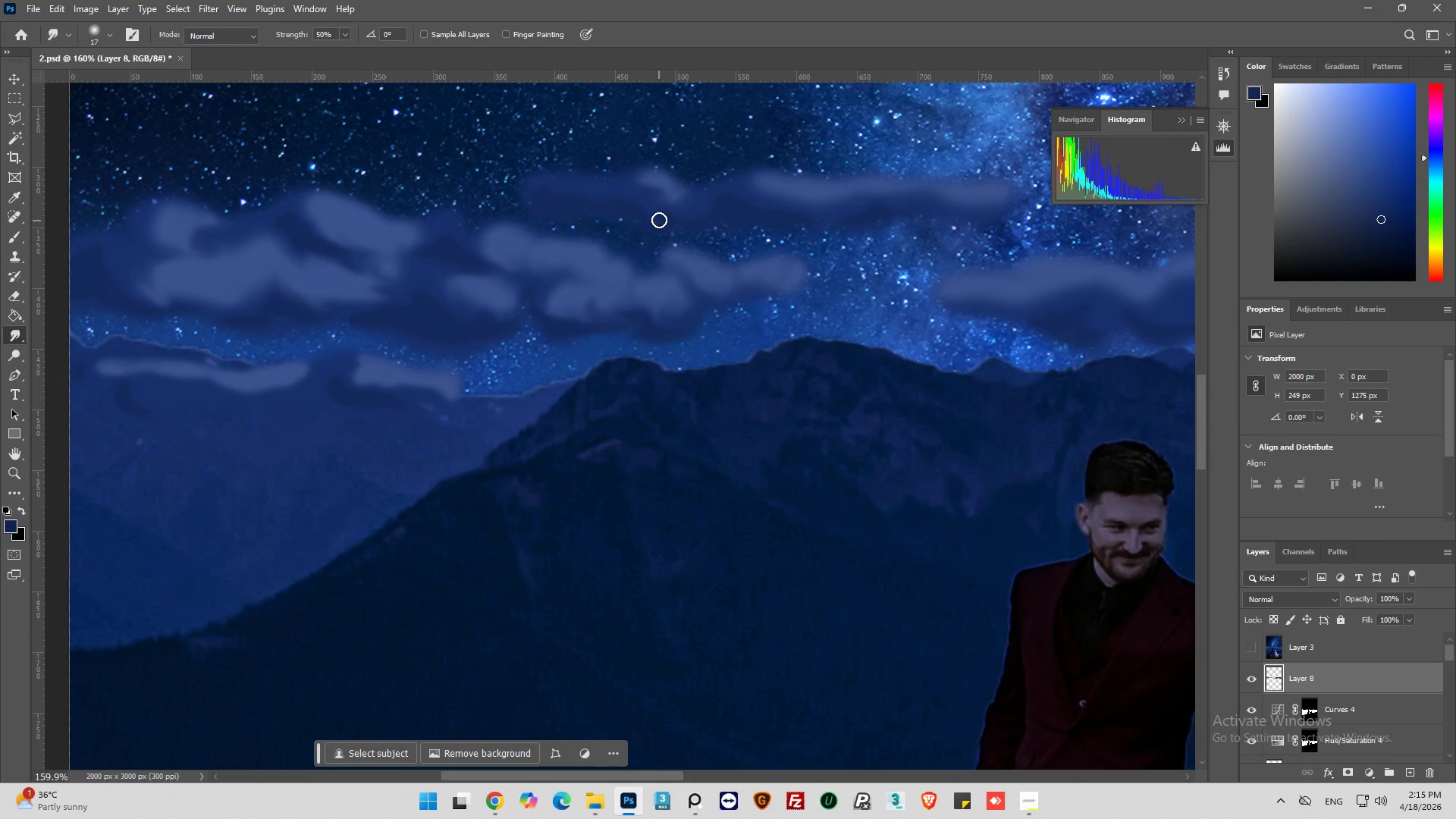 
left_click_drag(start_coordinate=[673, 199], to_coordinate=[680, 207])
 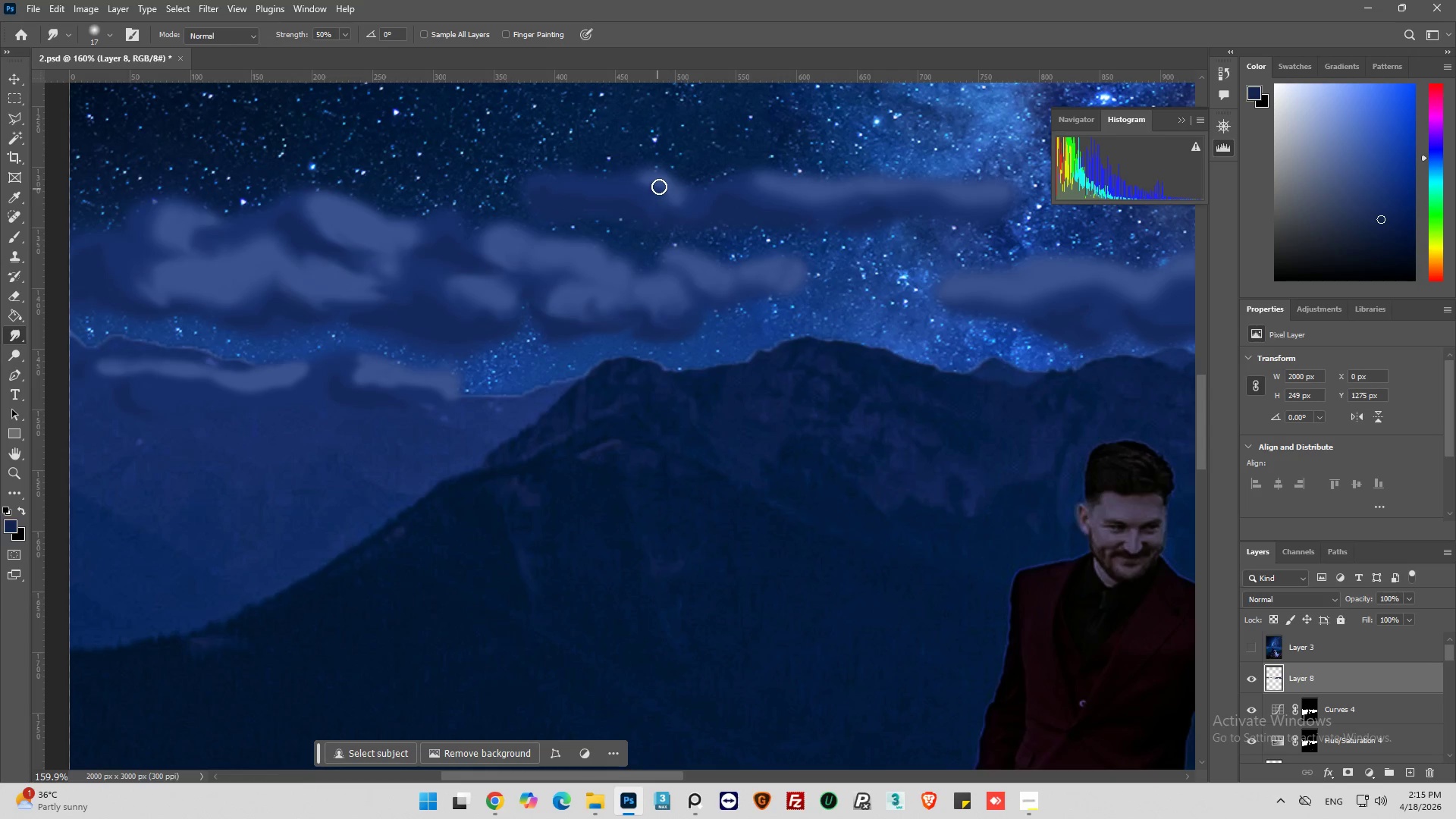 
left_click_drag(start_coordinate=[663, 187], to_coordinate=[685, 206])
 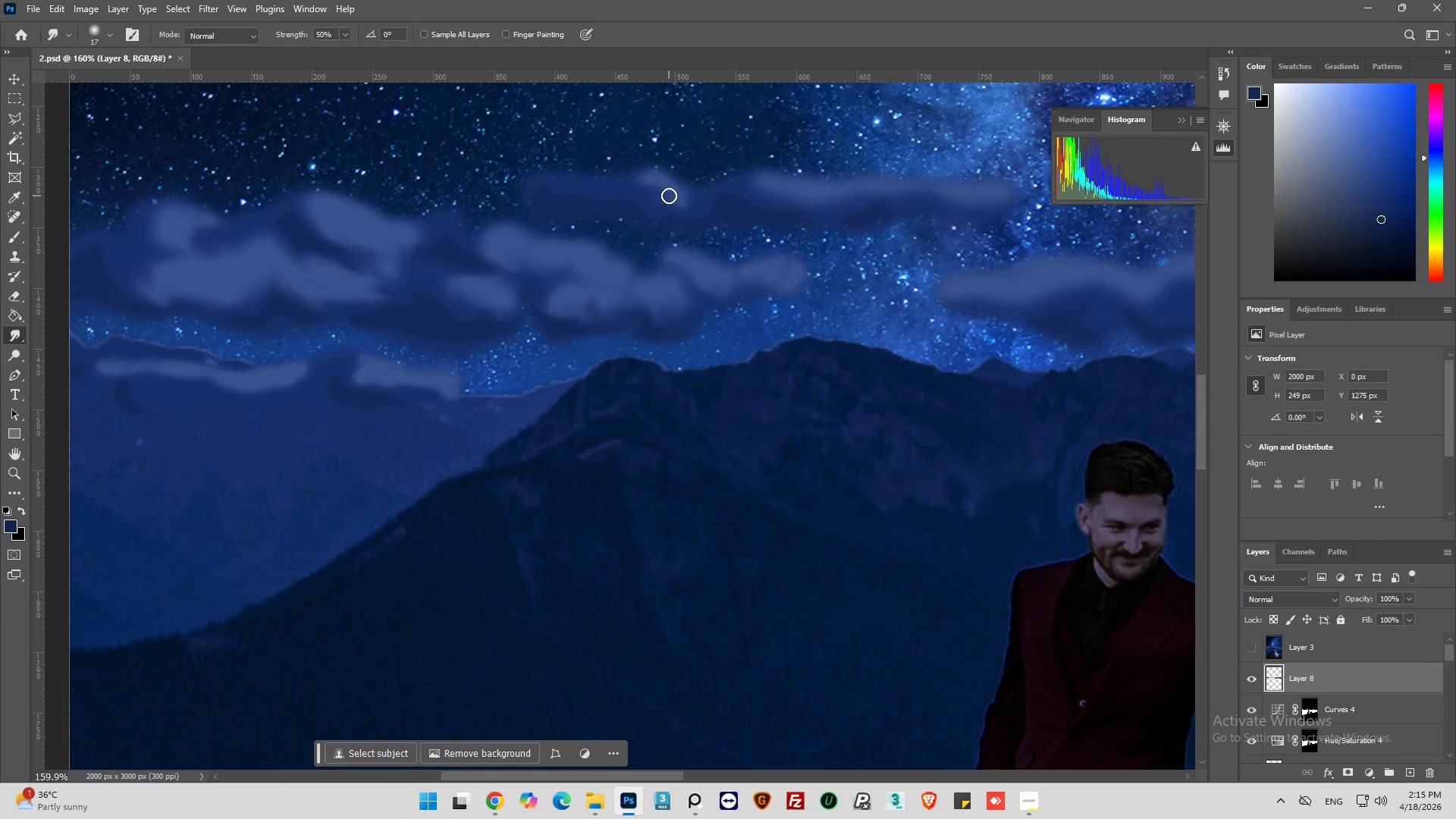 
left_click_drag(start_coordinate=[669, 196], to_coordinate=[673, 212])
 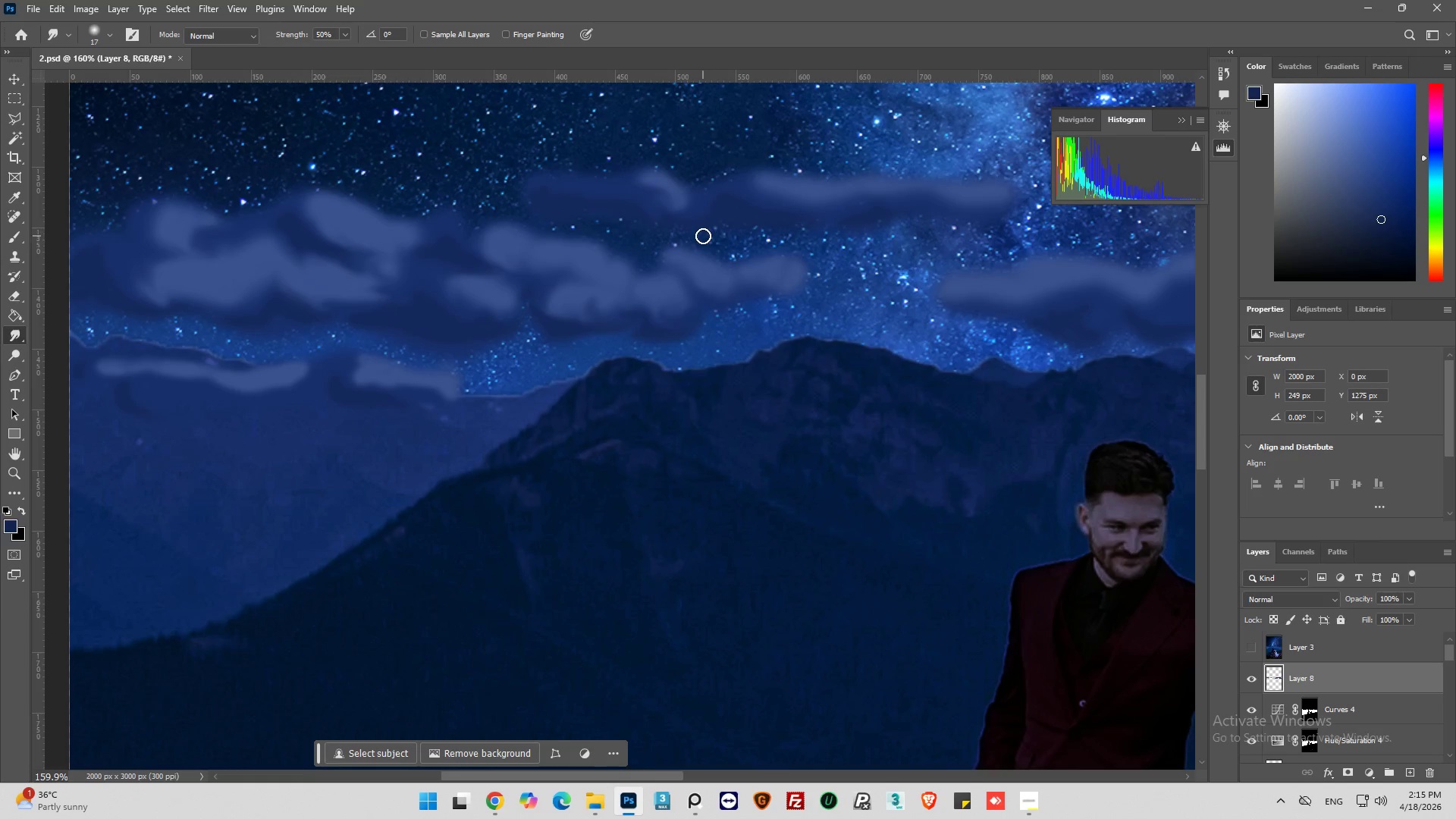 
left_click_drag(start_coordinate=[690, 218], to_coordinate=[691, 199])
 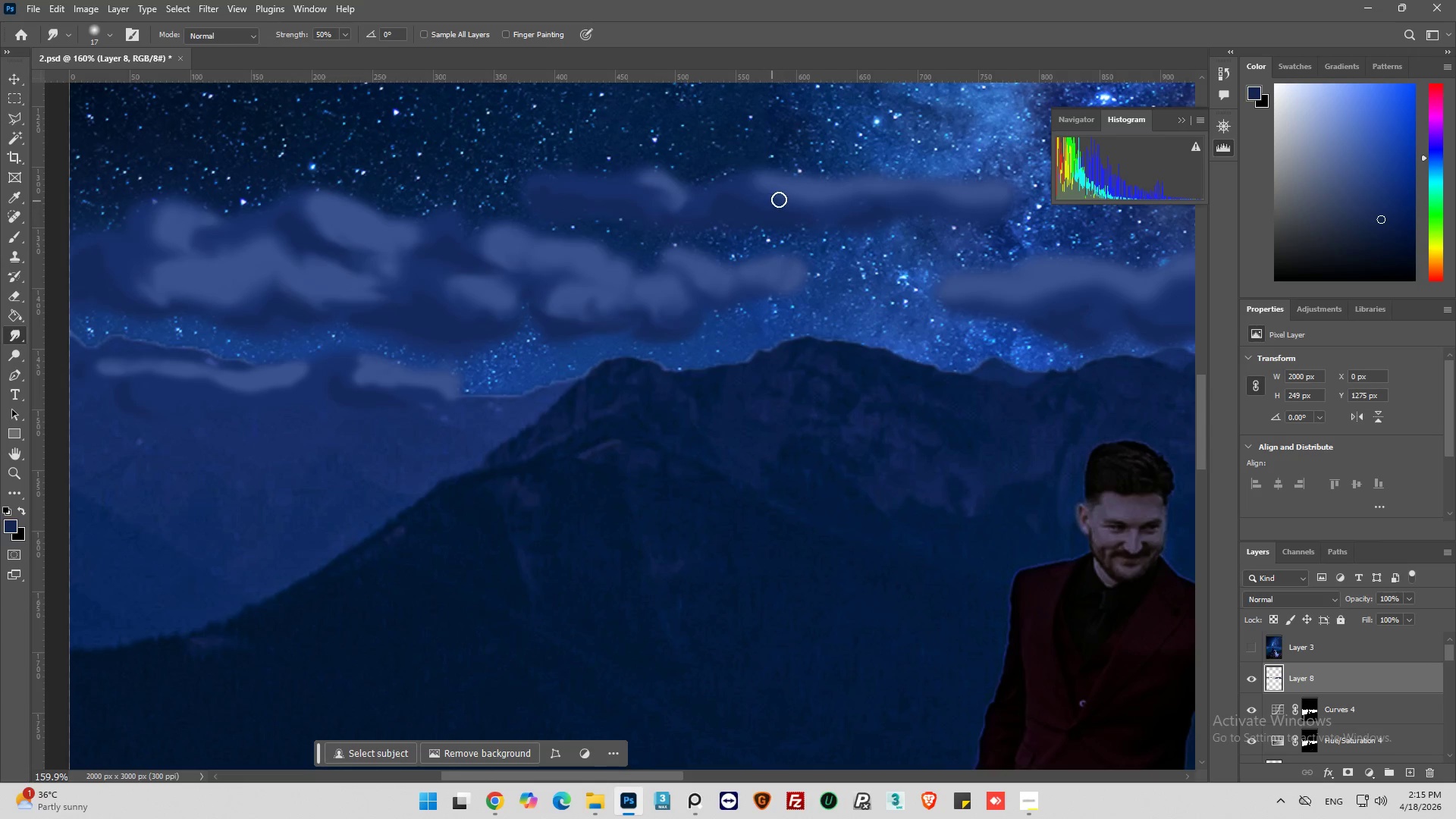 
left_click_drag(start_coordinate=[766, 183], to_coordinate=[707, 196])
 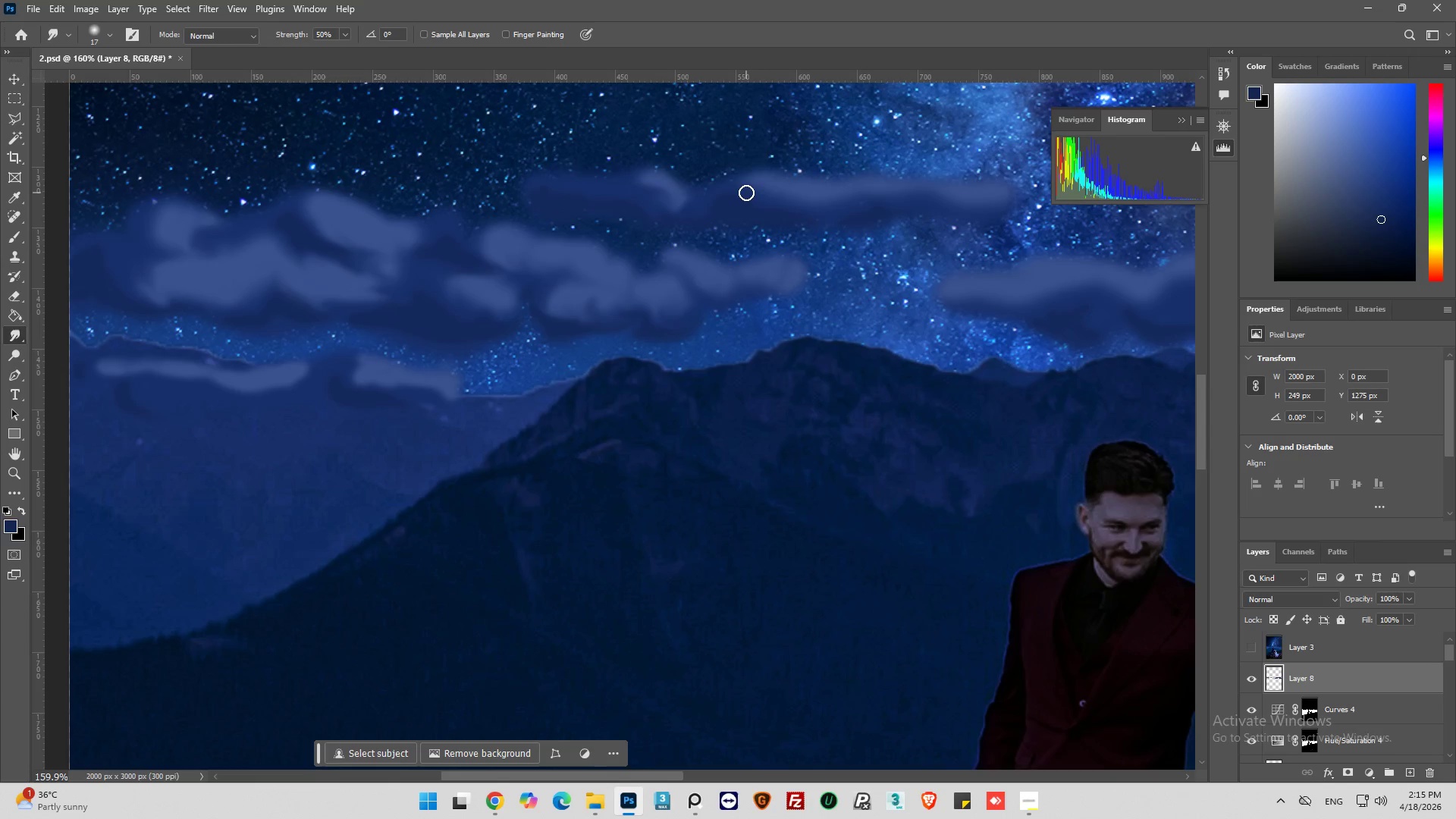 
left_click_drag(start_coordinate=[746, 193], to_coordinate=[761, 193])
 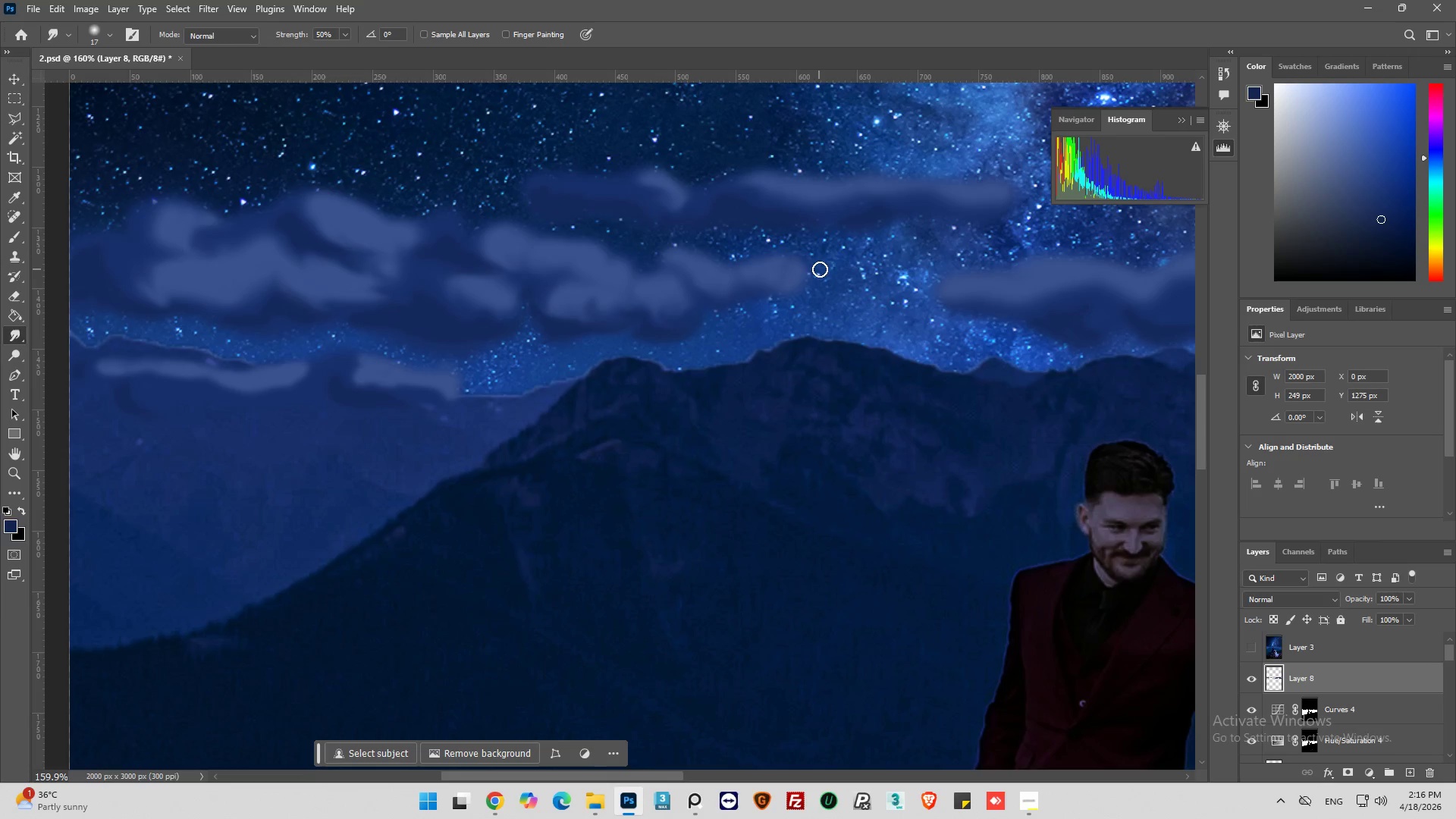 
wait(5.5)
 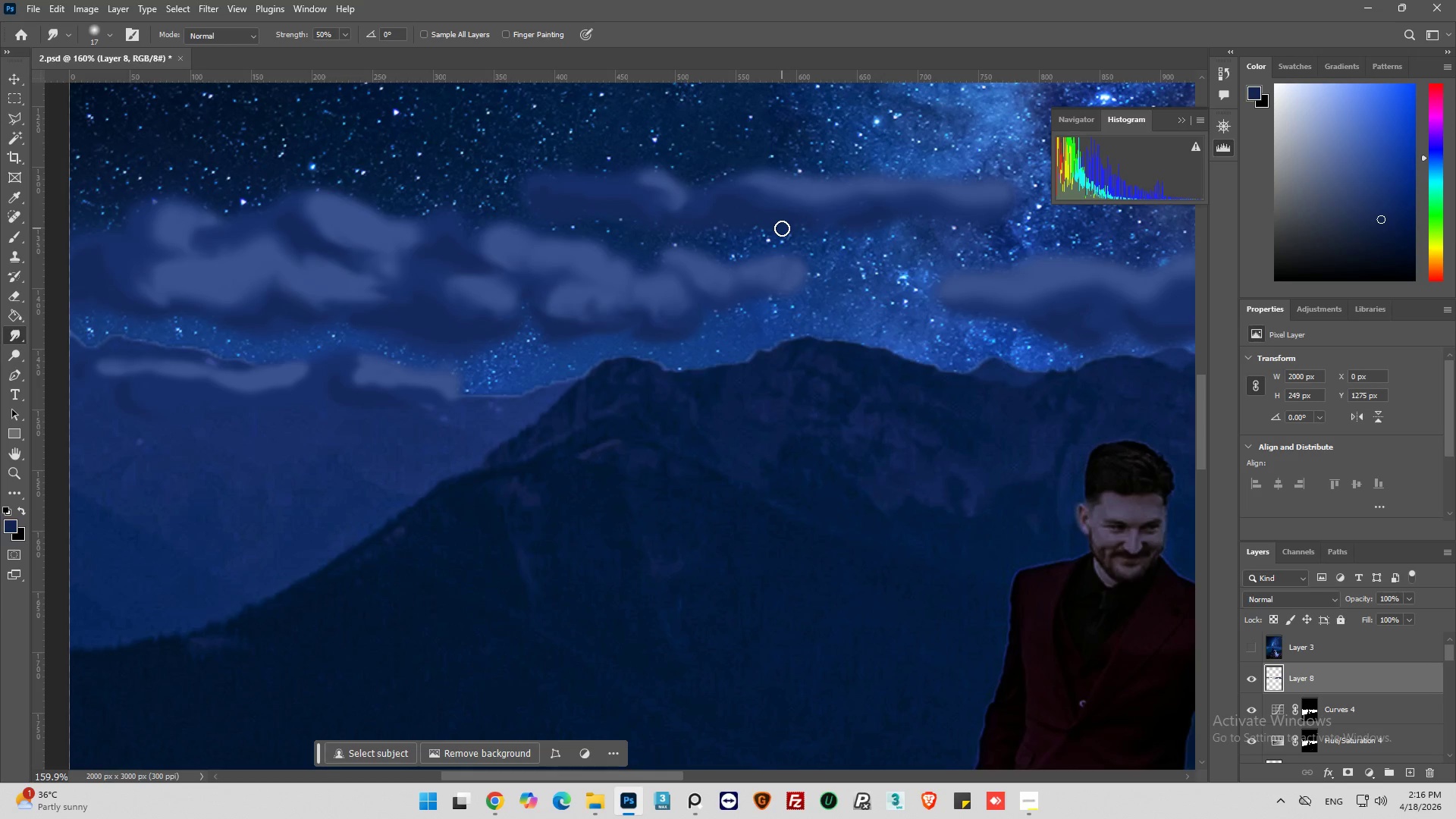 
left_click_drag(start_coordinate=[735, 207], to_coordinate=[730, 196])
 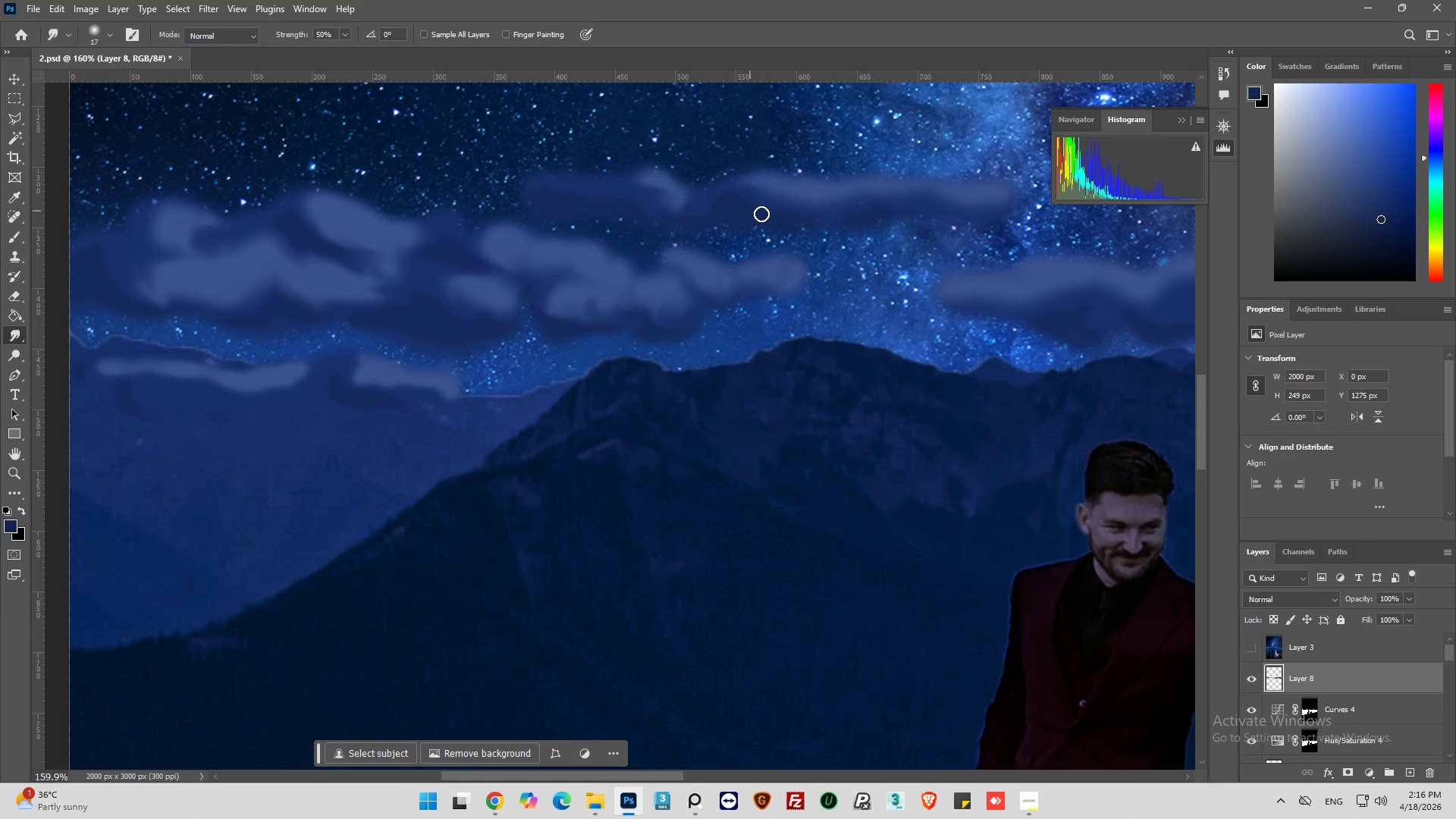 
left_click_drag(start_coordinate=[765, 214], to_coordinate=[789, 224])
 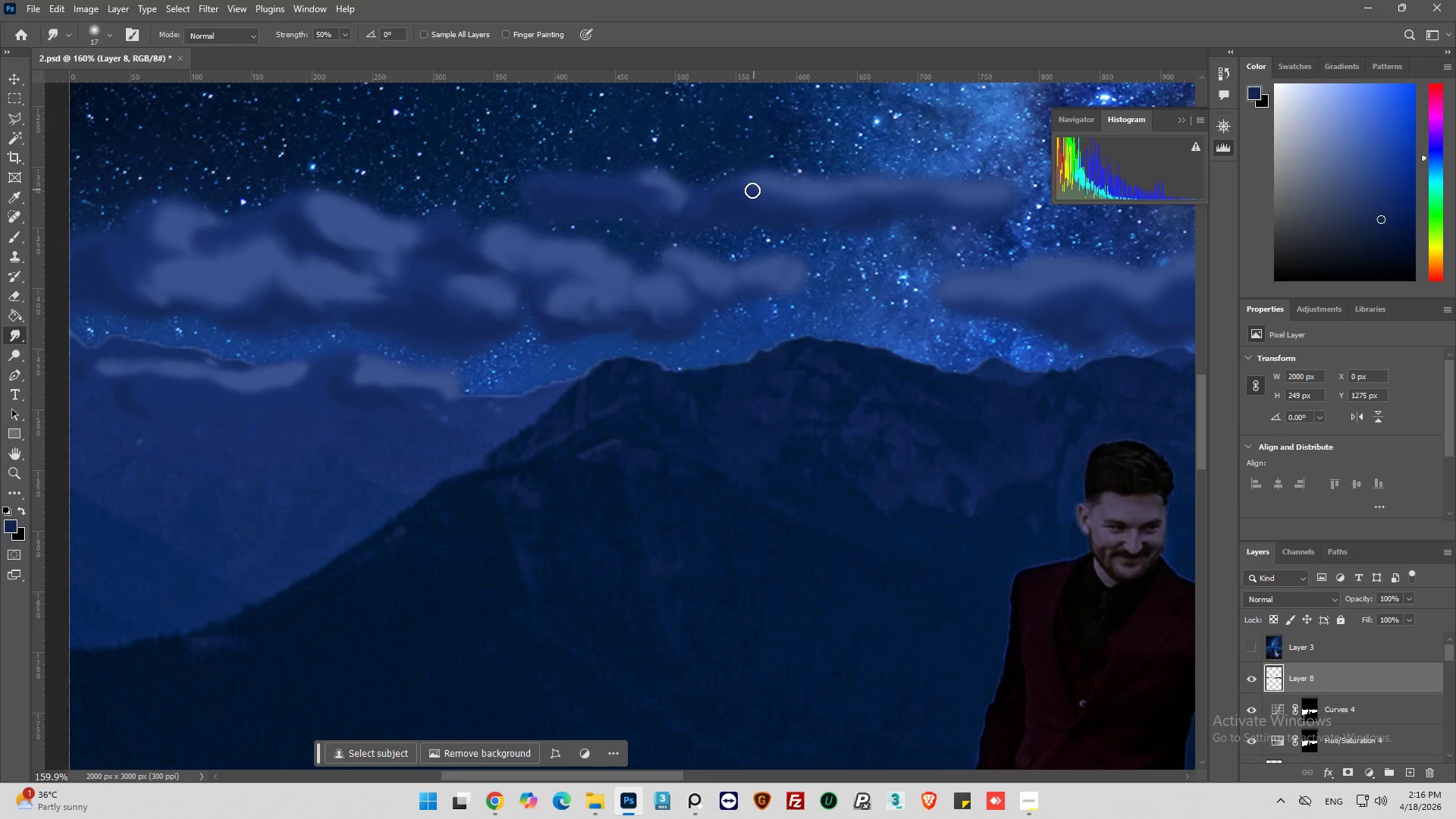 
left_click_drag(start_coordinate=[752, 190], to_coordinate=[775, 190])
 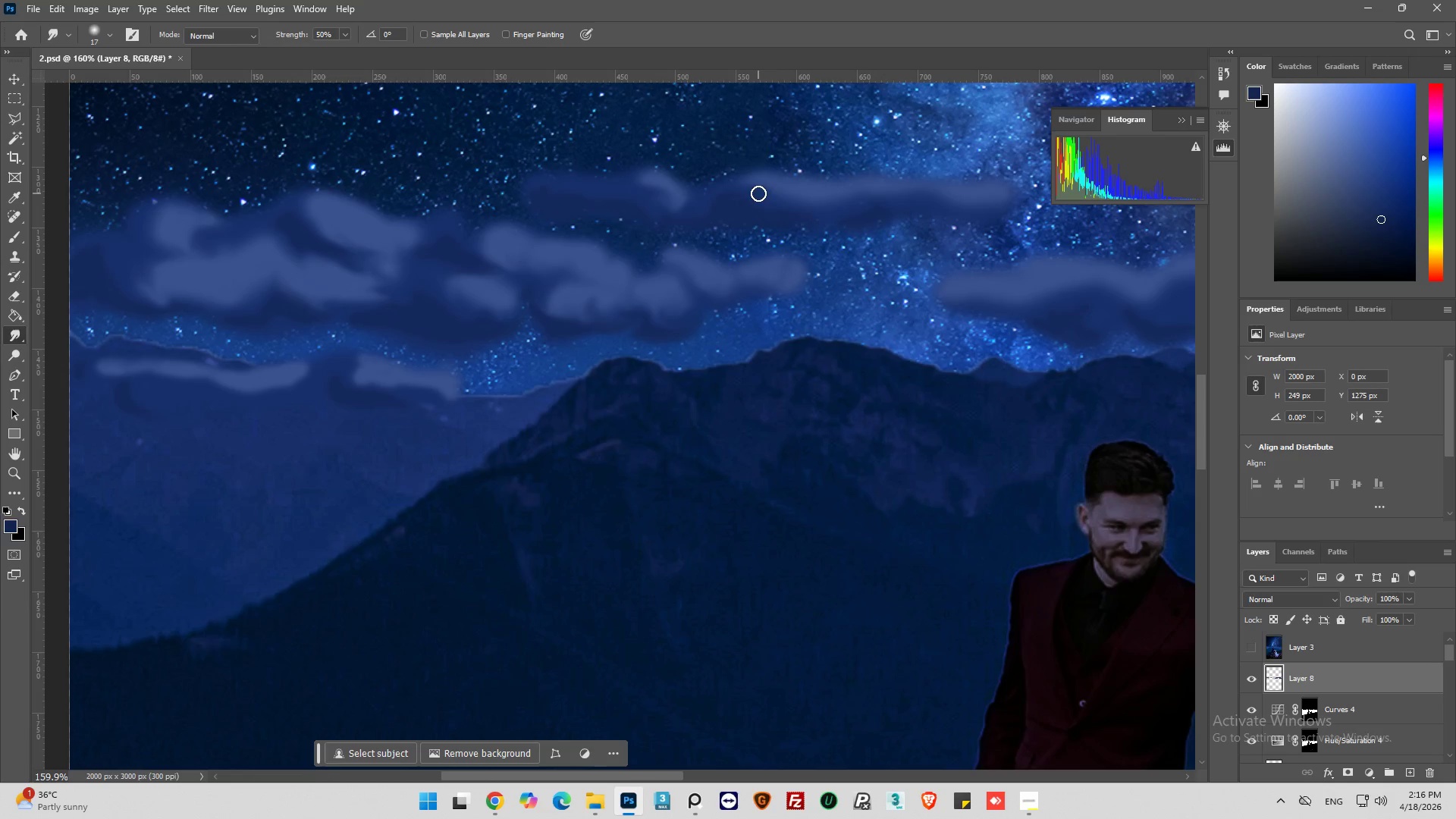 
left_click_drag(start_coordinate=[759, 193], to_coordinate=[792, 210])
 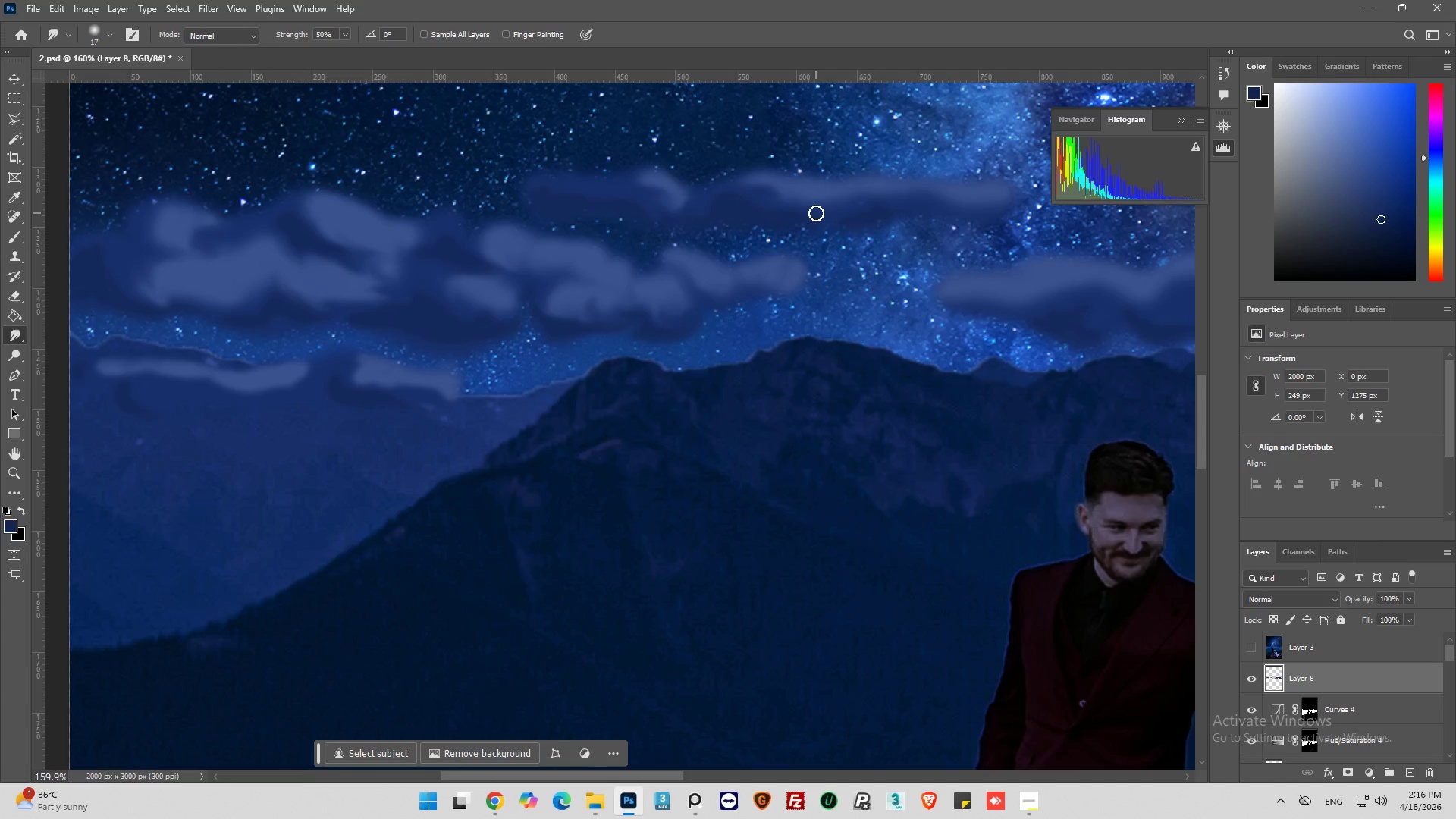 
wait(7.78)
 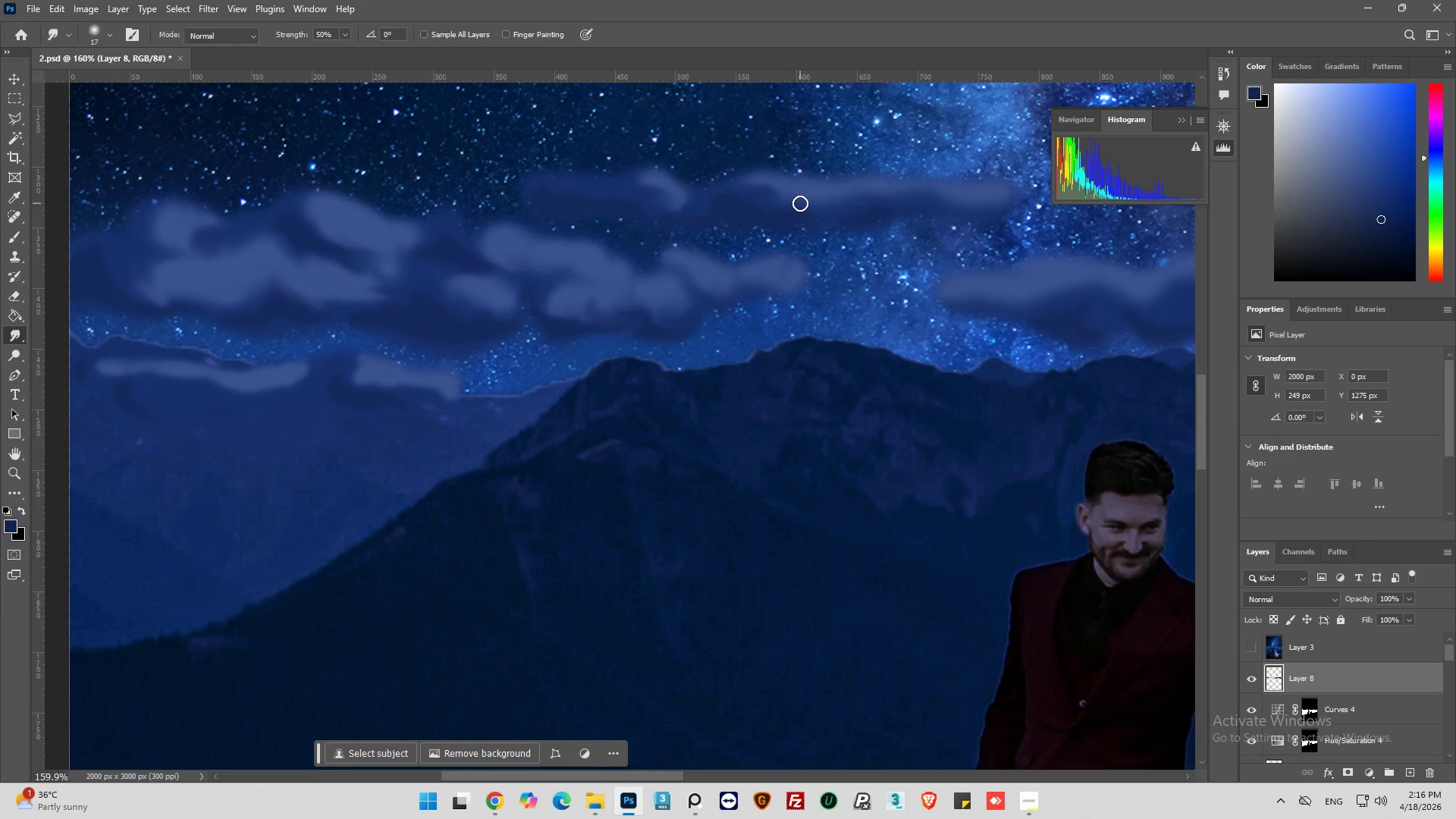 
left_click_drag(start_coordinate=[791, 203], to_coordinate=[783, 205])
 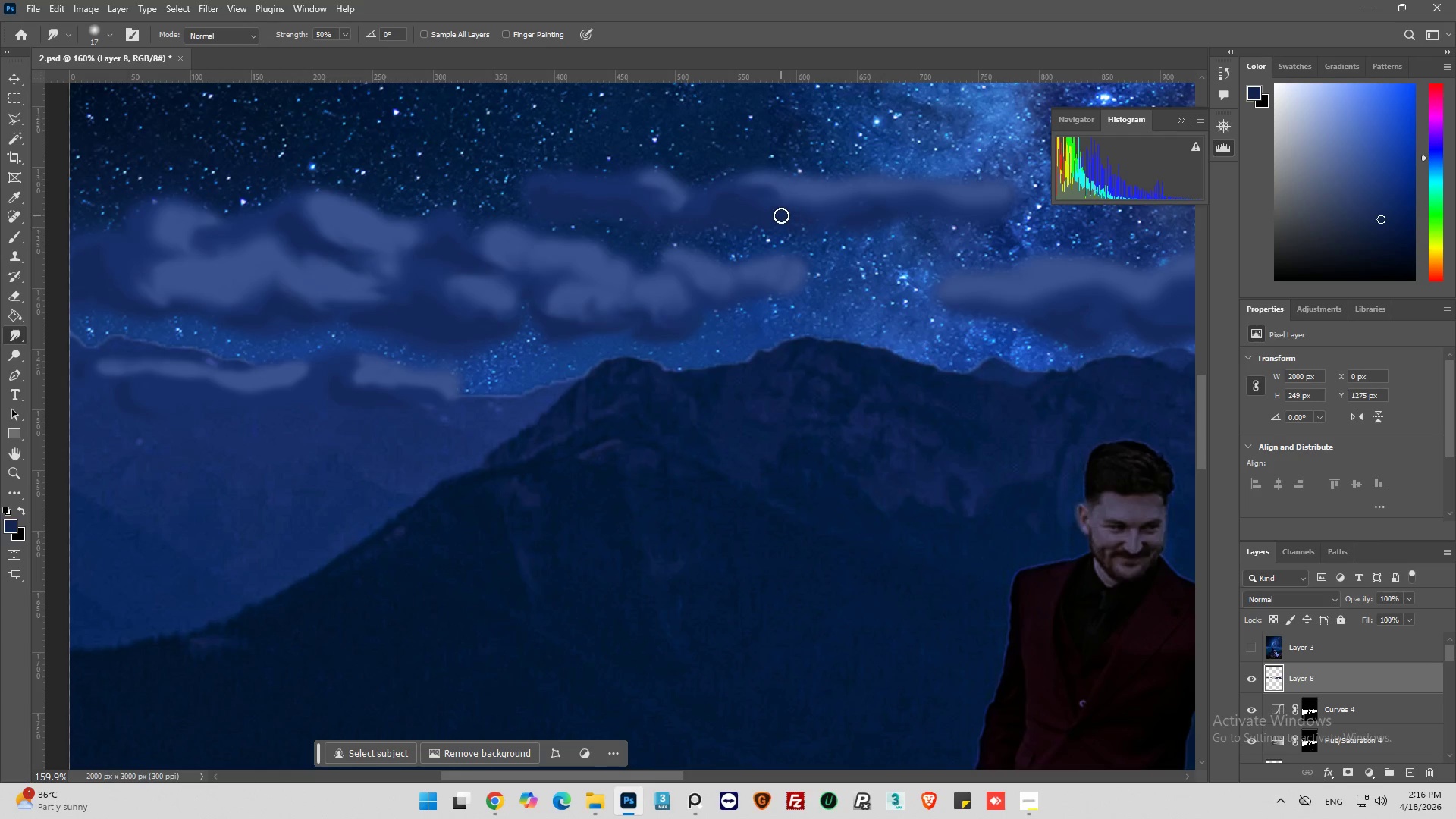 
left_click_drag(start_coordinate=[781, 215], to_coordinate=[804, 200])
 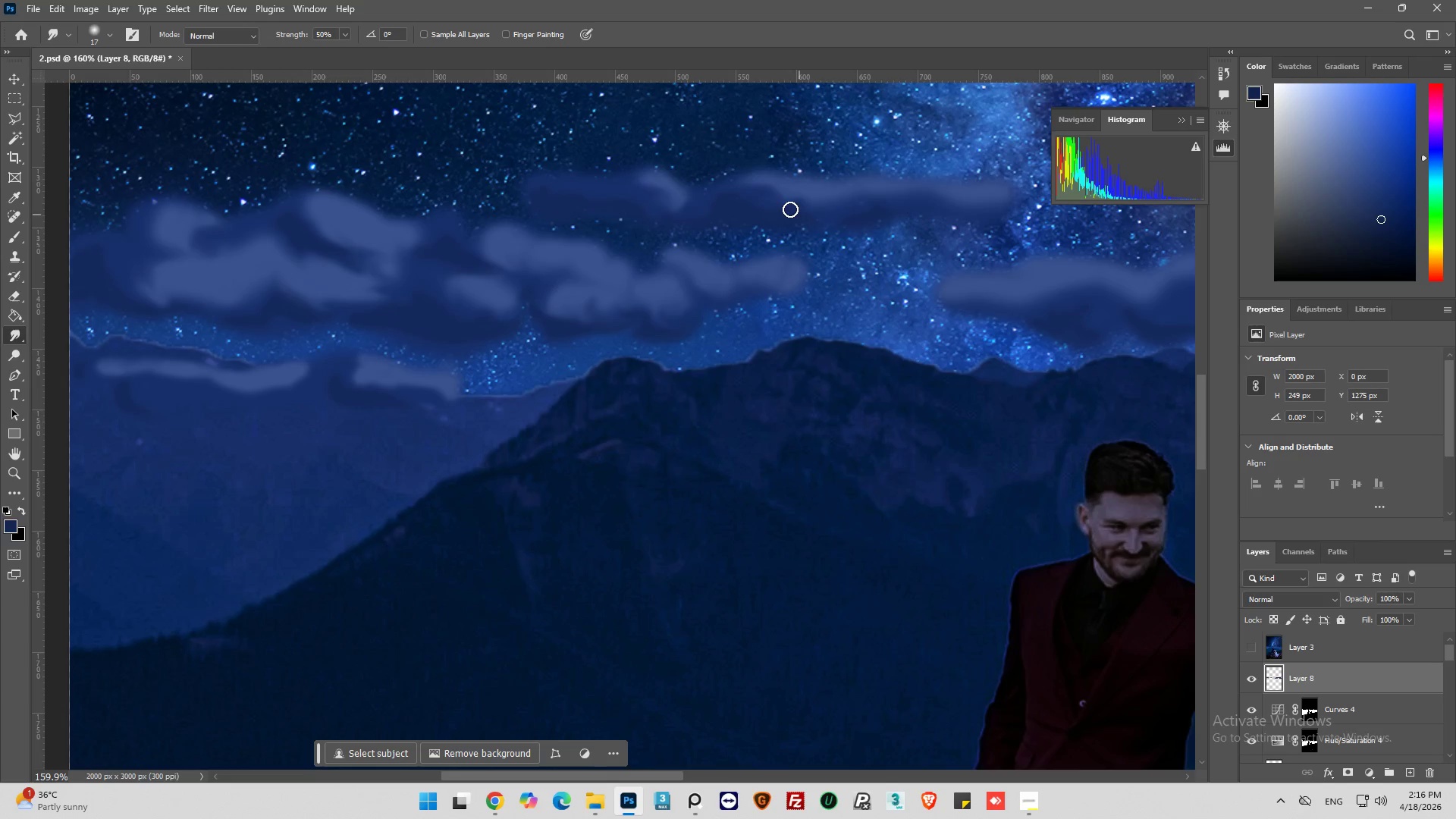 
left_click_drag(start_coordinate=[789, 207], to_coordinate=[808, 198])
 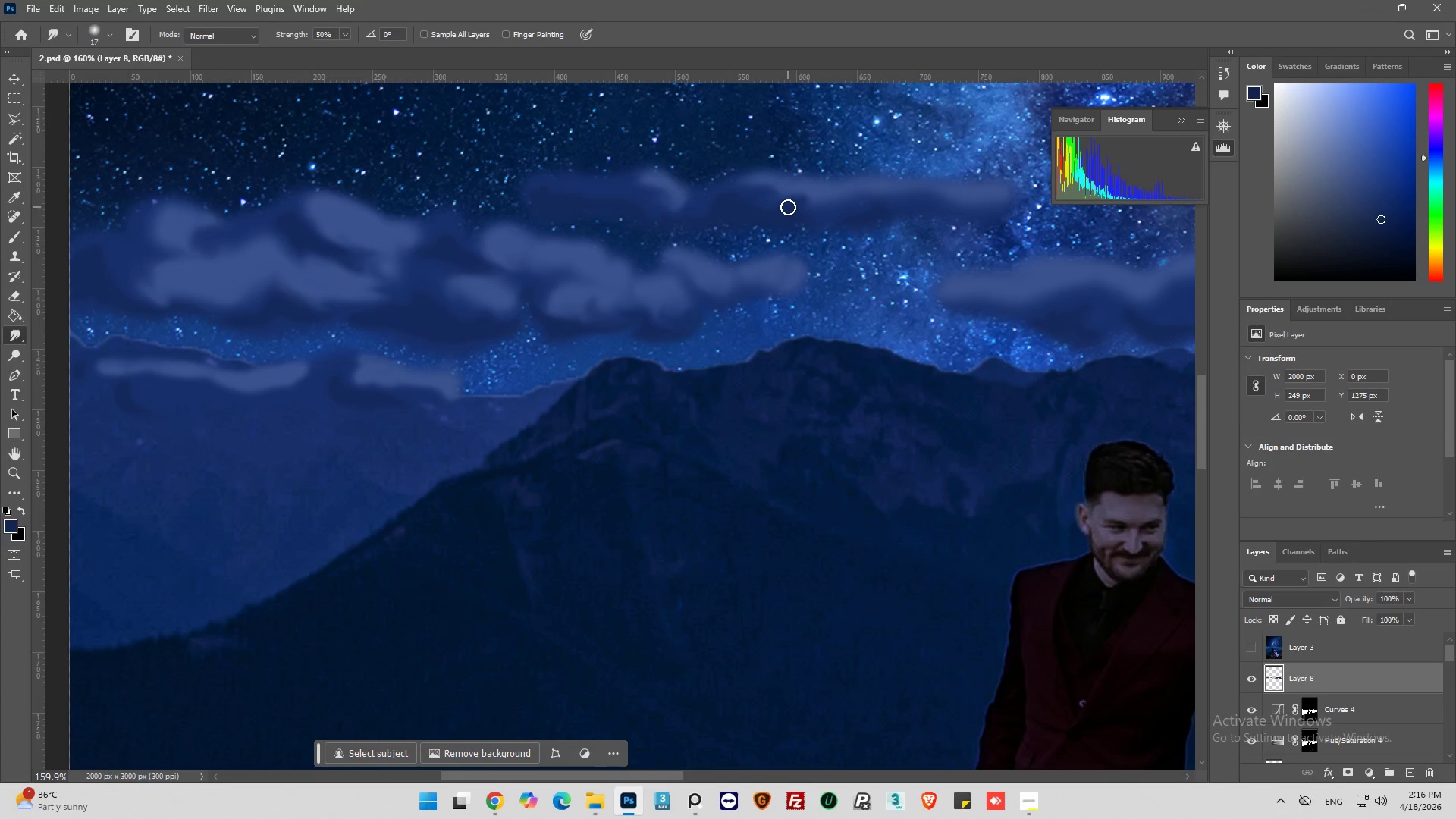 
left_click_drag(start_coordinate=[788, 206], to_coordinate=[835, 228])
 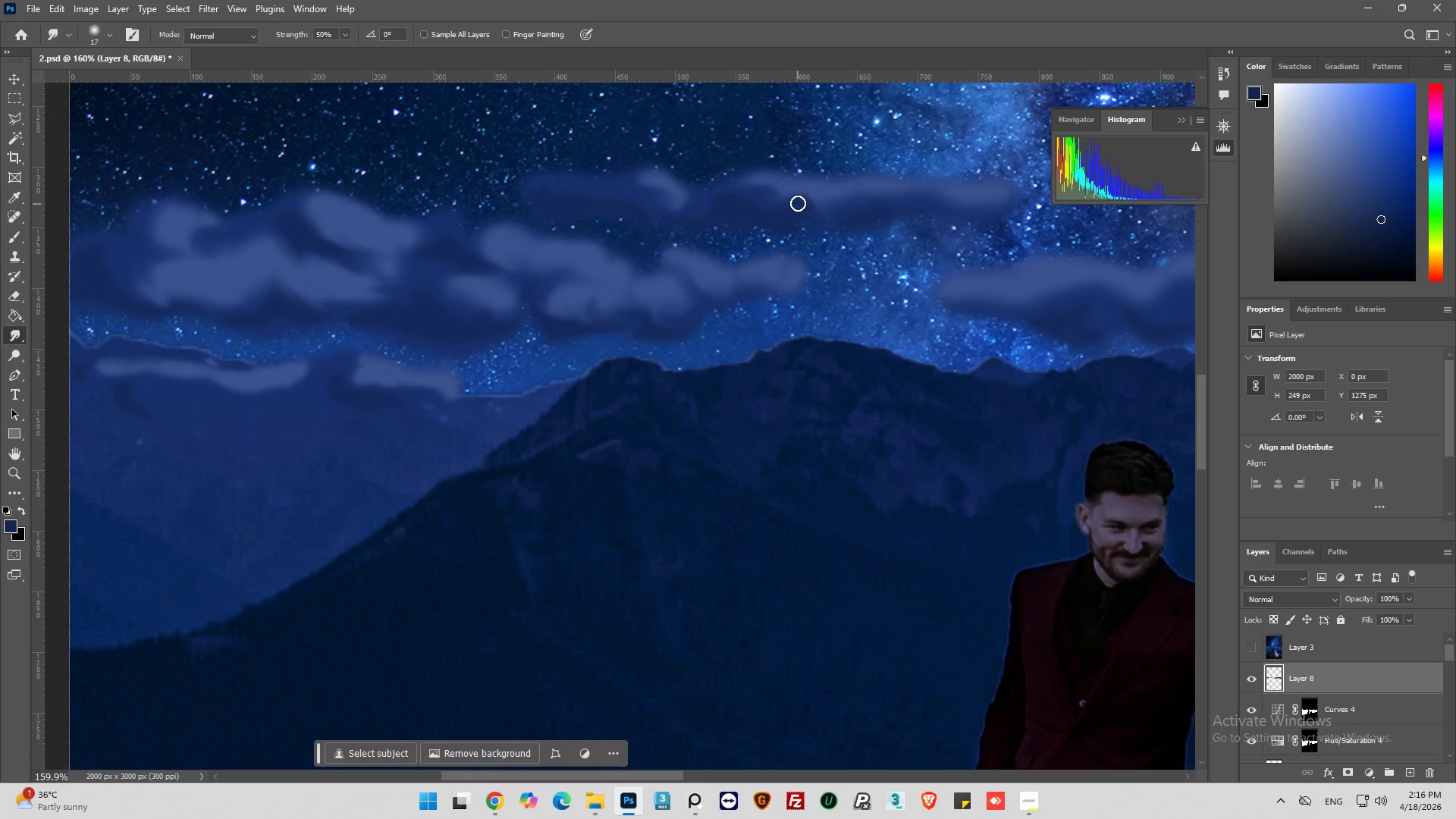 
left_click_drag(start_coordinate=[799, 203], to_coordinate=[827, 218])
 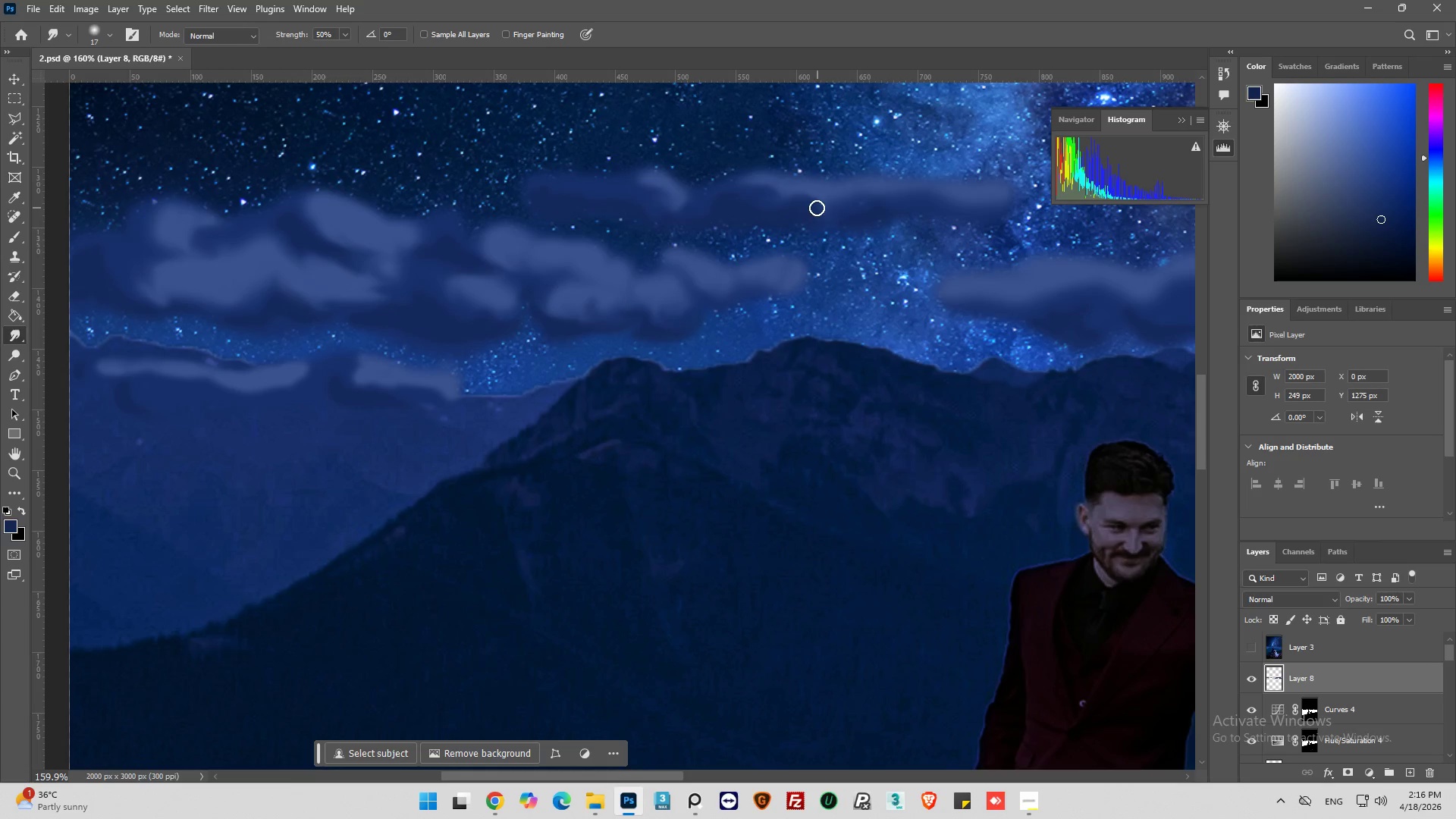 
left_click_drag(start_coordinate=[817, 208], to_coordinate=[855, 207])
 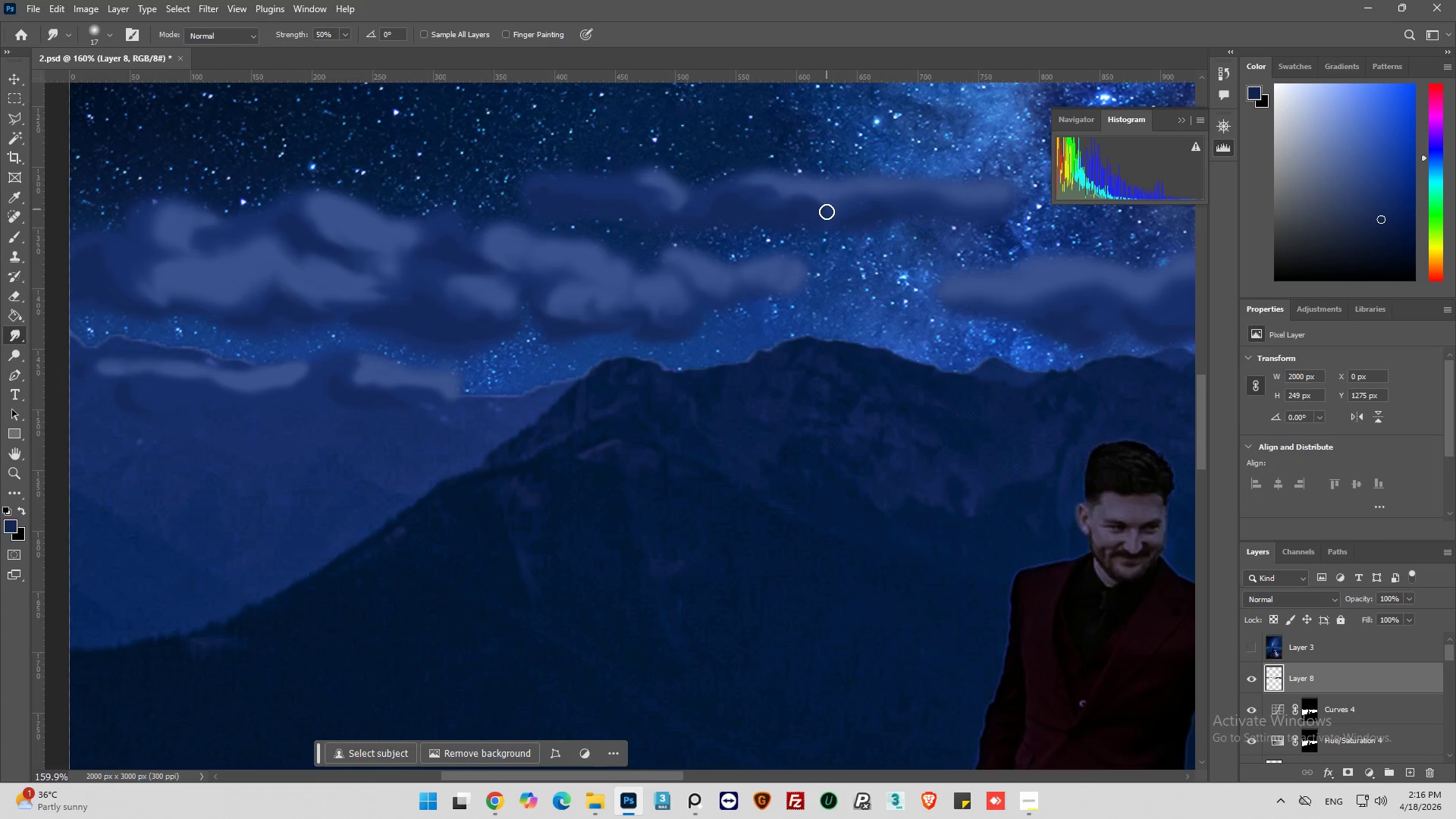 
left_click_drag(start_coordinate=[827, 212], to_coordinate=[843, 194])
 